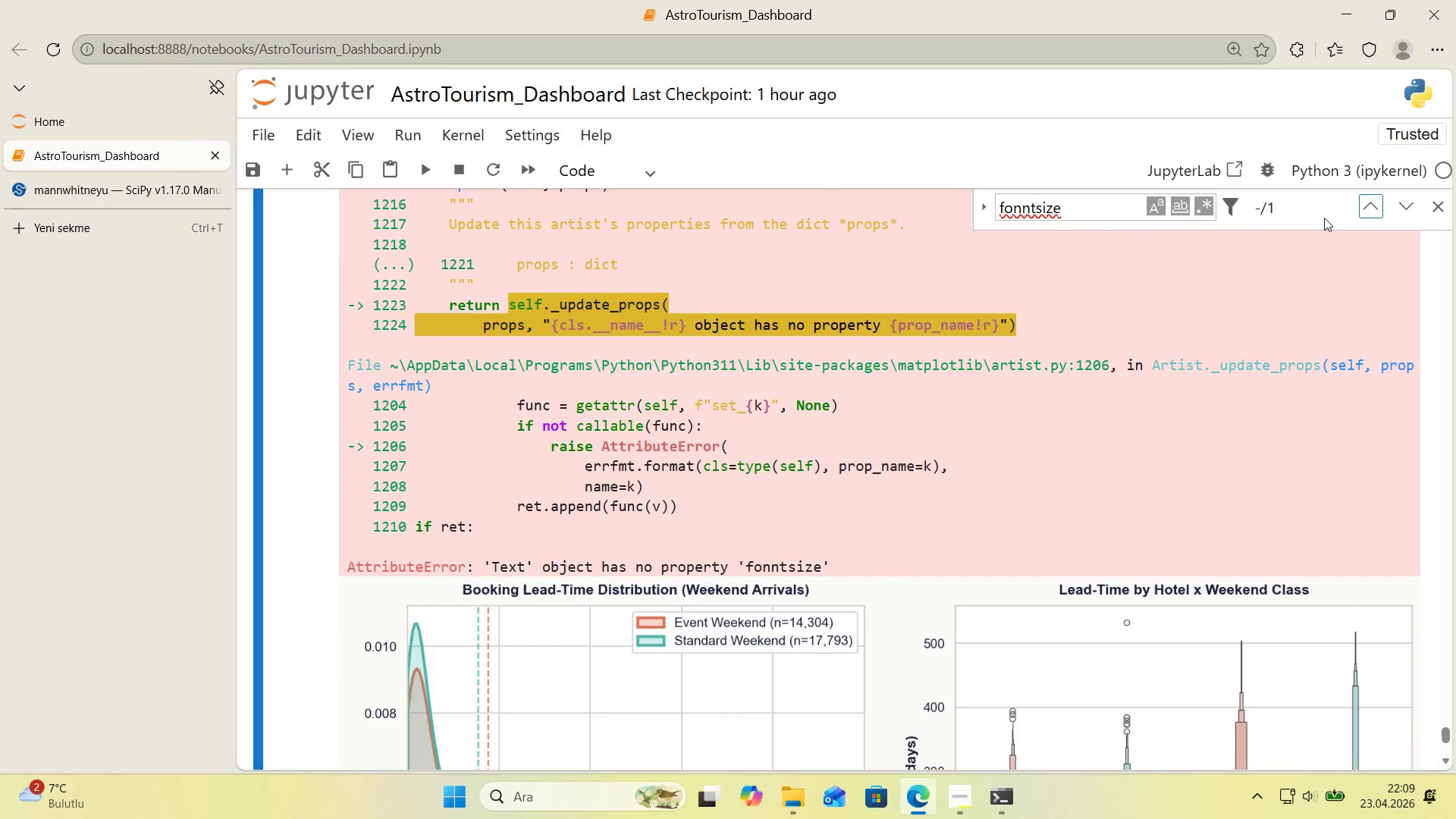 
left_click([1359, 206])
 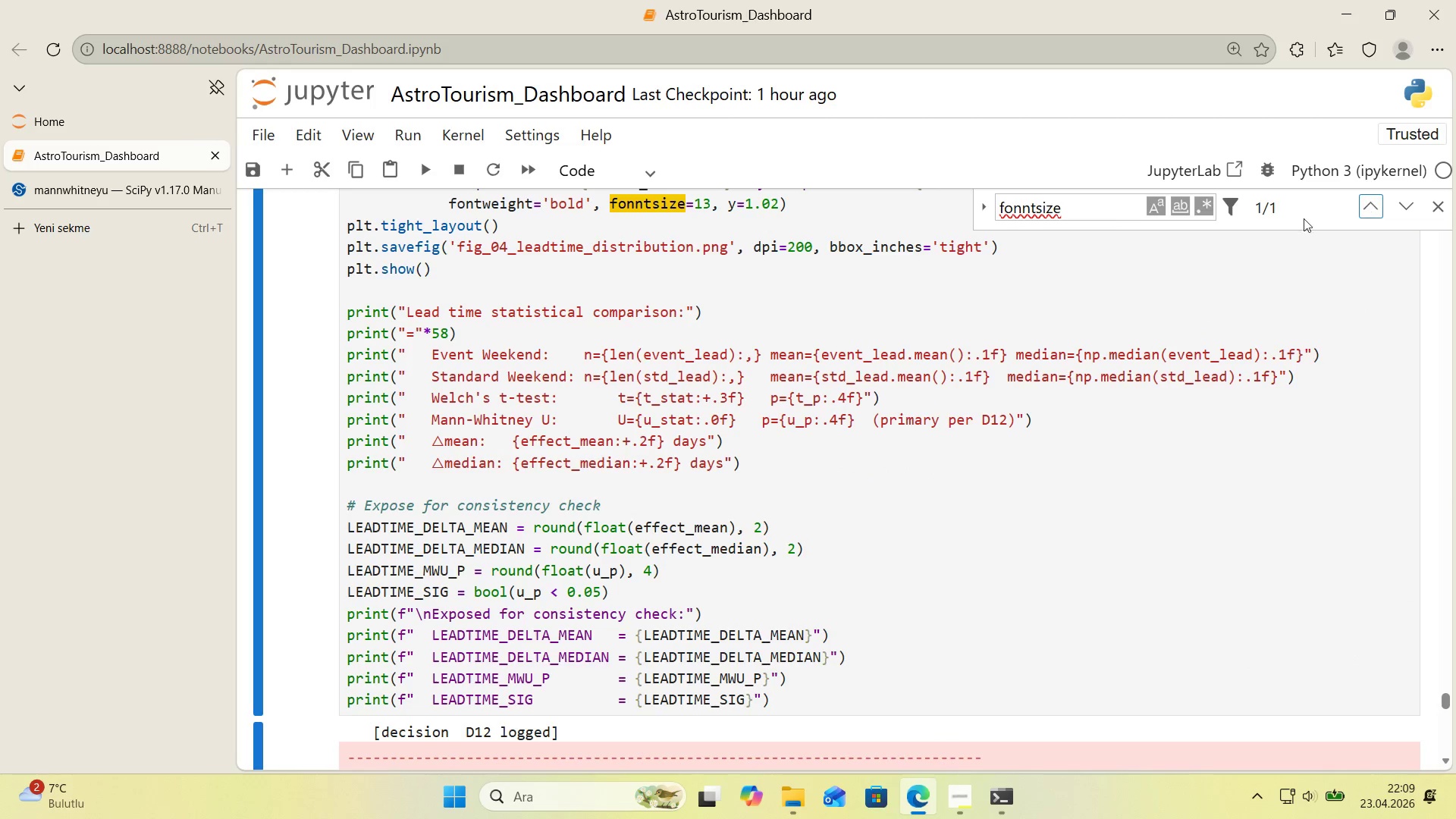 
scroll: coordinate [925, 268], scroll_direction: up, amount: 1.0
 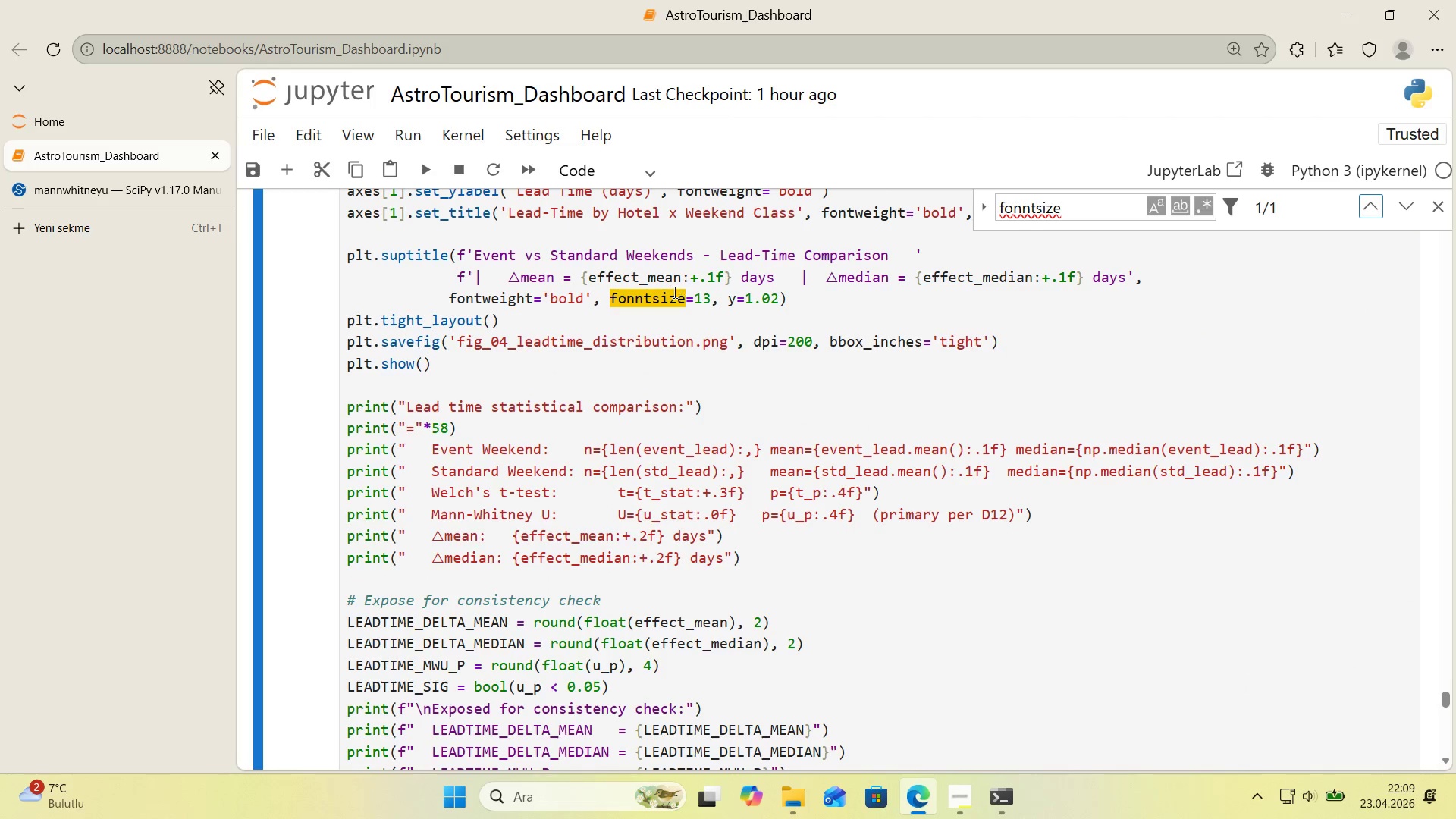 
left_click([646, 300])
 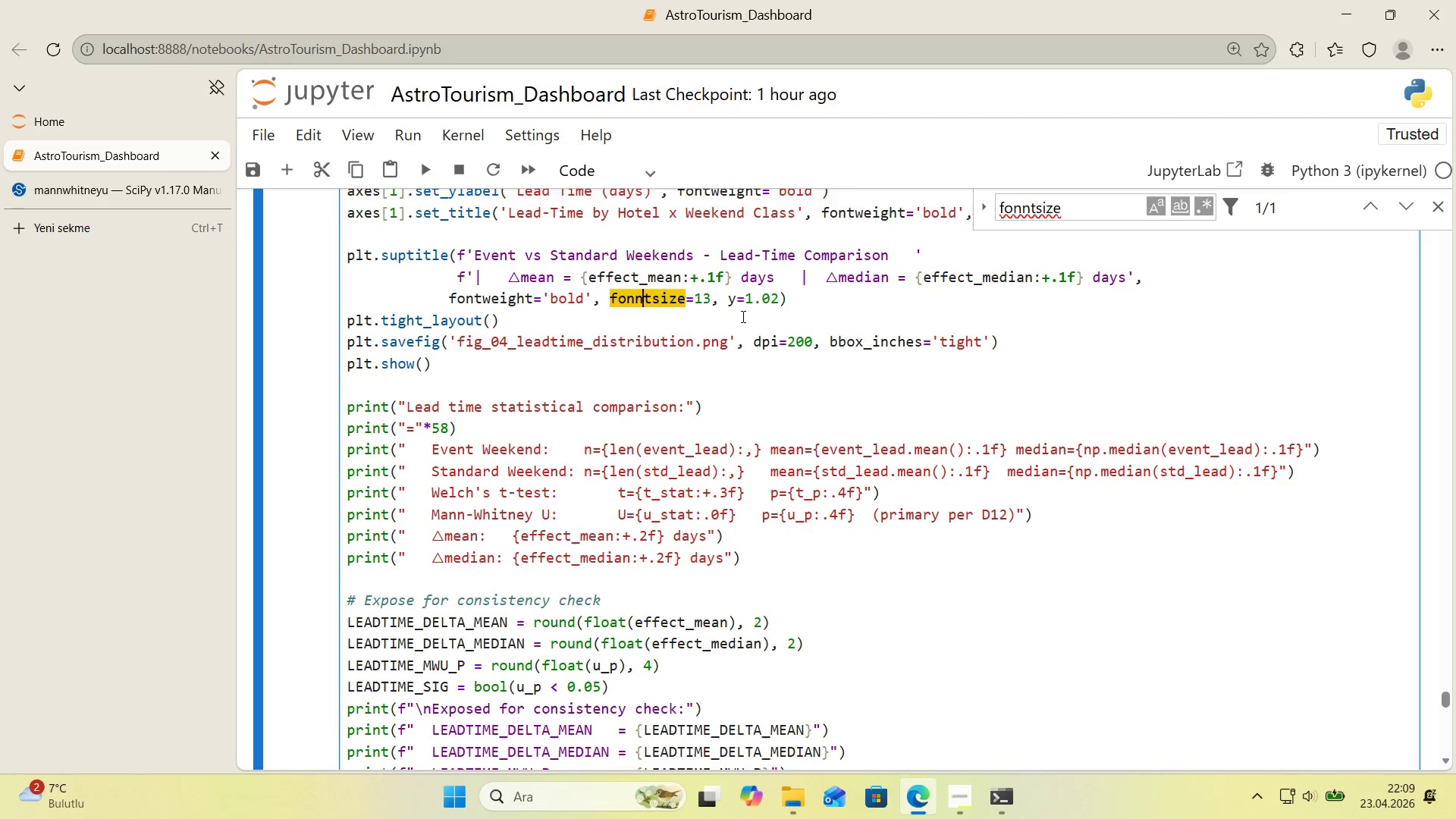 
key(Backspace)
 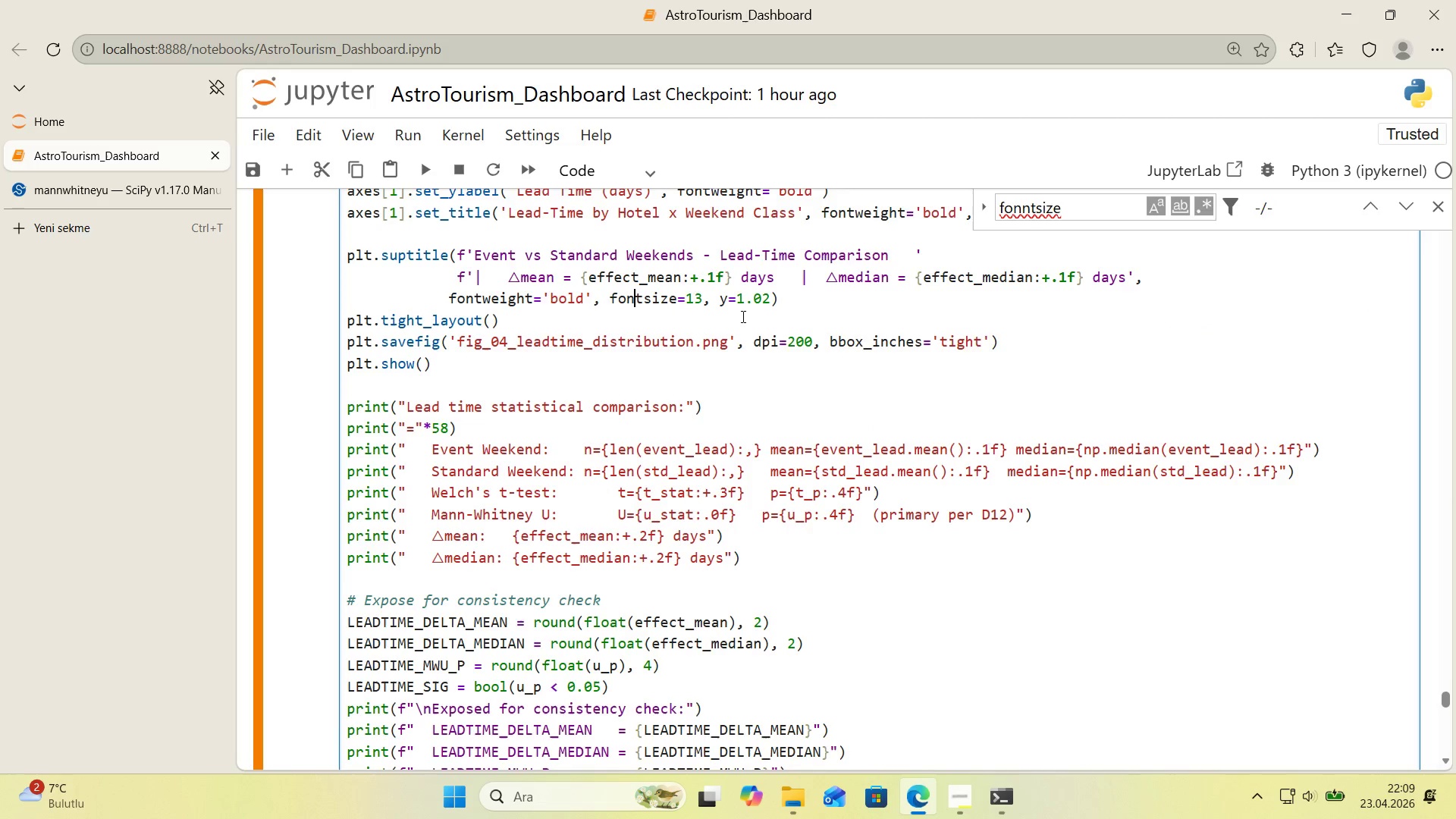 
key(Shift+Enter)
 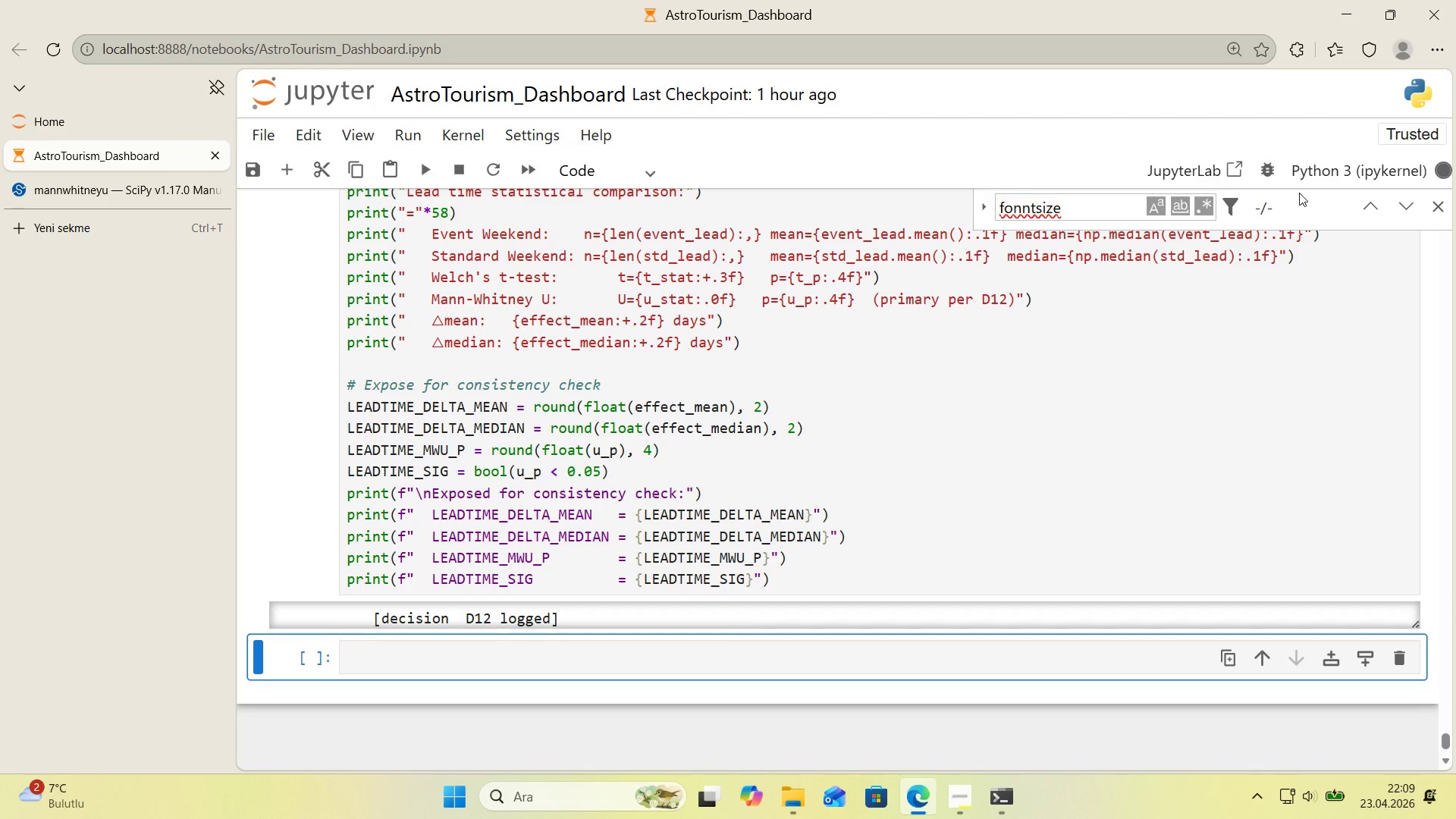 
left_click([1429, 205])
 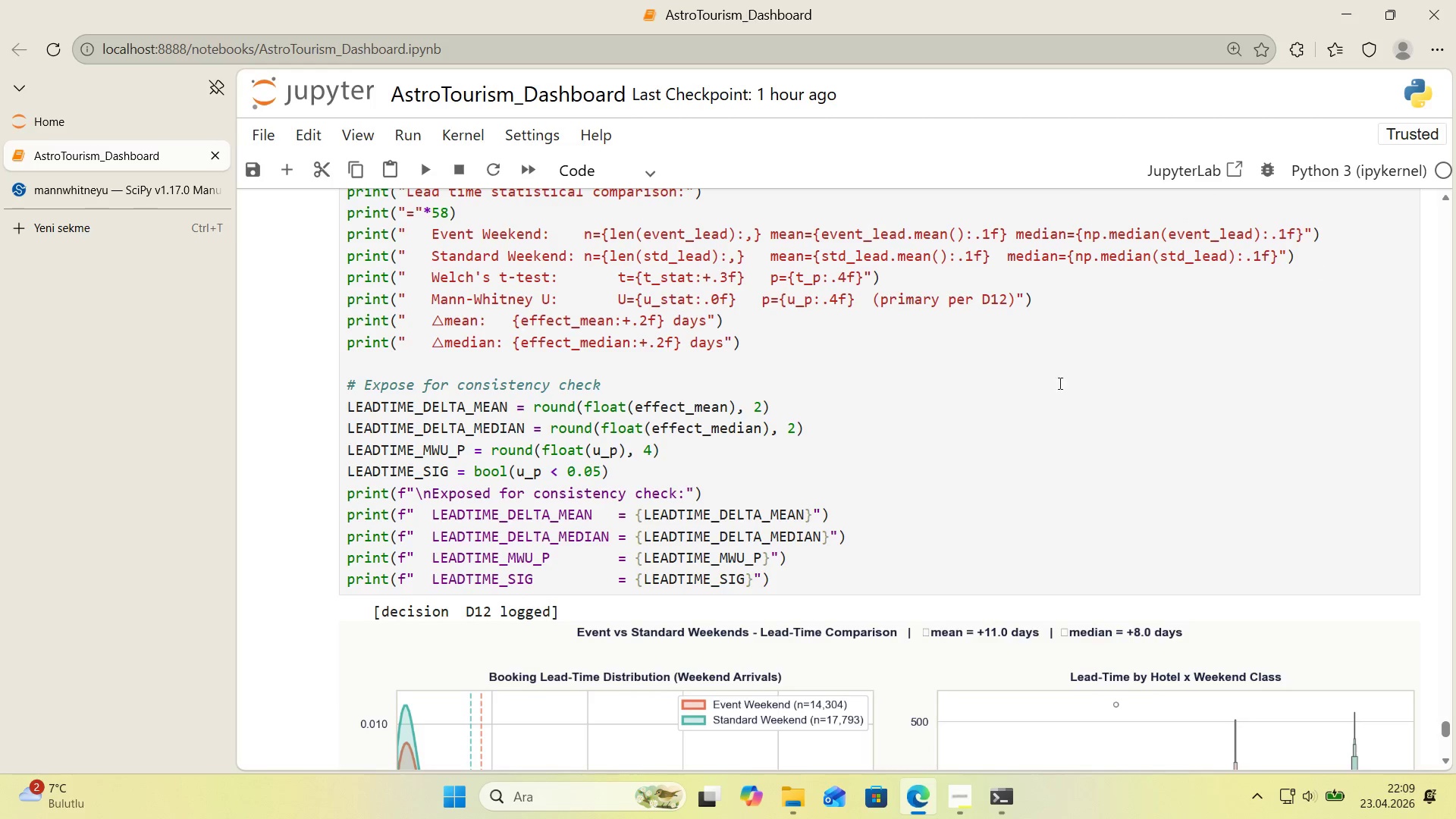 
scroll: coordinate [892, 418], scroll_direction: down, amount: 8.0
 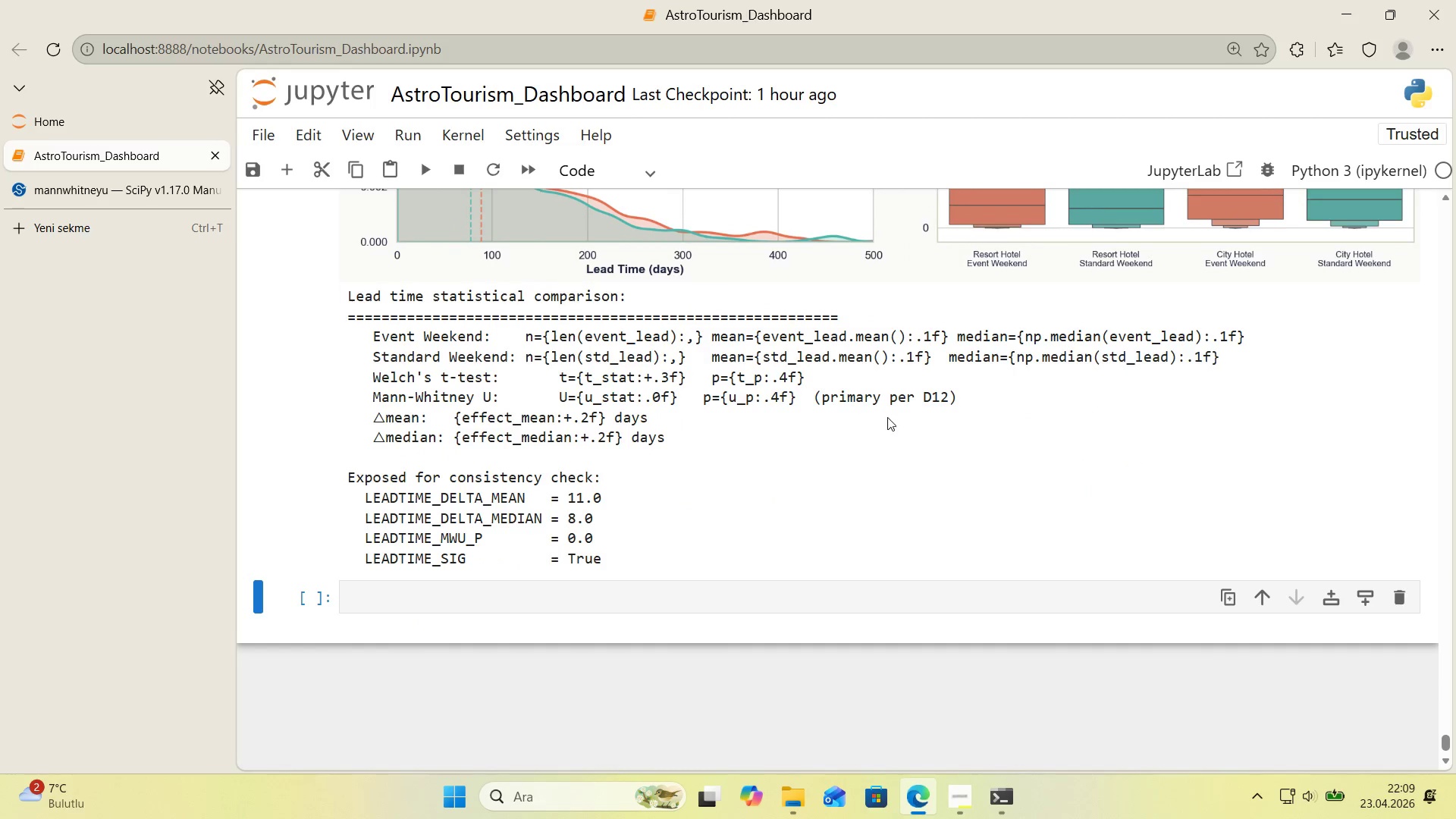 
scroll: coordinate [860, 416], scroll_direction: up, amount: 7.0
 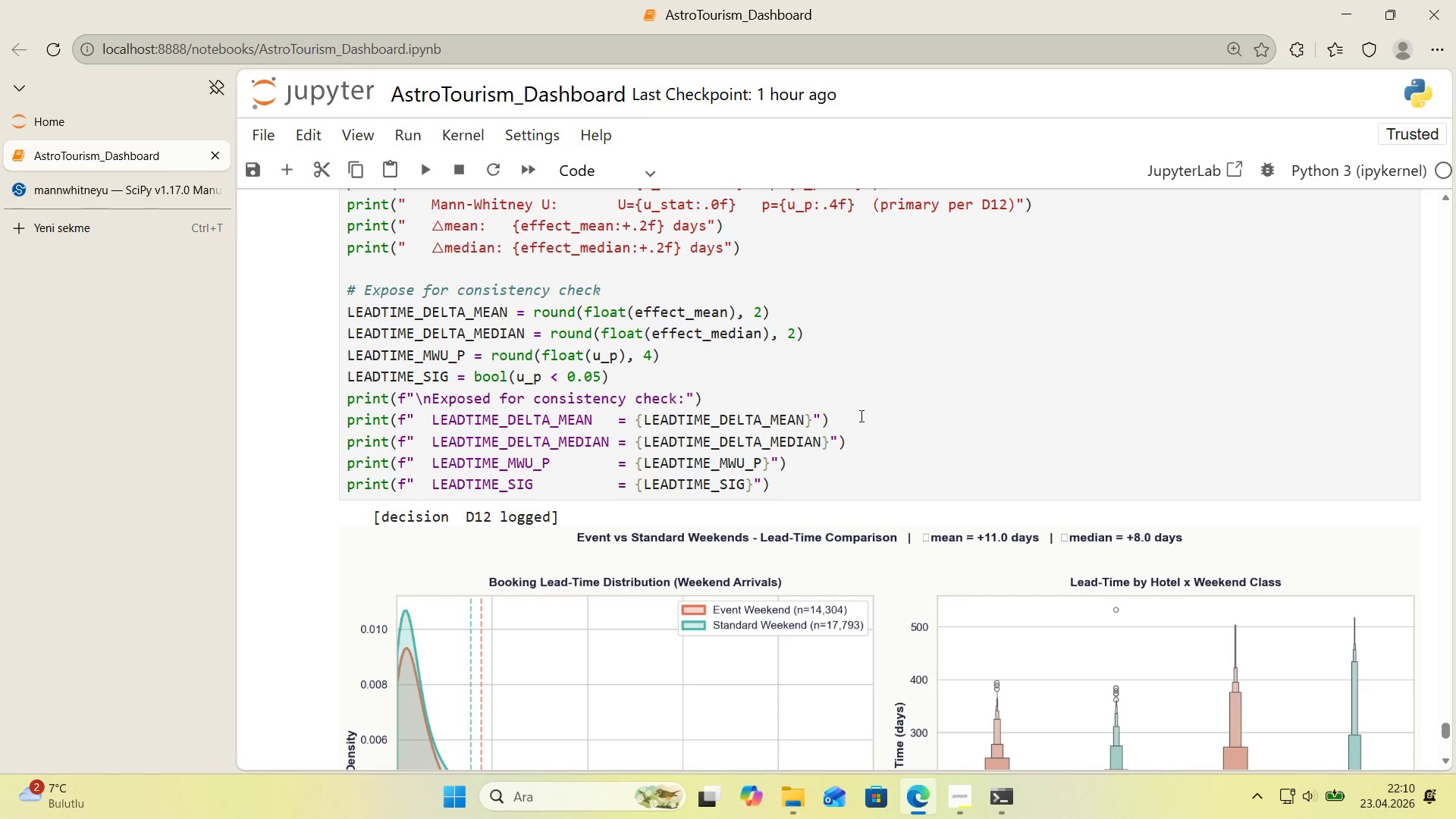 
scroll: coordinate [857, 416], scroll_direction: up, amount: 2.0
 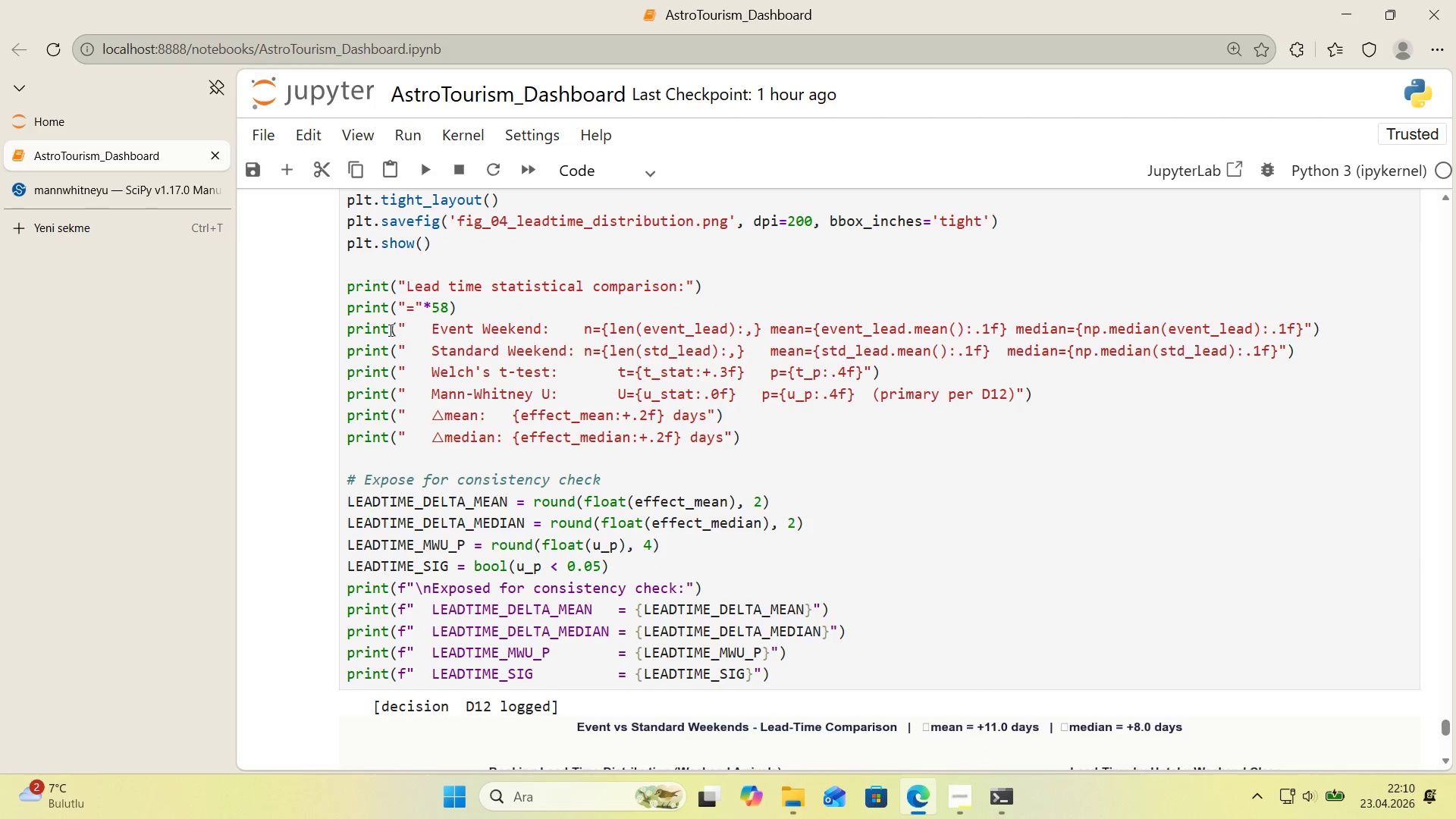 
wait(5.83)
 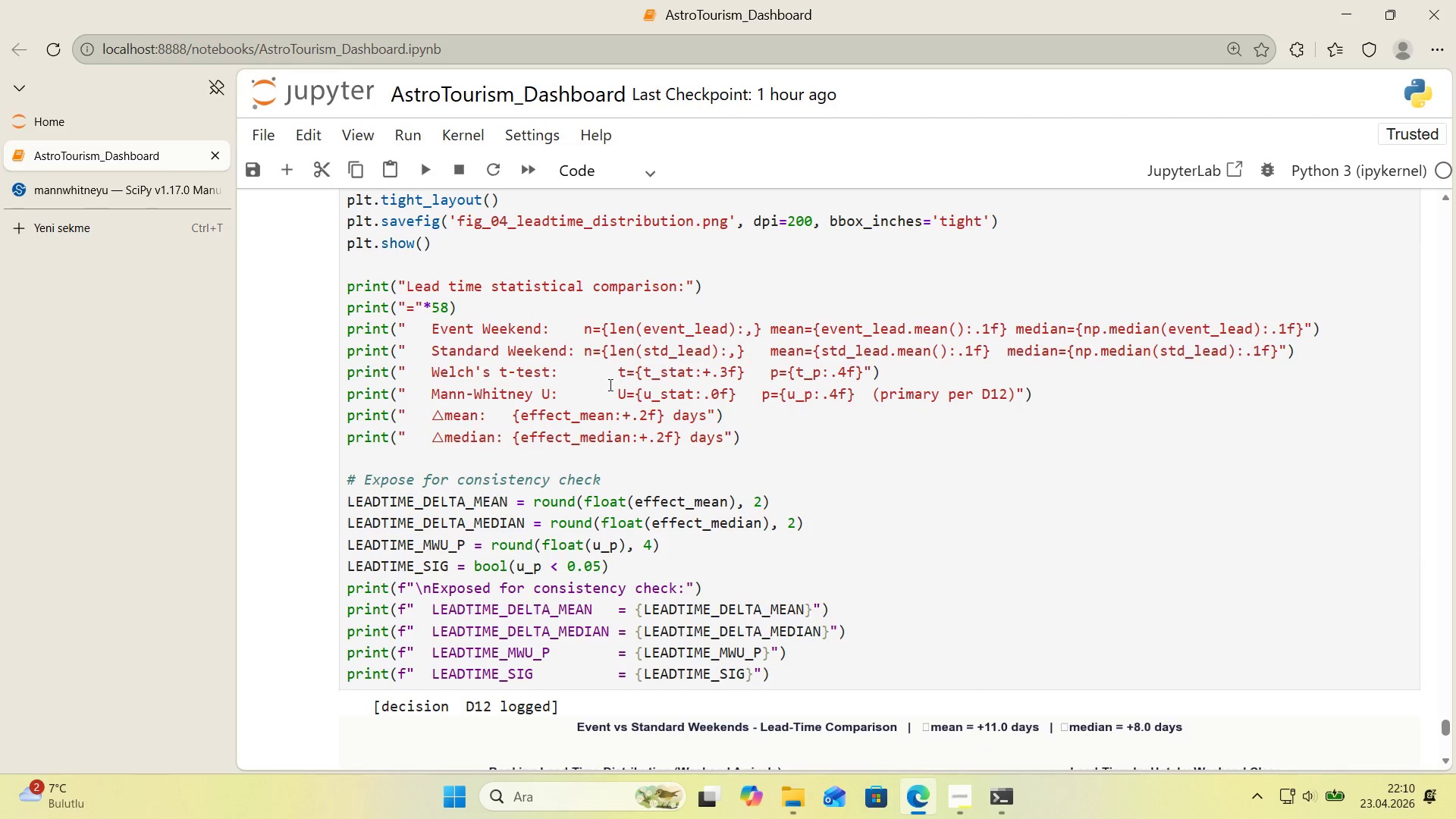 
left_click([397, 329])
 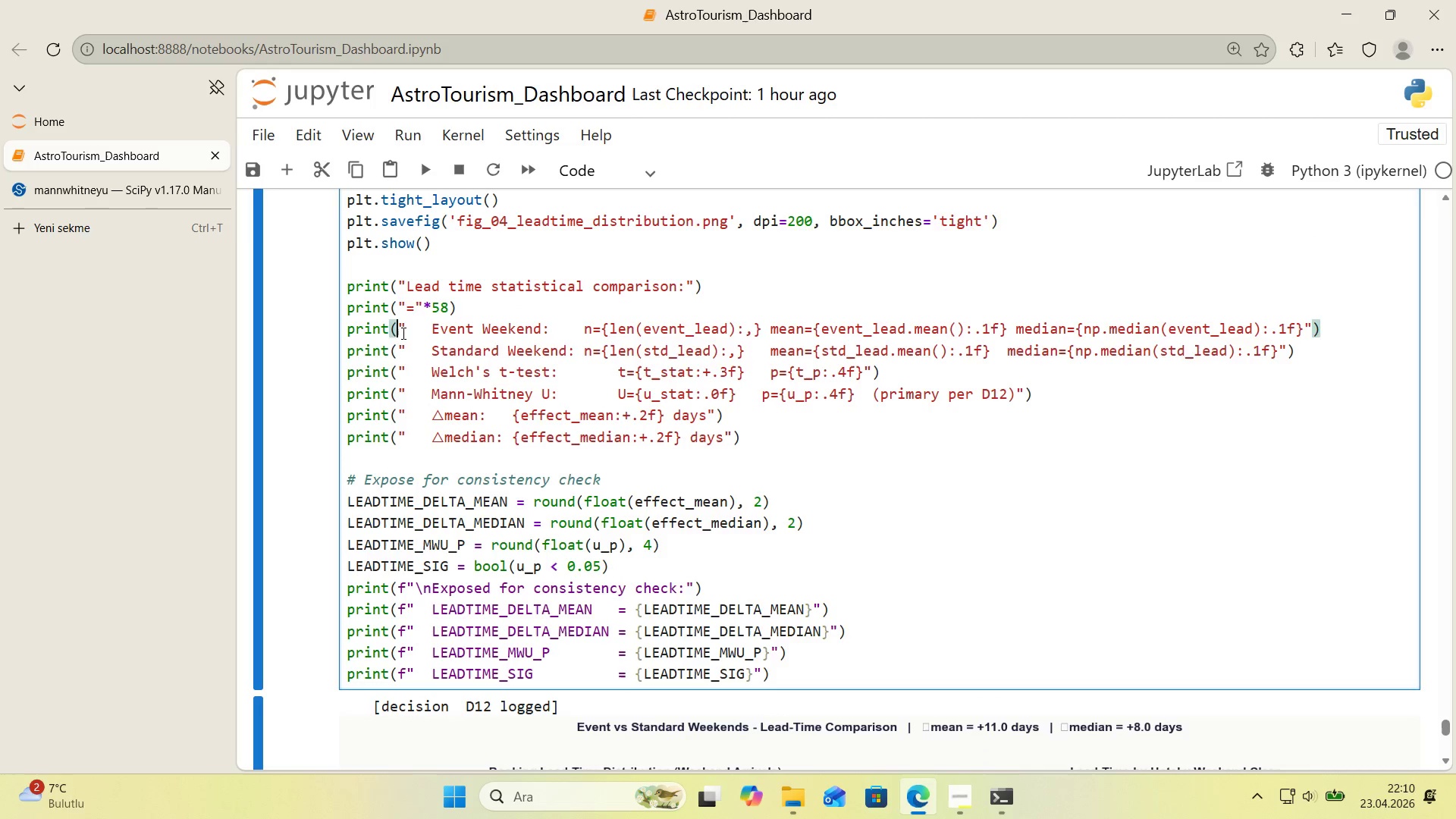 
key(F)
 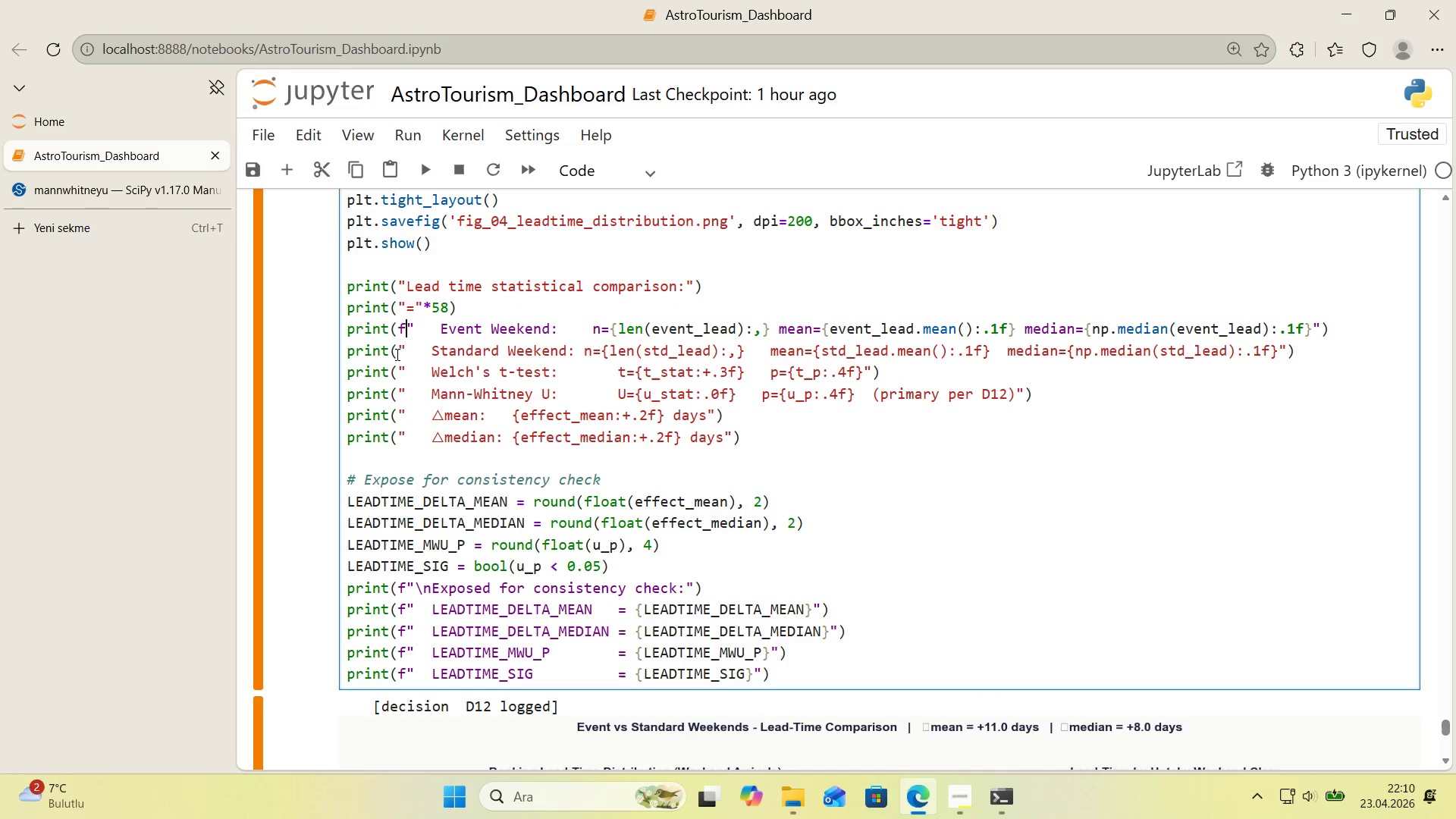 
left_click([396, 350])
 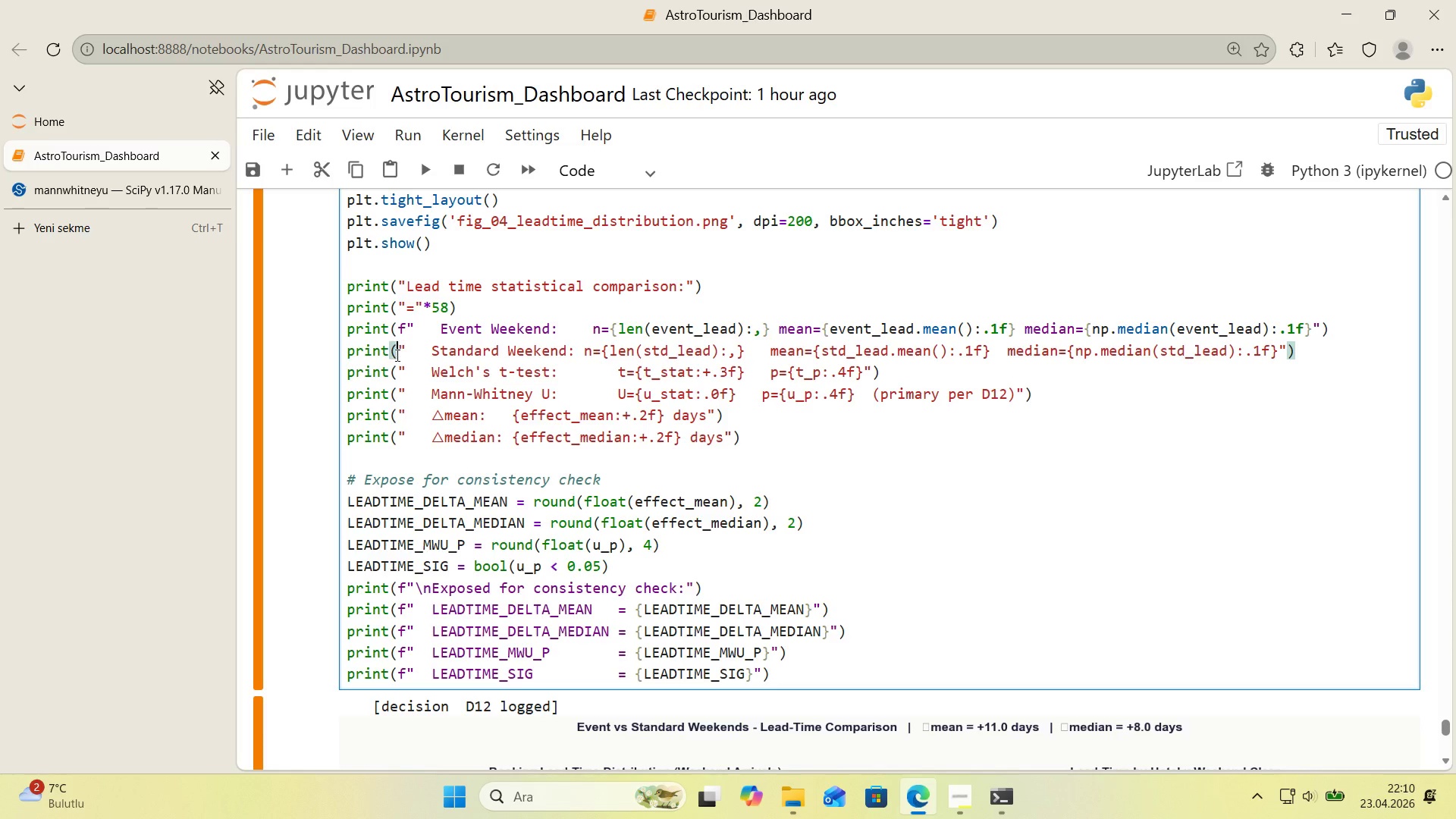 
key(F)
 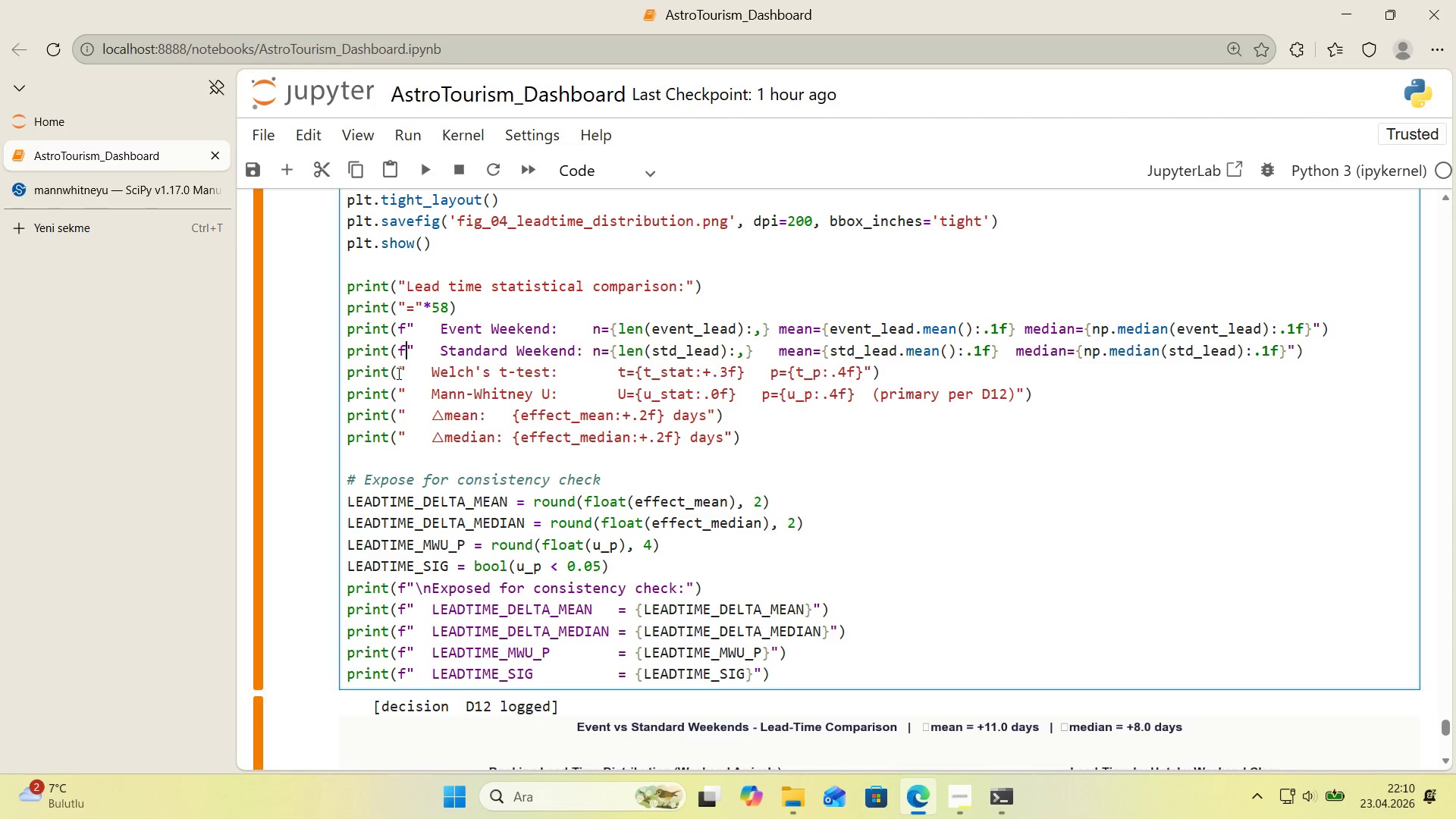 
left_click([397, 373])
 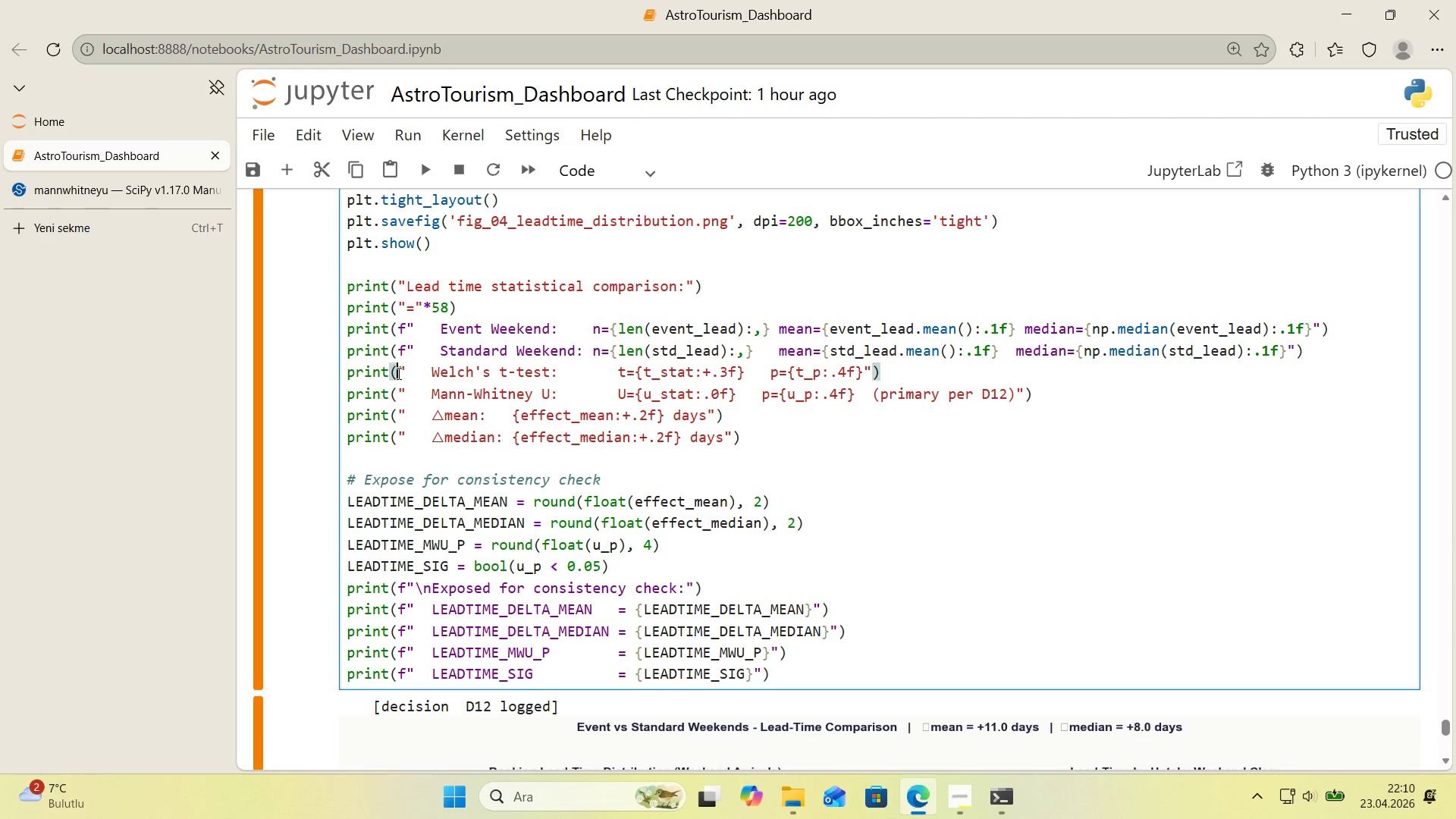 
key(F)
 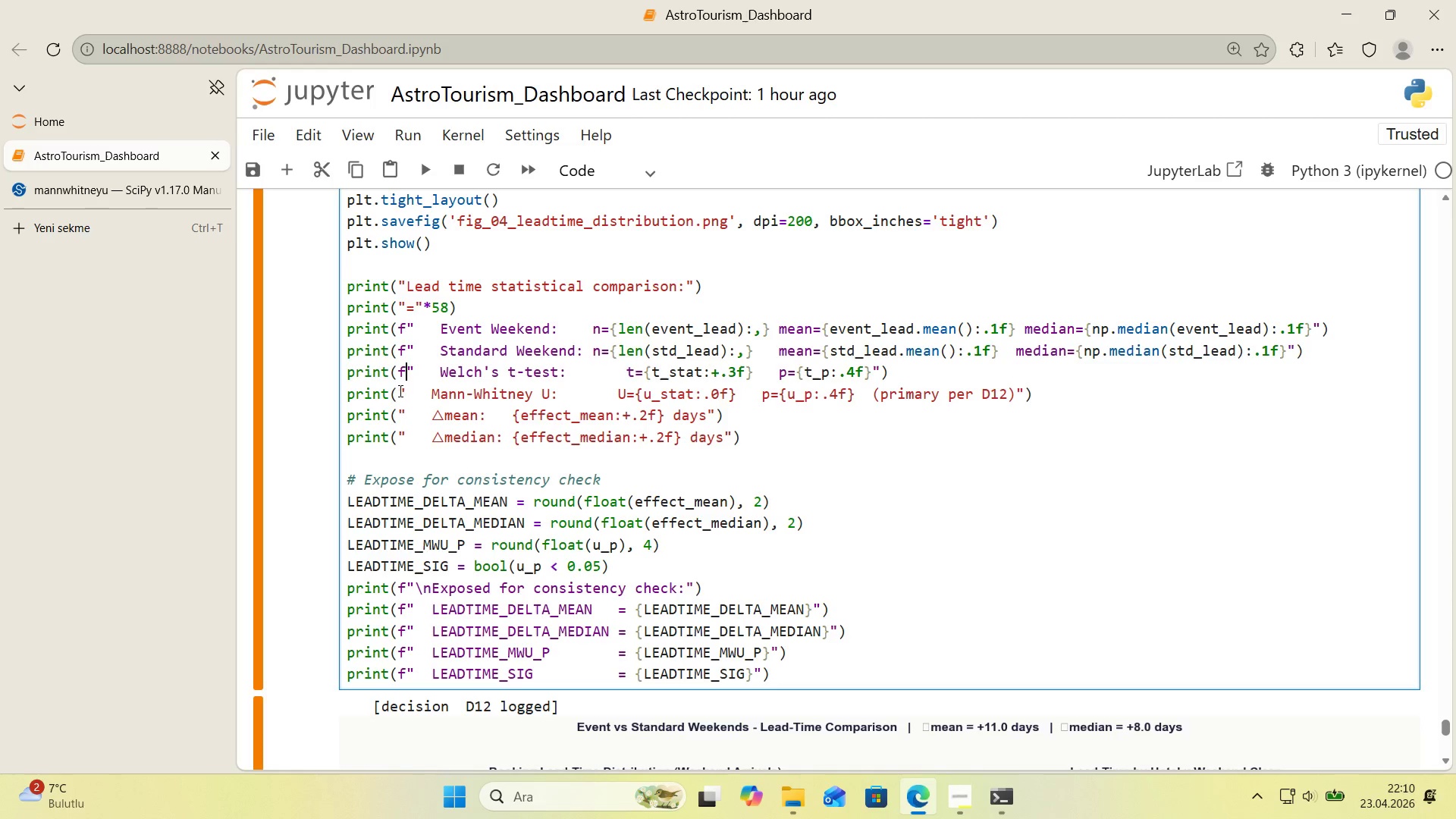 
double_click([399, 392])
 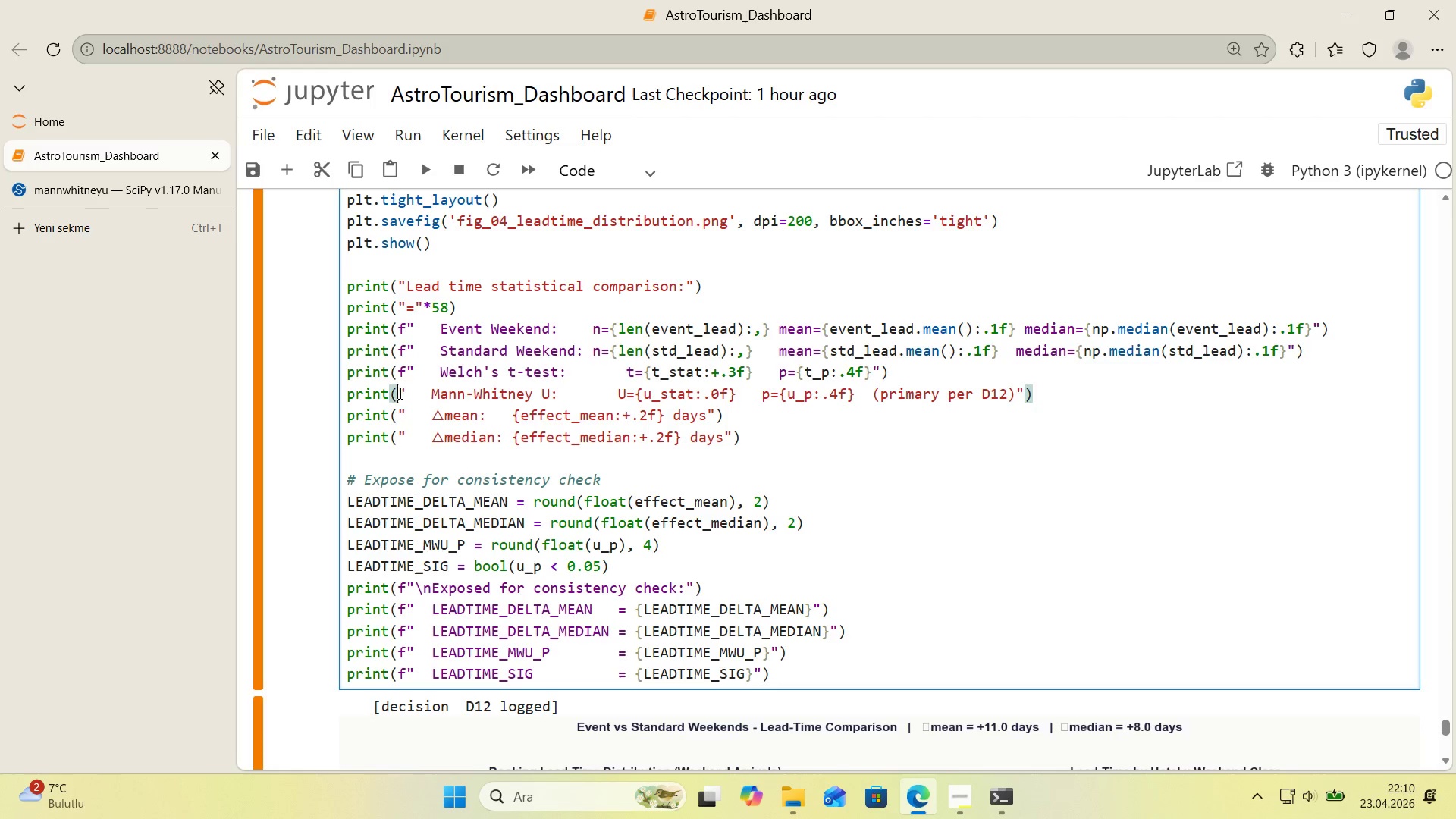 
key(F)
 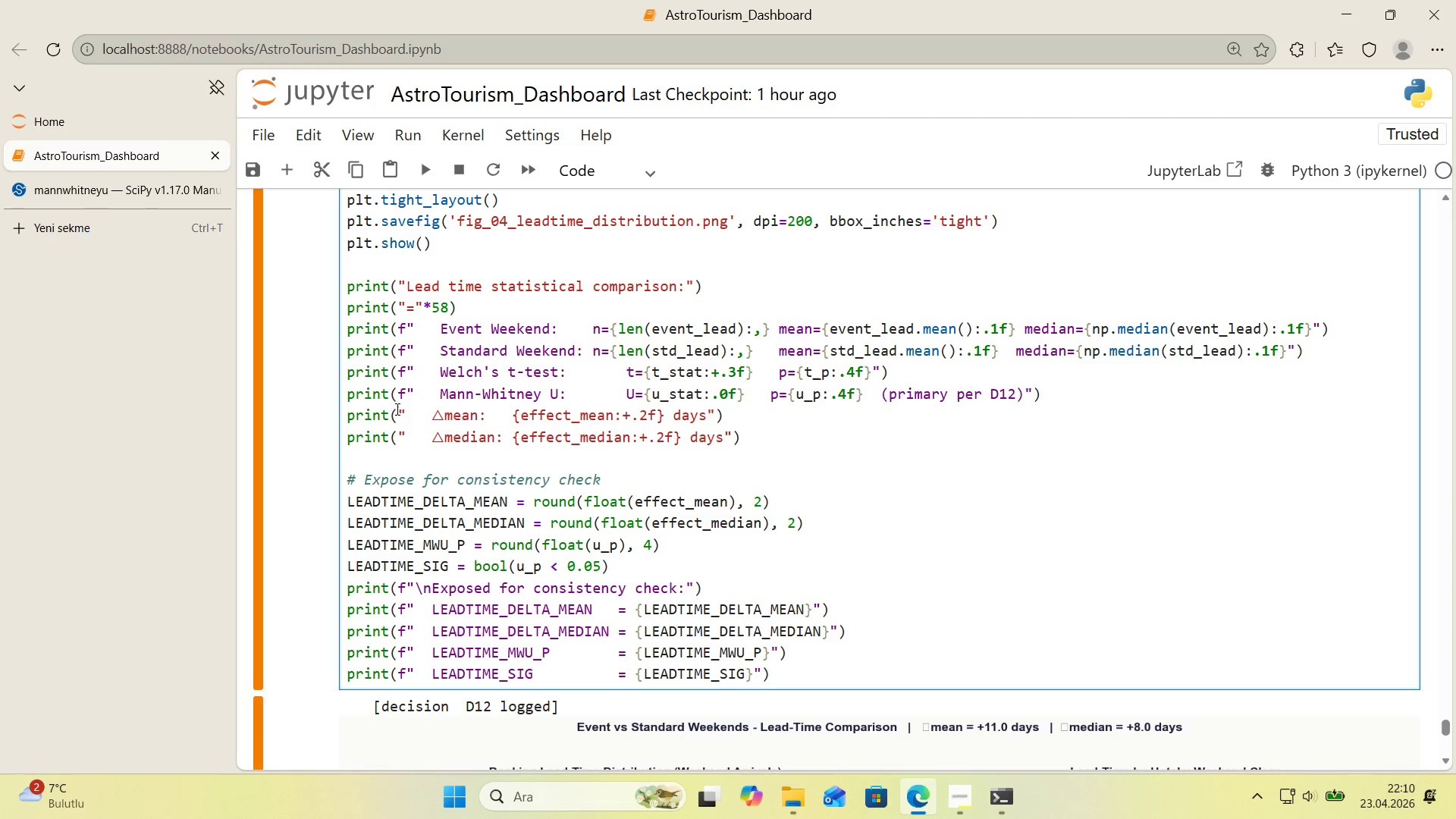 
left_click([396, 410])
 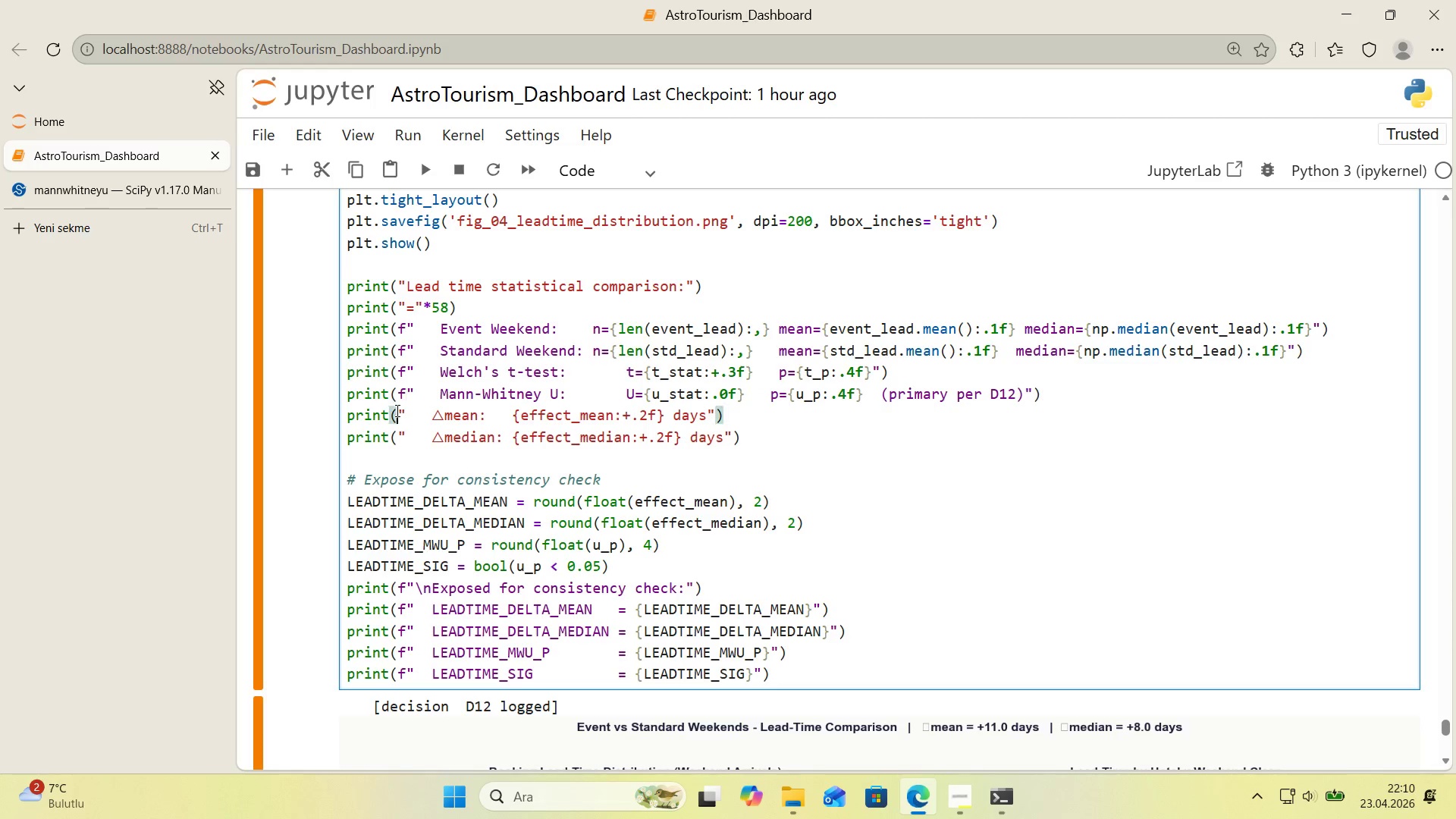 
key(F)
 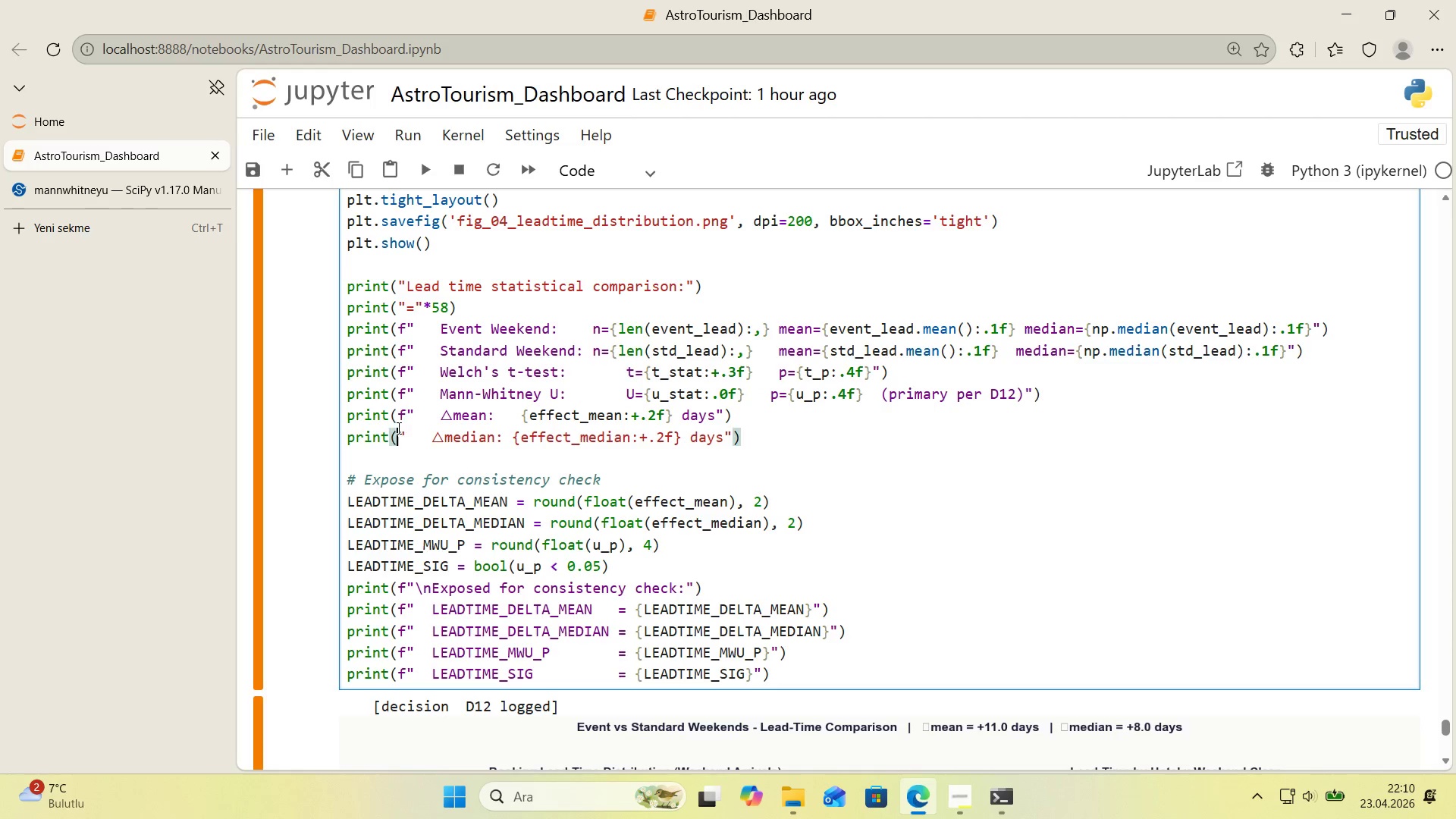 
key(F)
 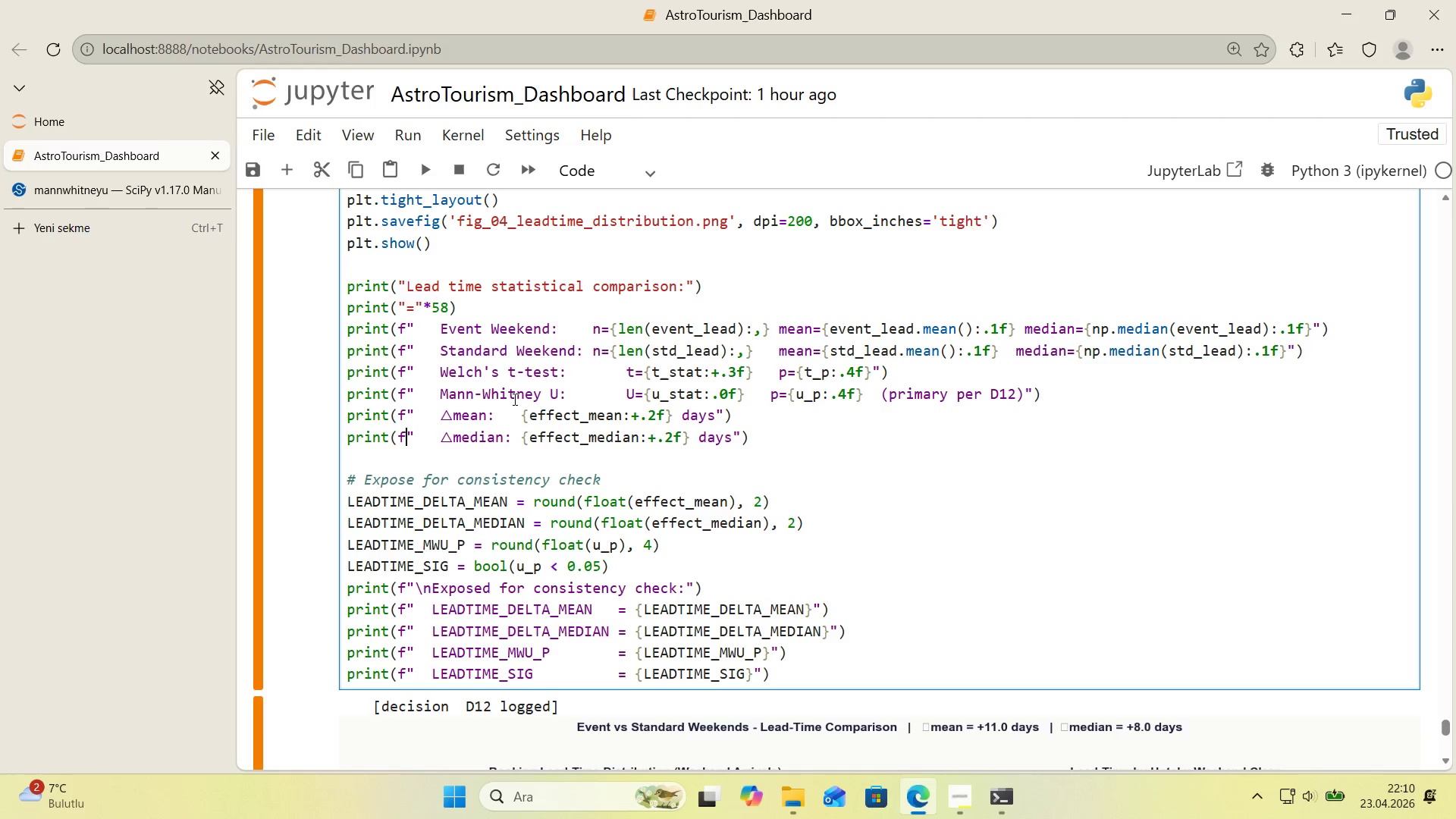 
key(Shift+Enter)
 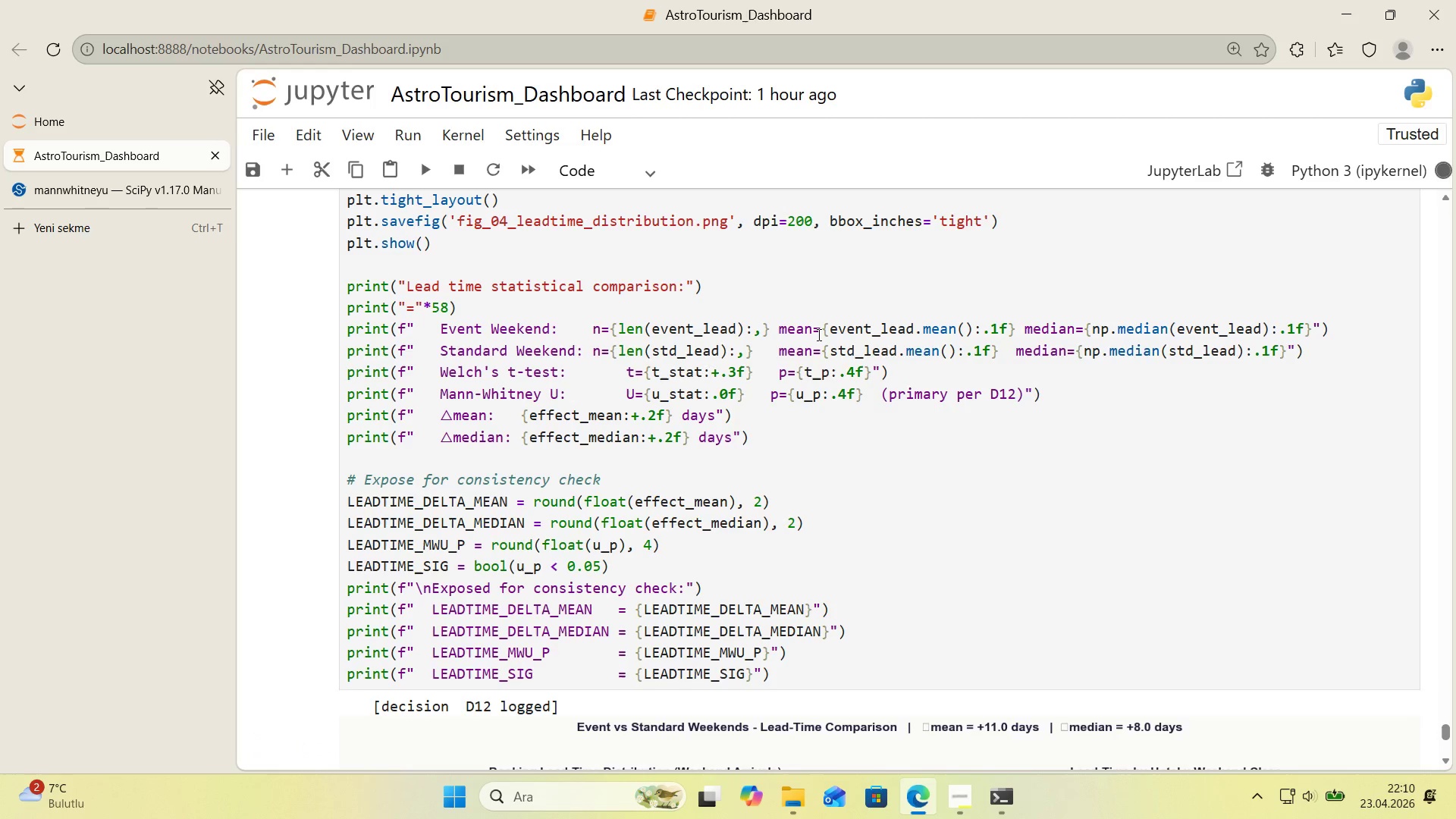 
scroll: coordinate [811, 339], scroll_direction: down, amount: 7.0
 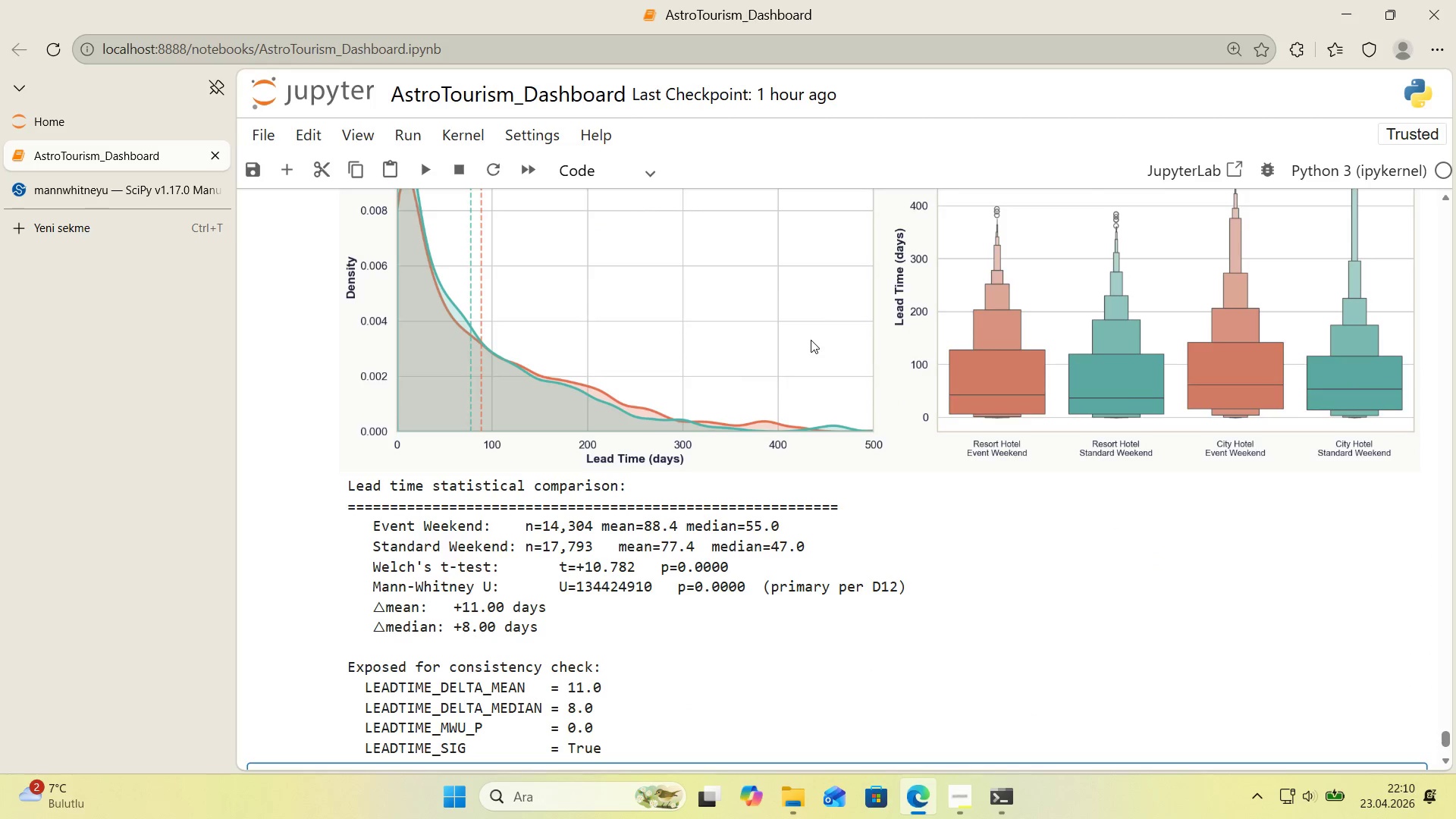 
scroll: coordinate [809, 340], scroll_direction: up, amount: 2.0
 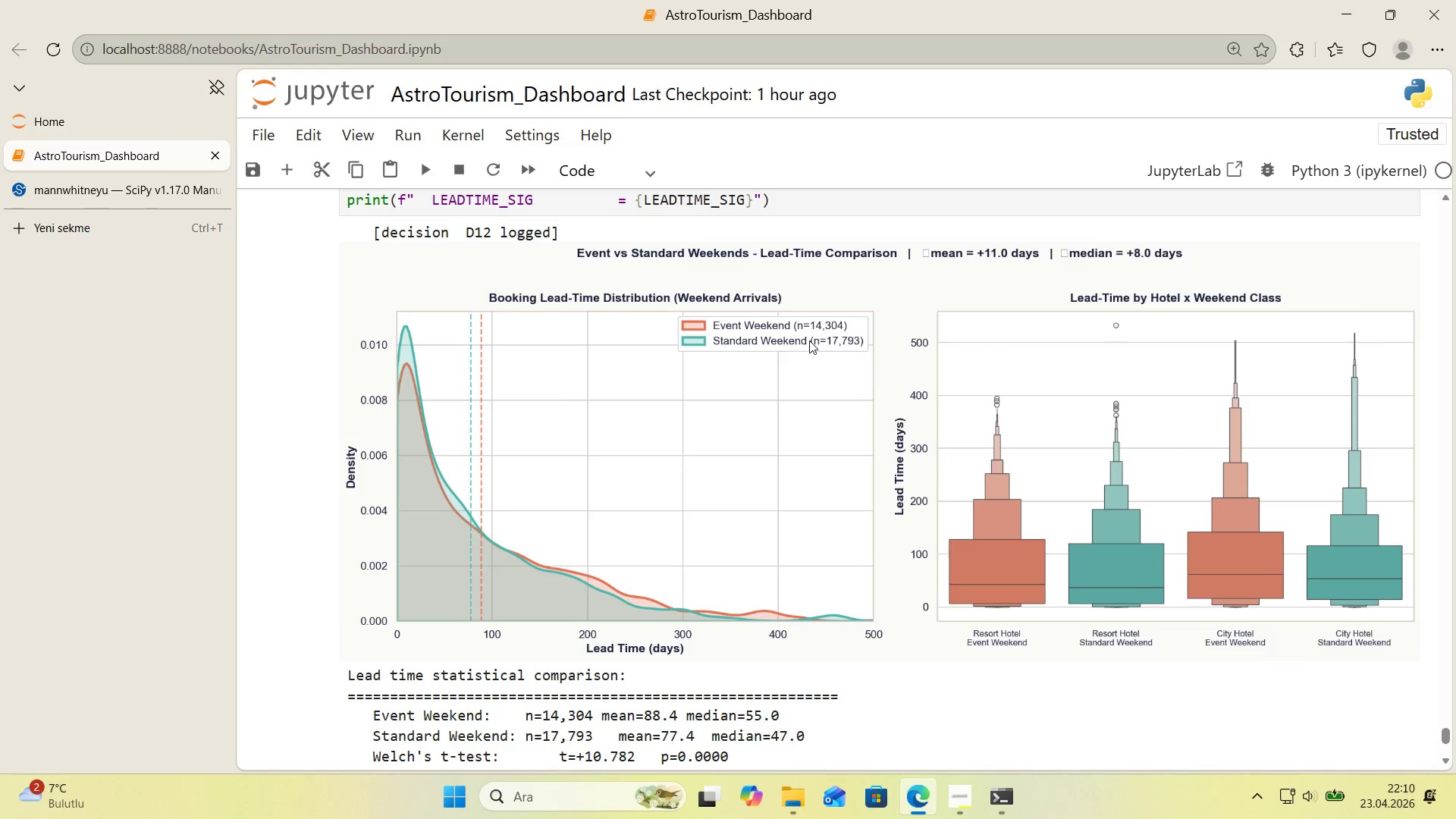 
scroll: coordinate [808, 341], scroll_direction: none, amount: 0.0
 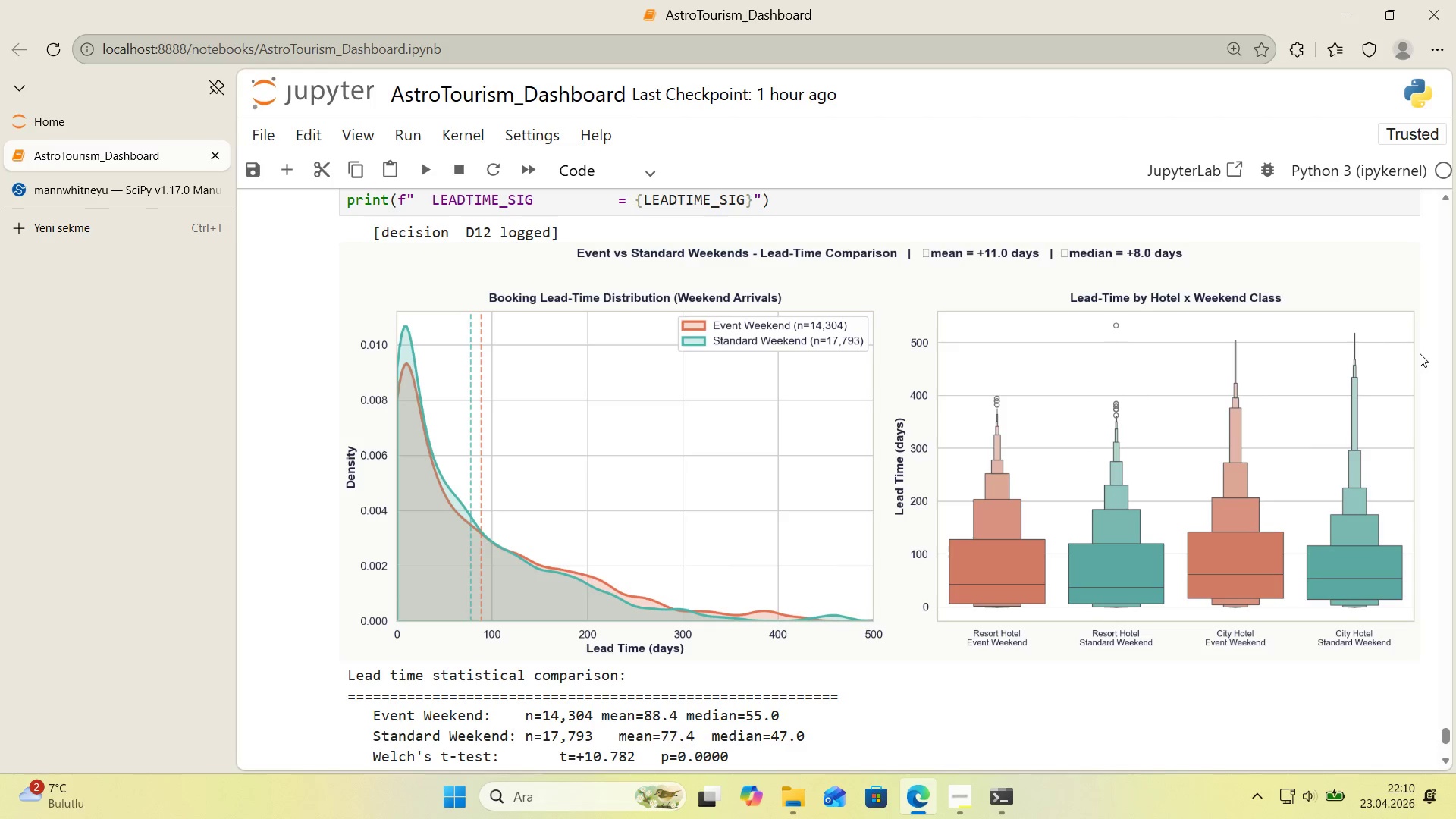 
wait(17.08)
 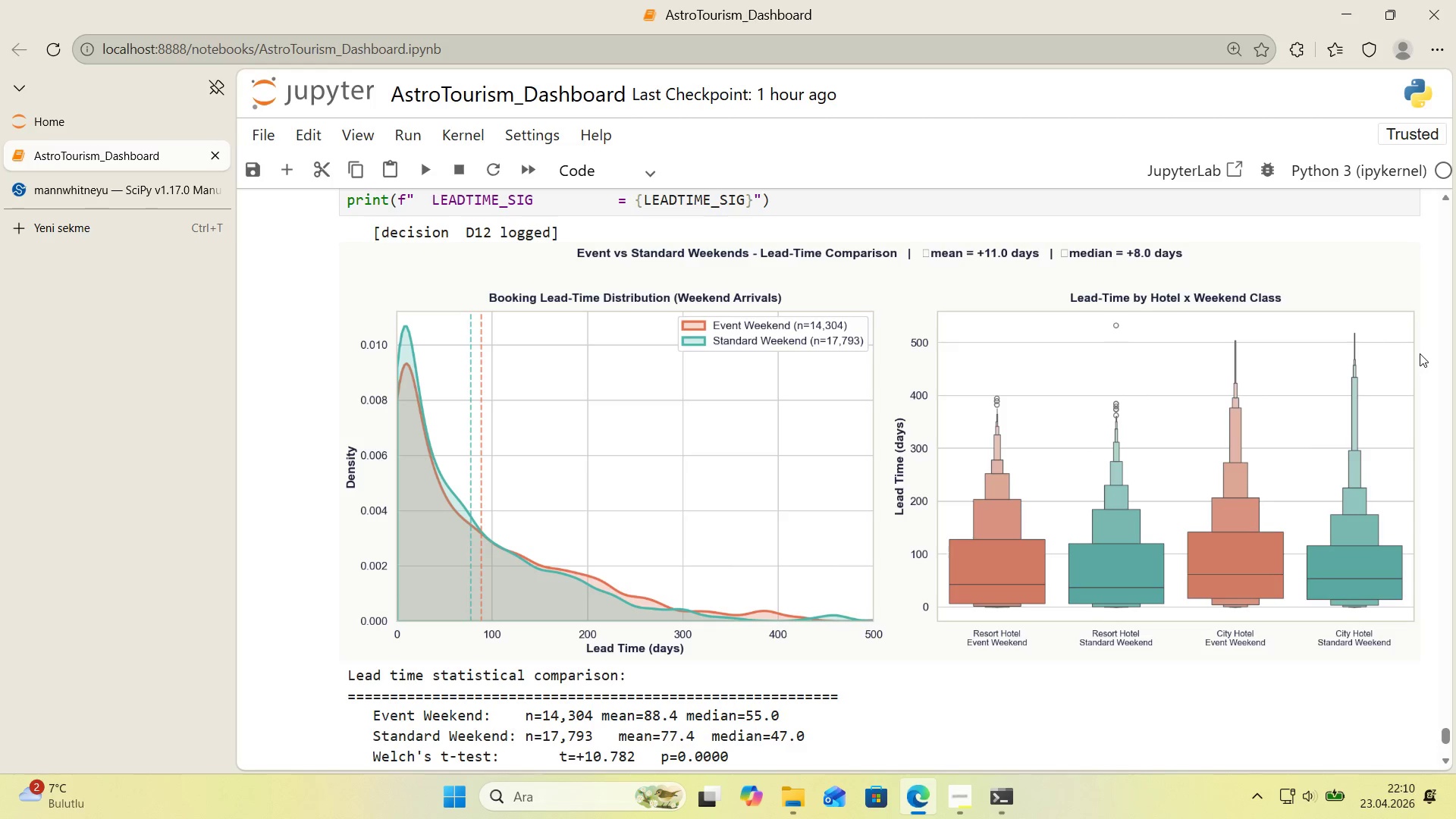 
scroll: coordinate [1417, 353], scroll_direction: down, amount: 3.0
 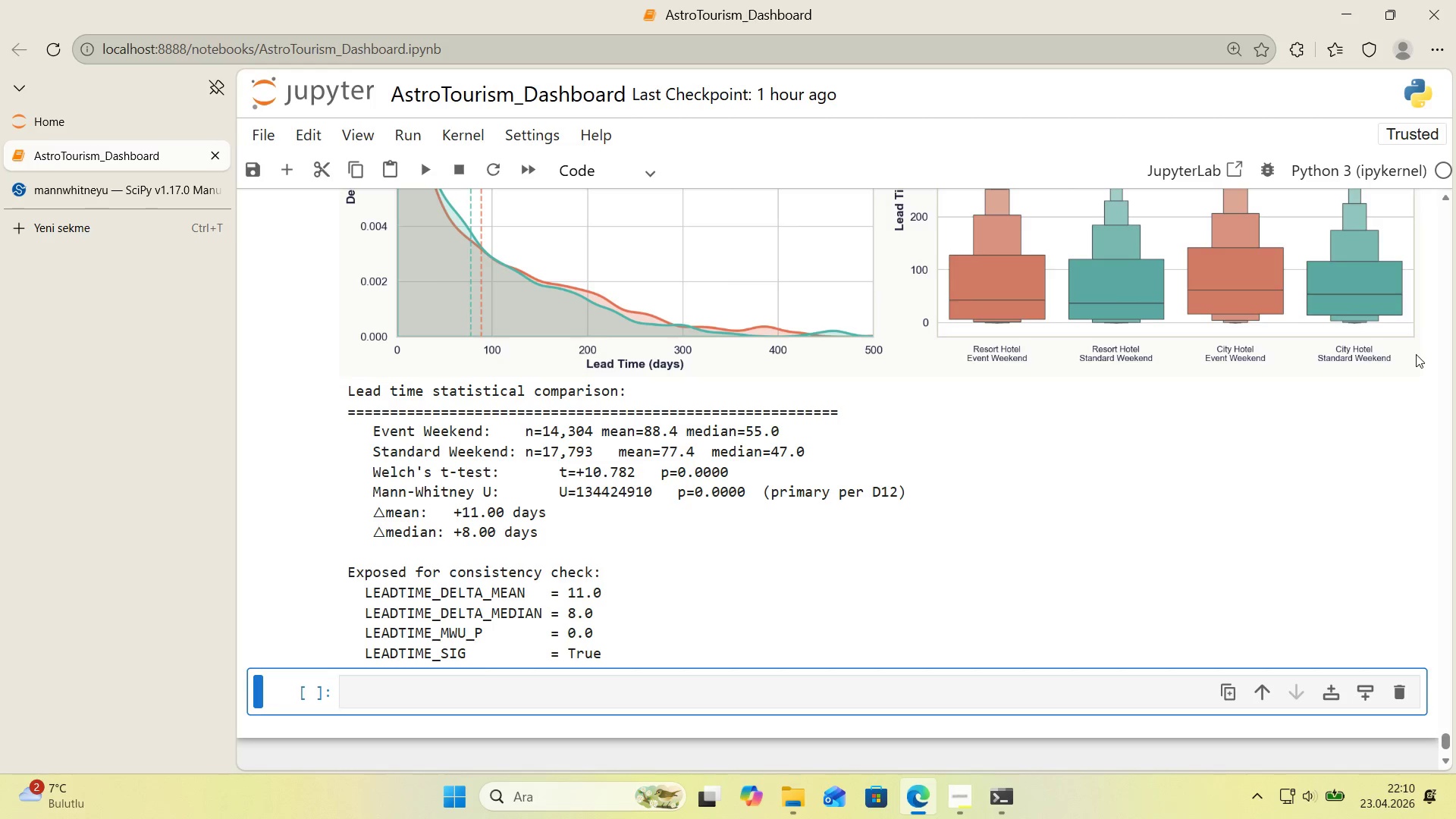 
wait(9.45)
 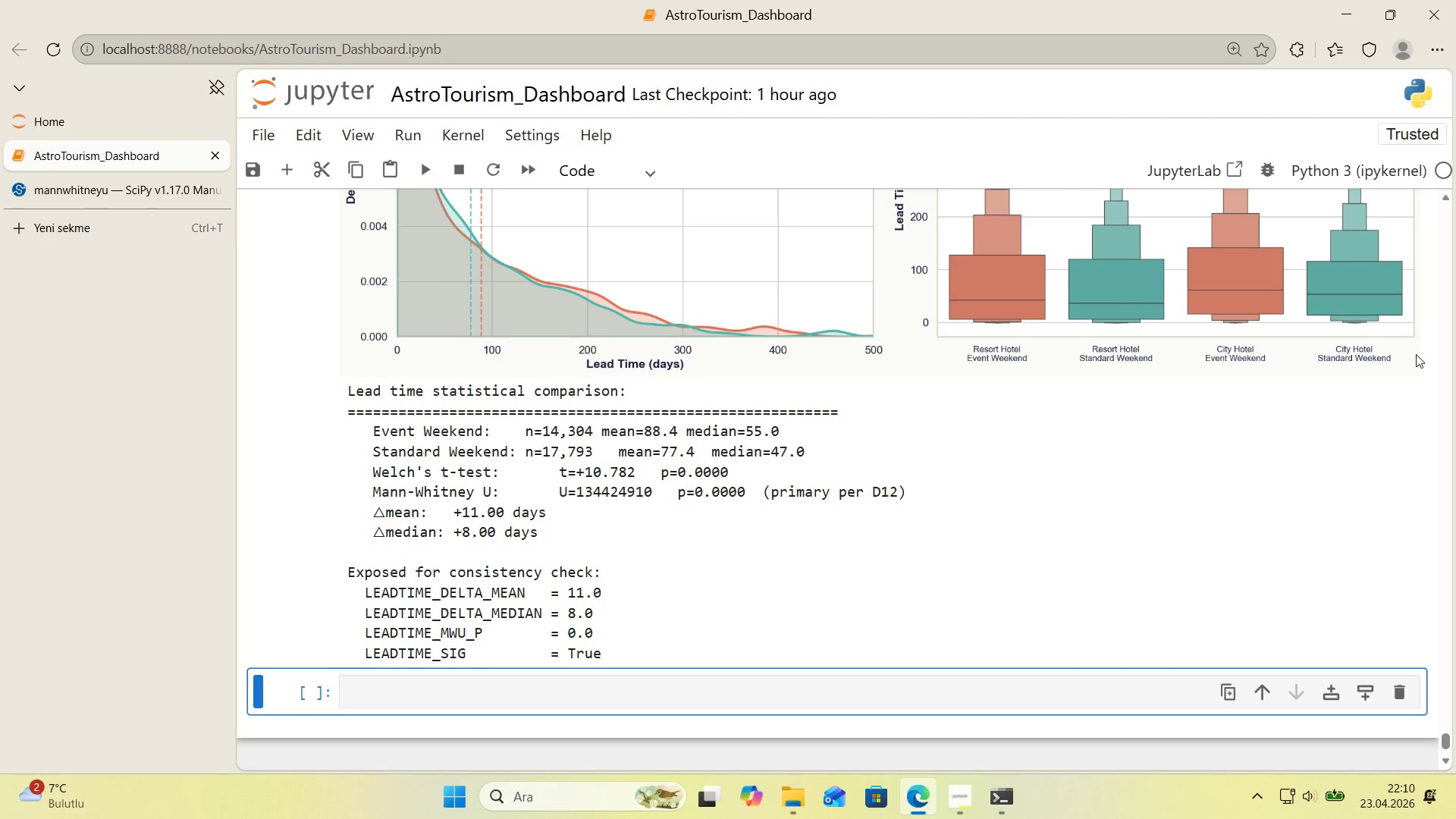 
scroll: coordinate [1410, 333], scroll_direction: up, amount: 3.0
 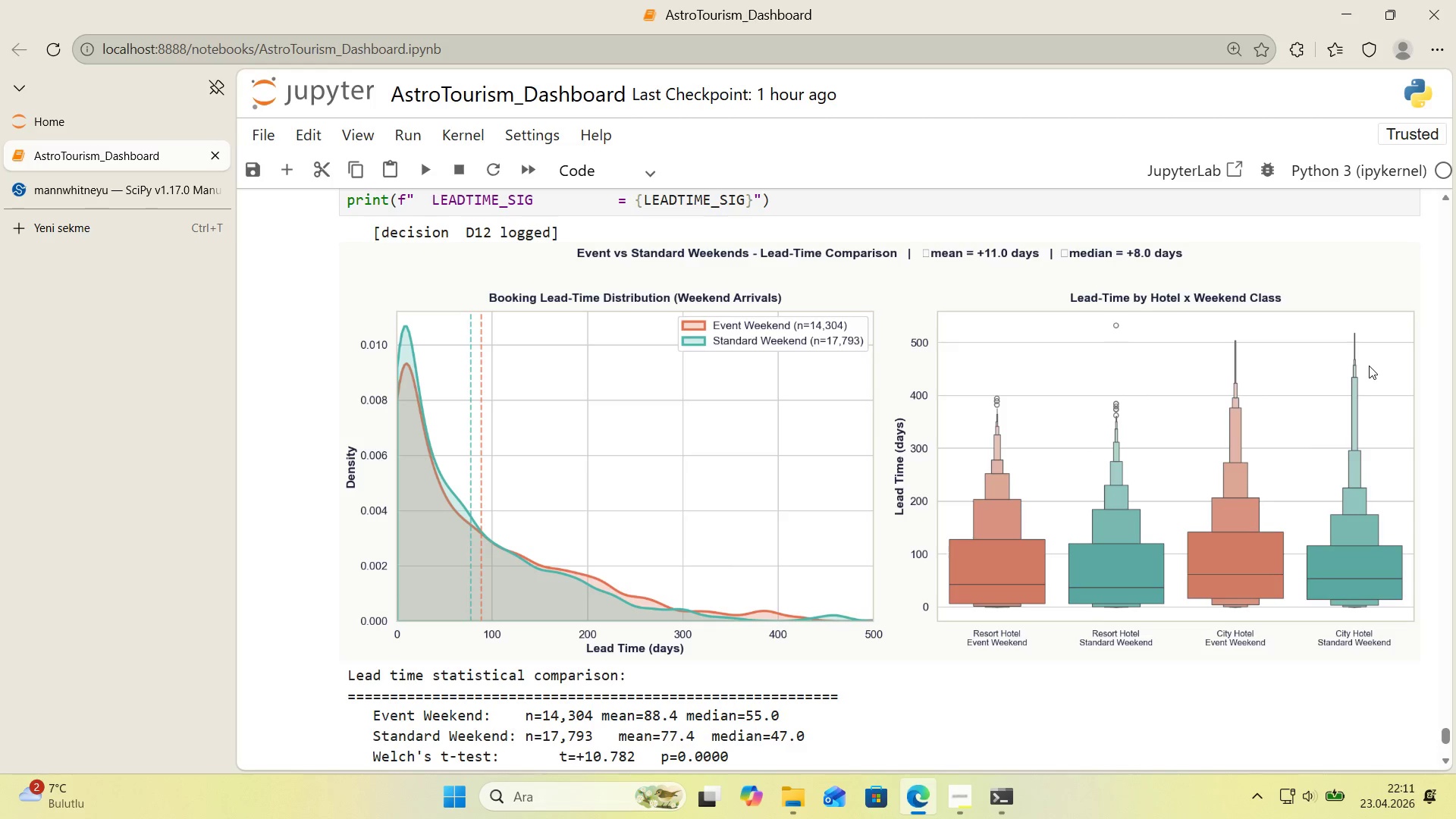 
wait(39.33)
 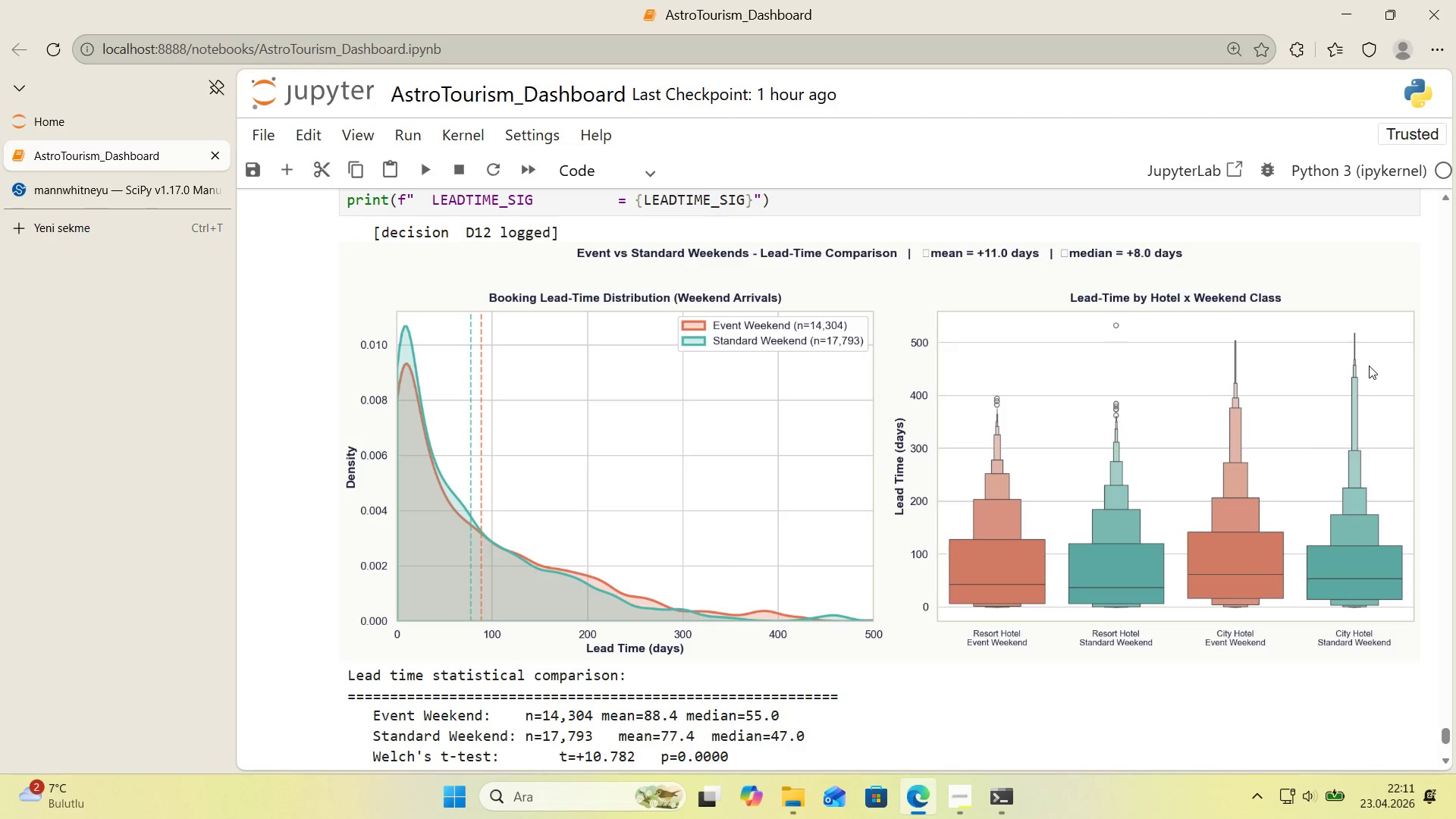 
scroll: coordinate [1260, 347], scroll_direction: down, amount: 1.0
 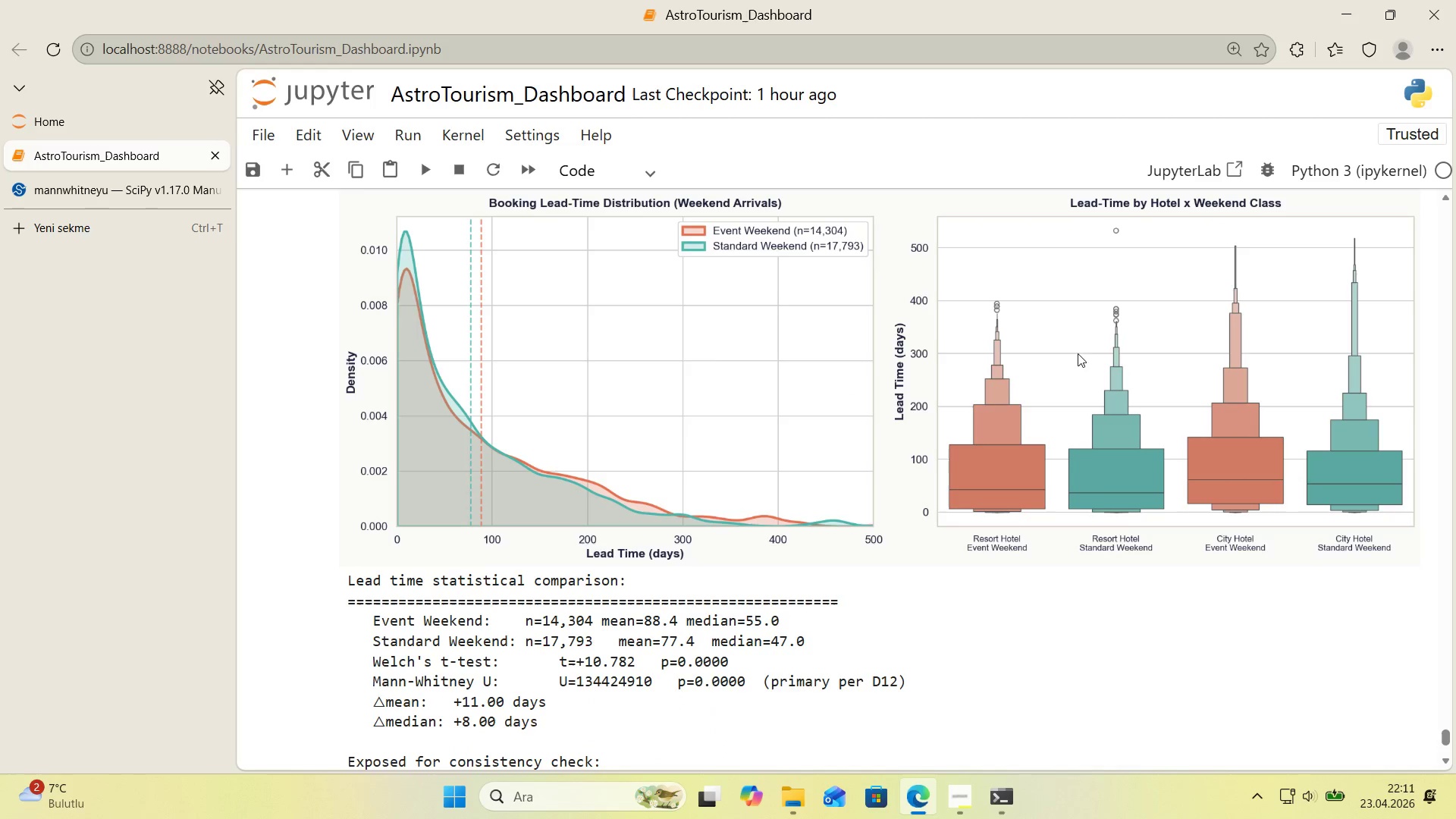 
scroll: coordinate [1062, 334], scroll_direction: up, amount: 1.0
 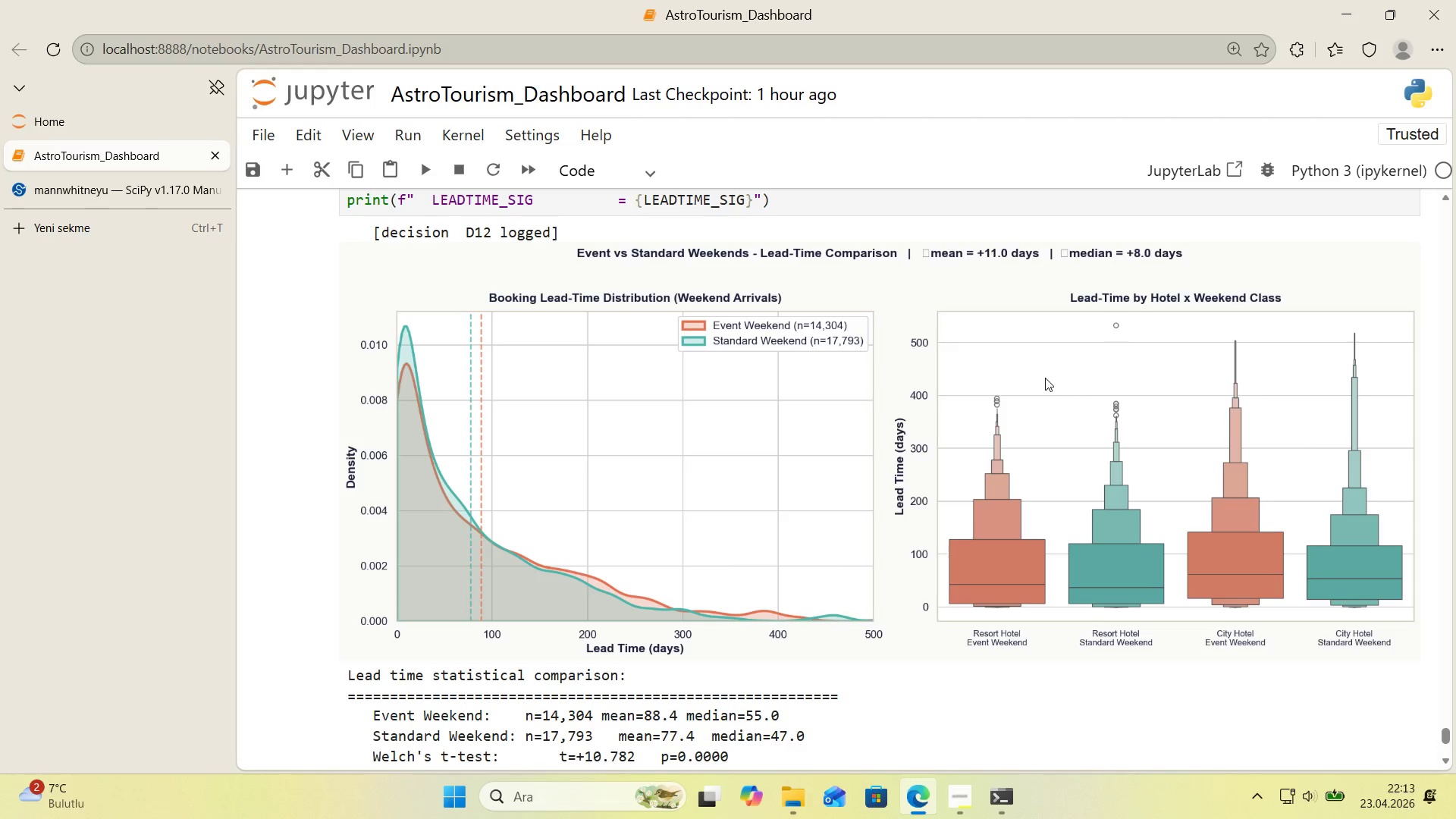 
wait(114.42)
 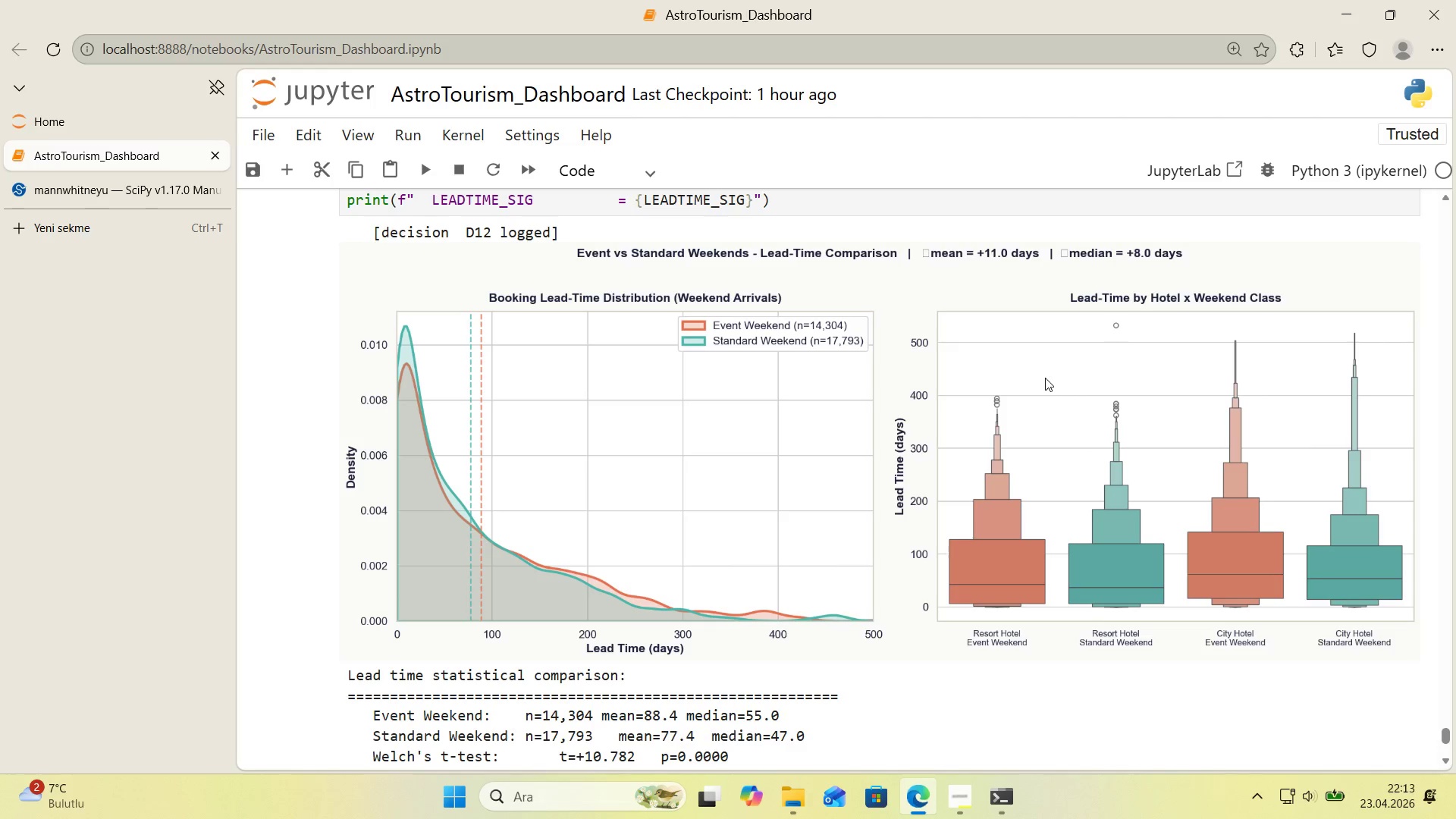 
scroll: coordinate [1116, 371], scroll_direction: down, amount: 1.0
 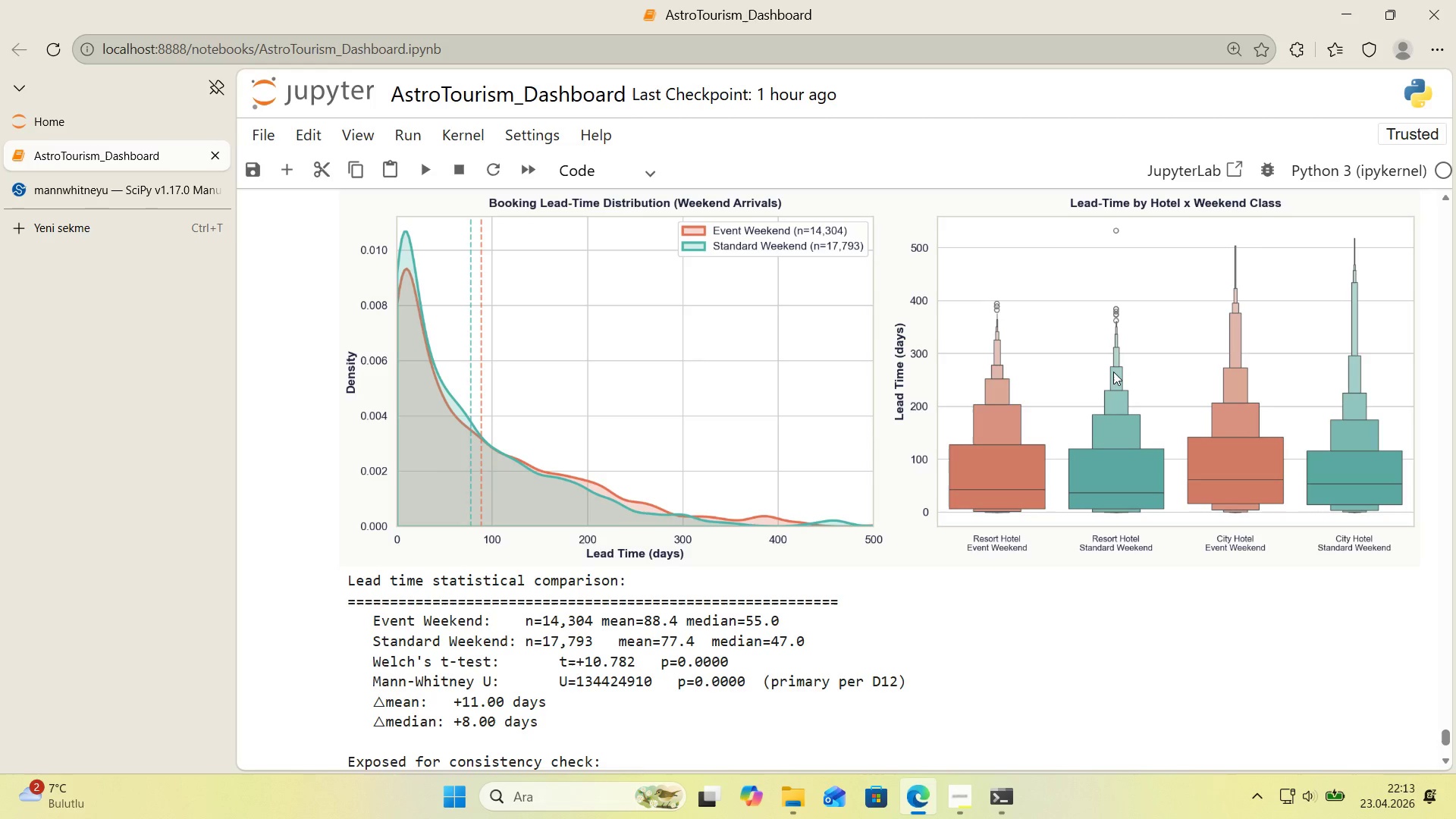 
wait(11.19)
 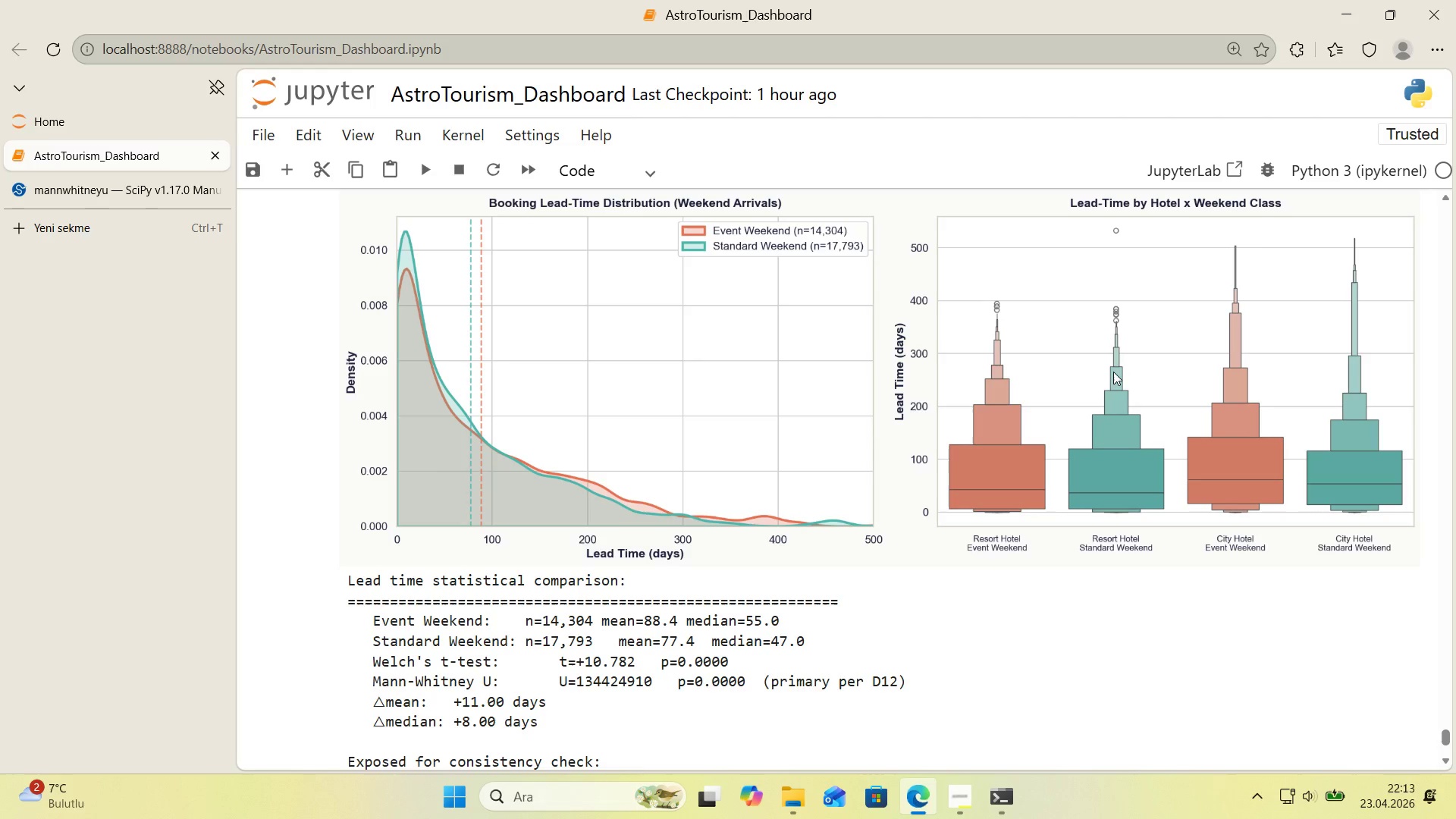 
scroll: coordinate [1087, 383], scroll_direction: down, amount: 2.0
 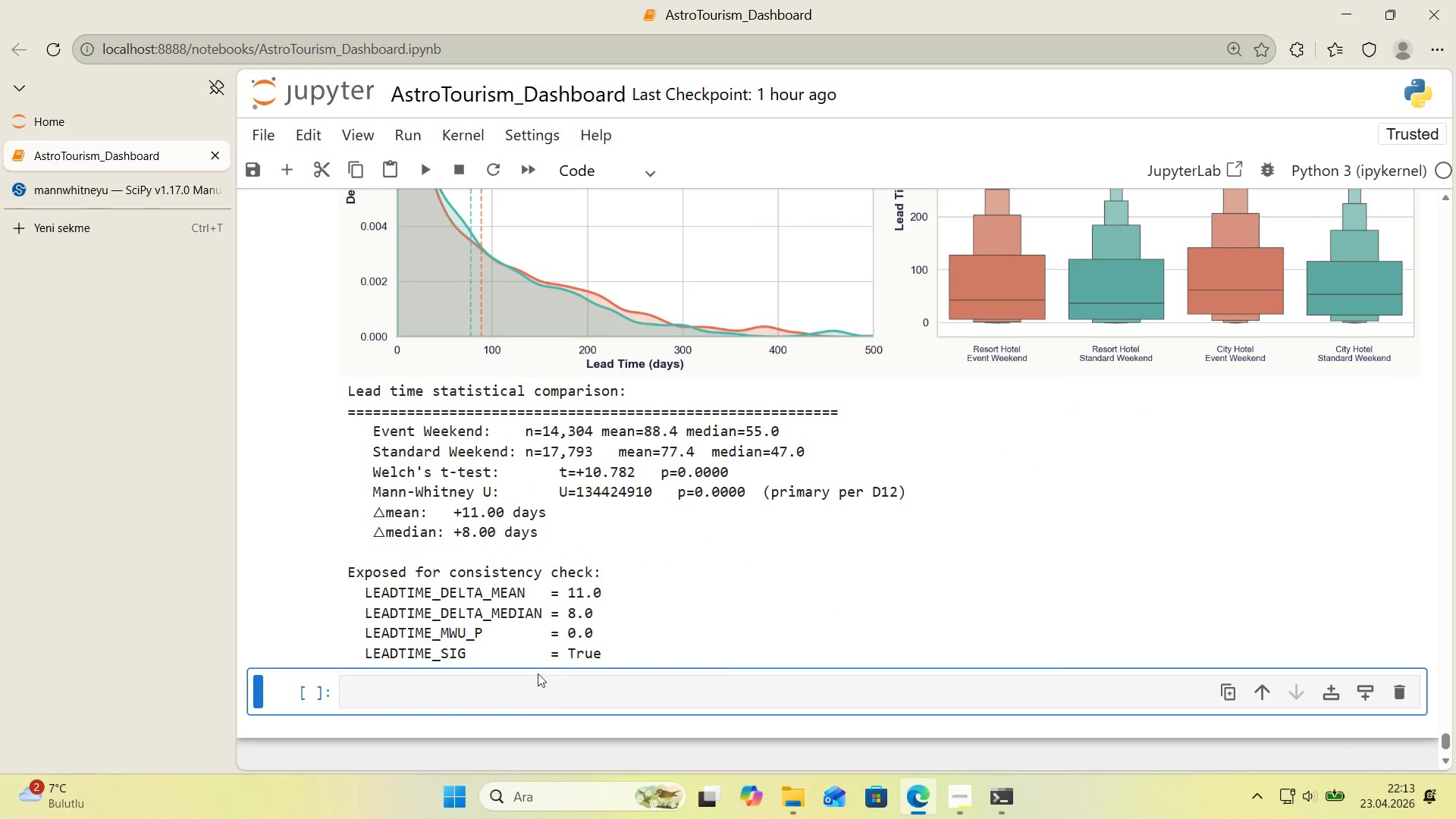 
left_click([523, 685])
 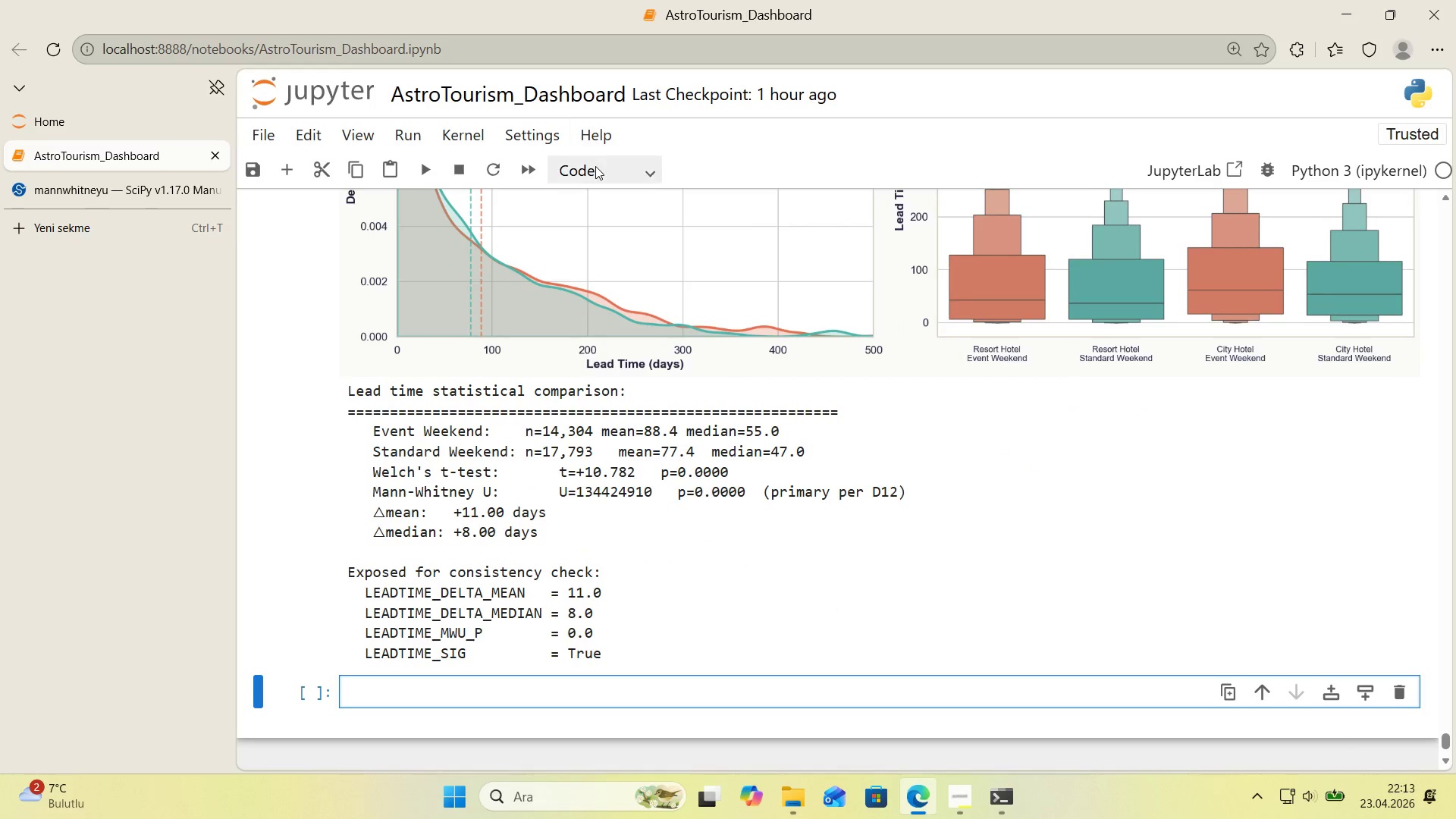 
left_click([596, 173])
 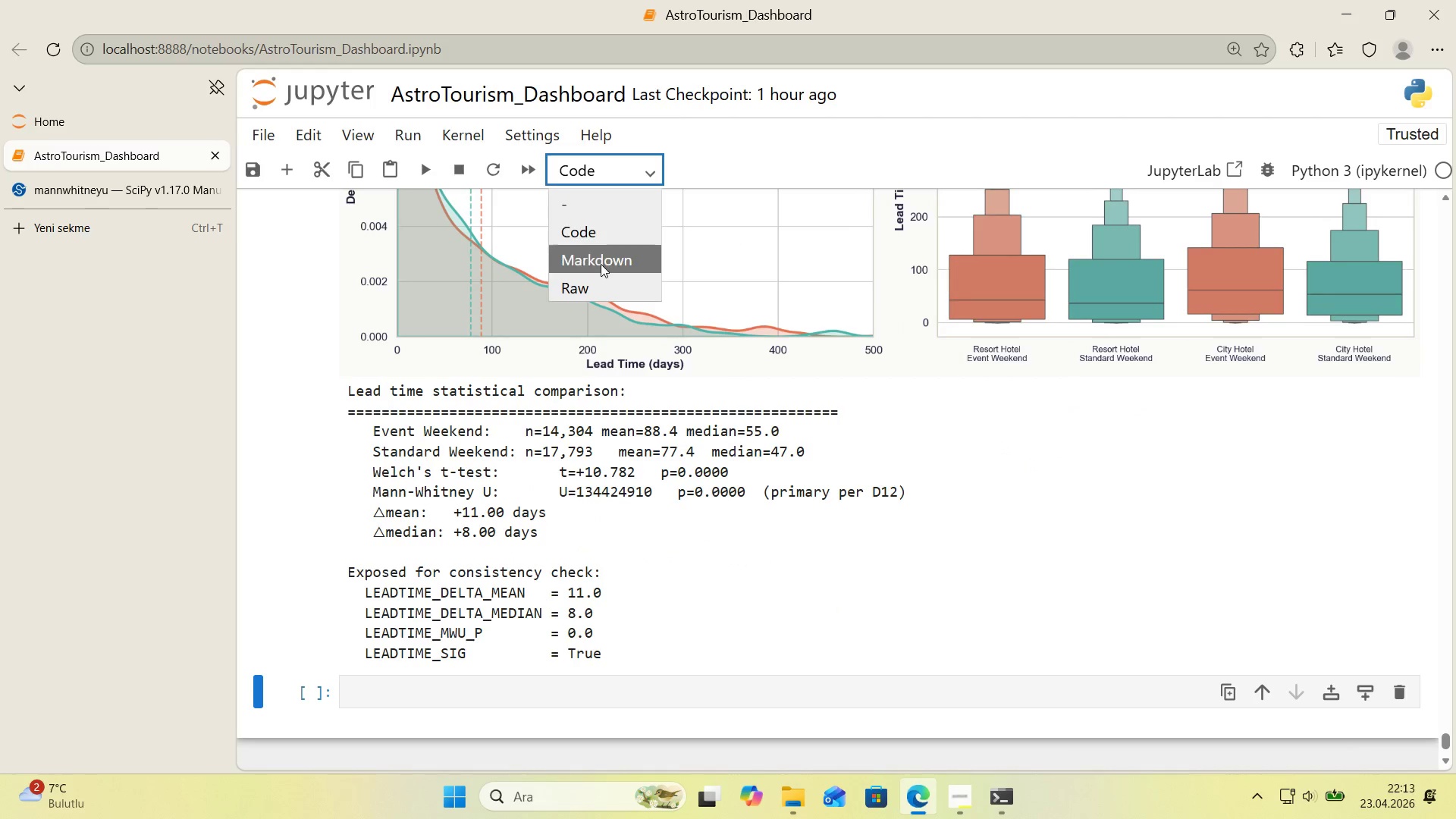 
left_click([601, 264])
 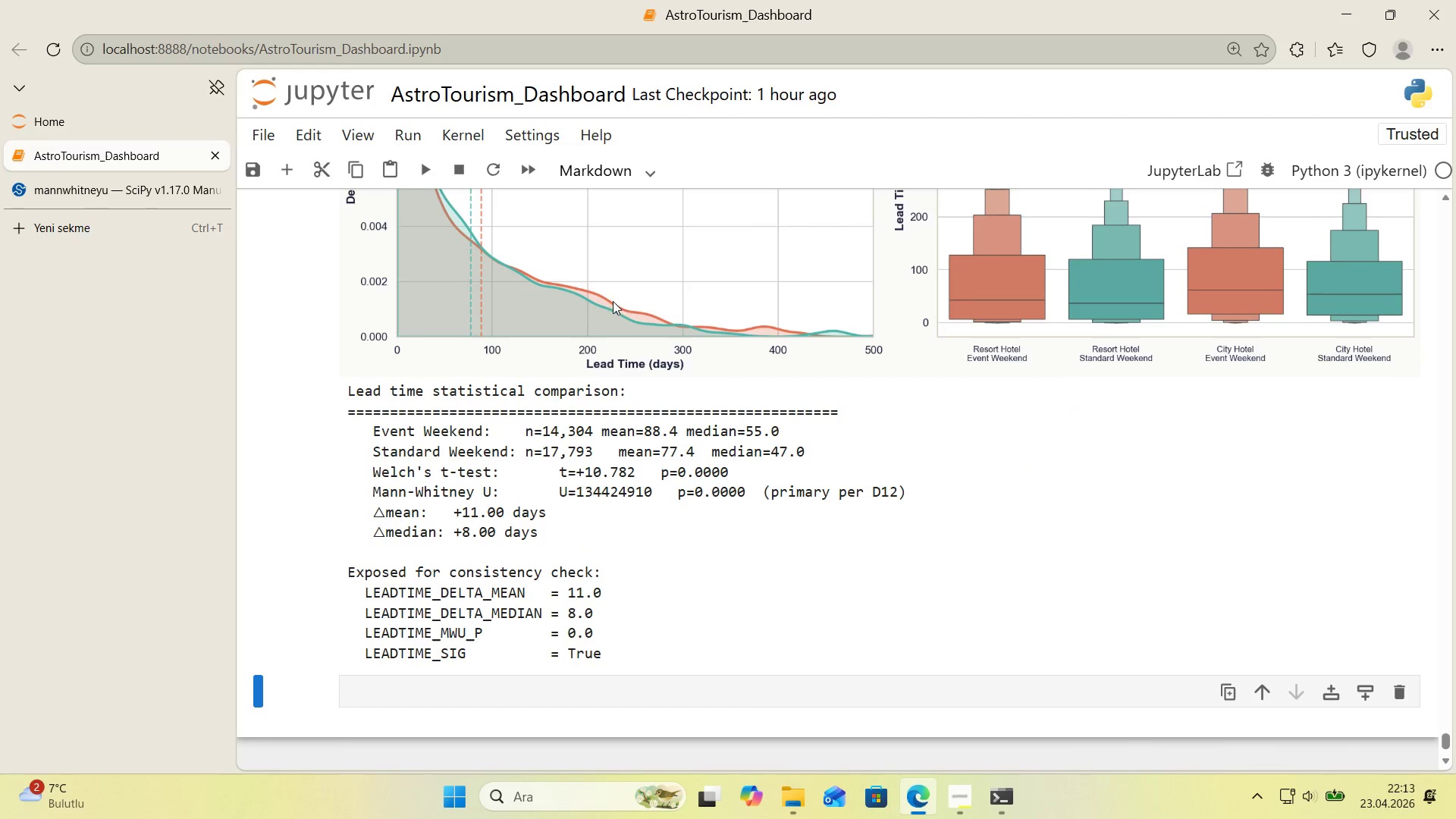 
scroll: coordinate [650, 395], scroll_direction: down, amount: 1.0
 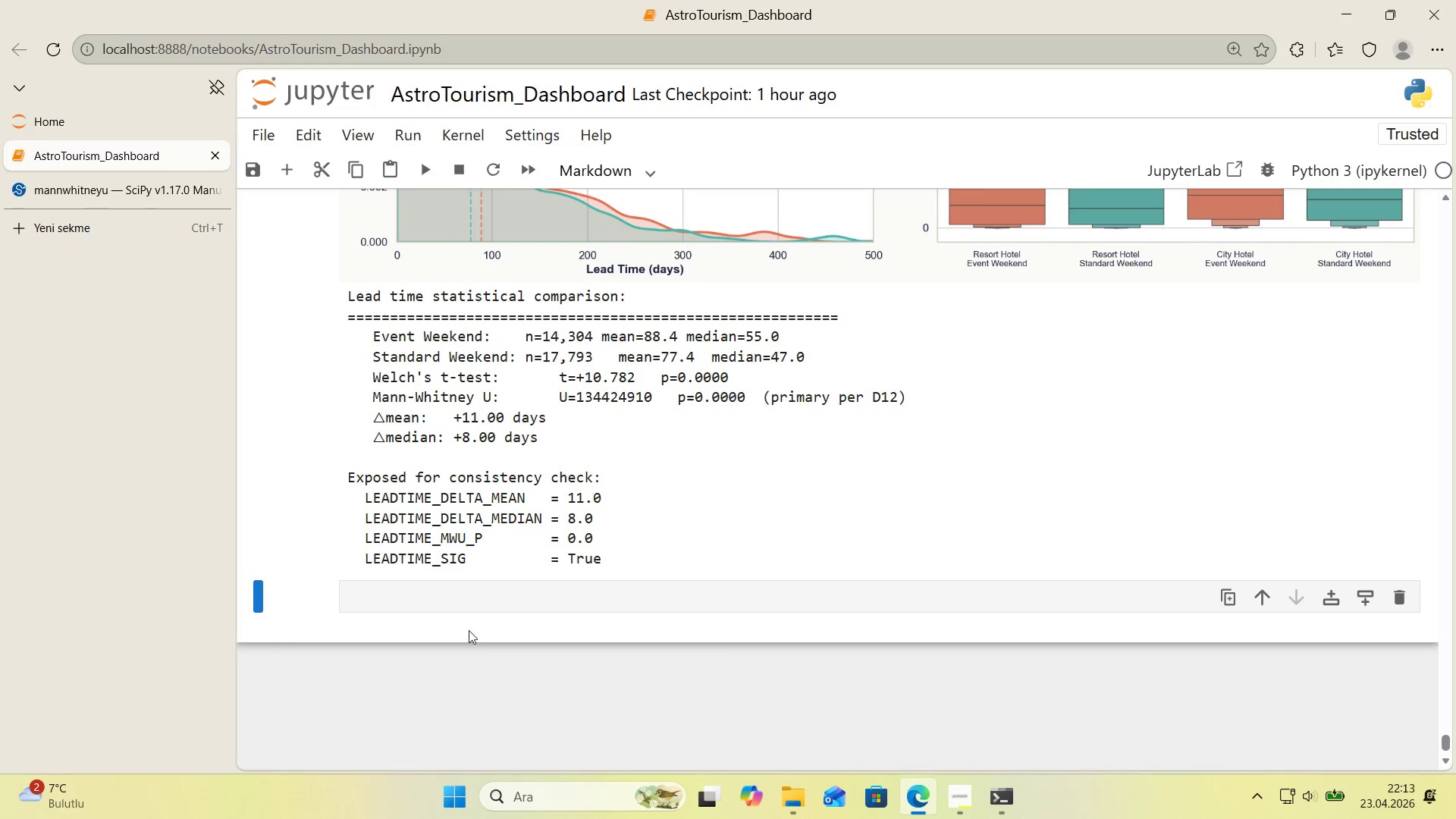 
left_click([478, 596])
 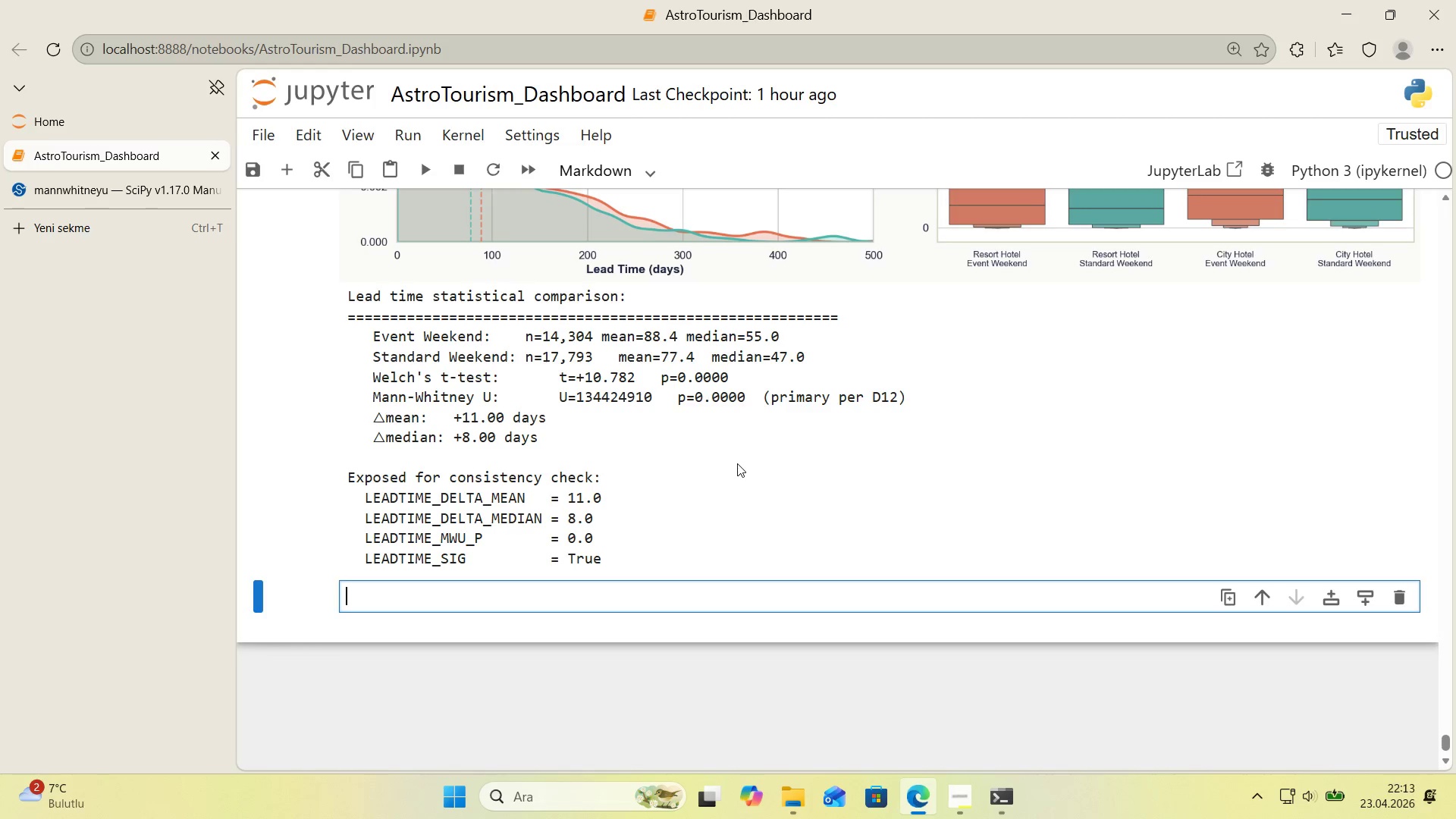 
wait(6.47)
 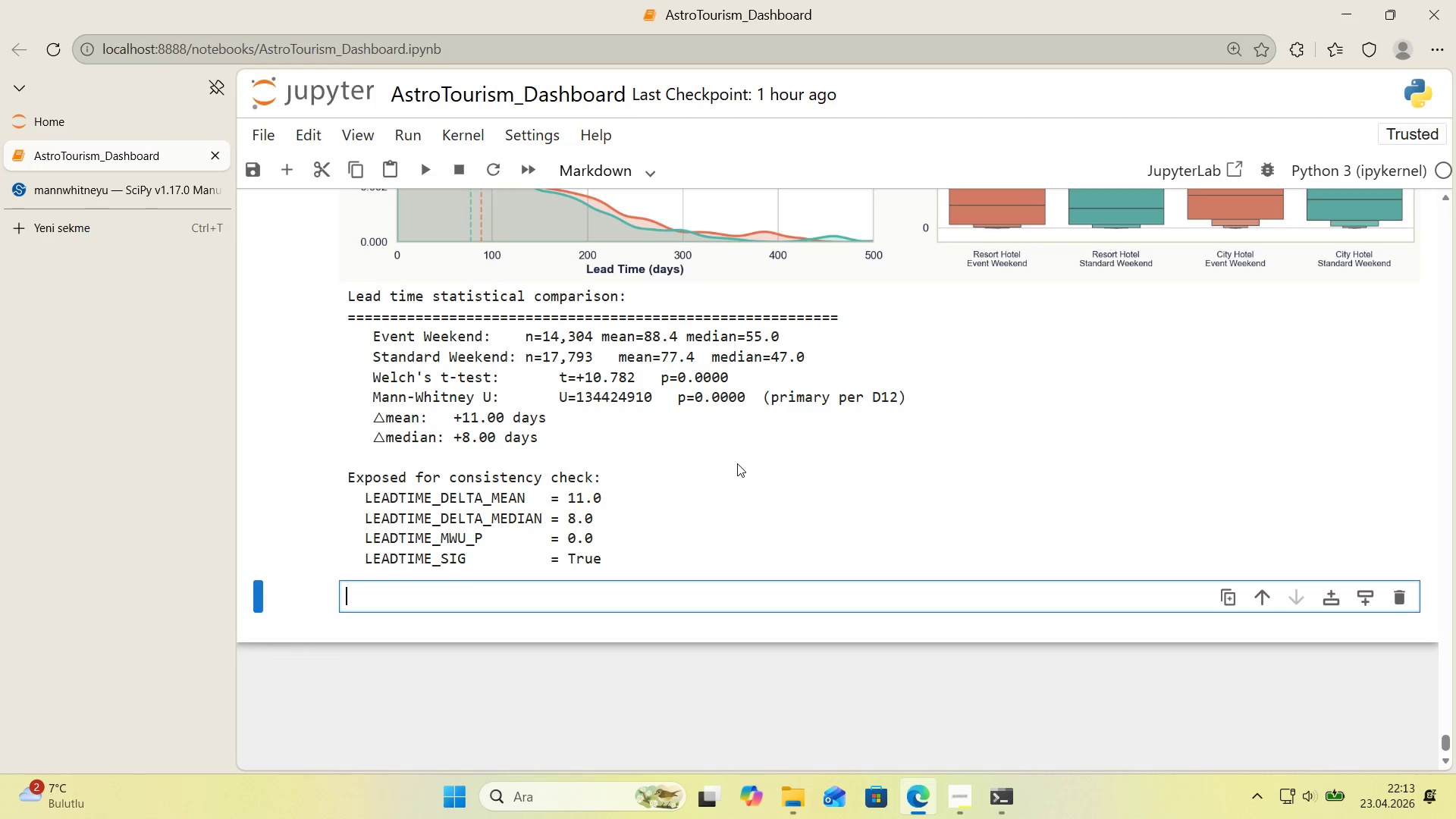 
type(Event Weekends attract book'ngs that arr've earl'er than Standard Weekends> em)
key(Backspace)
key(Backspace)
type(mean-lead-t'me)
 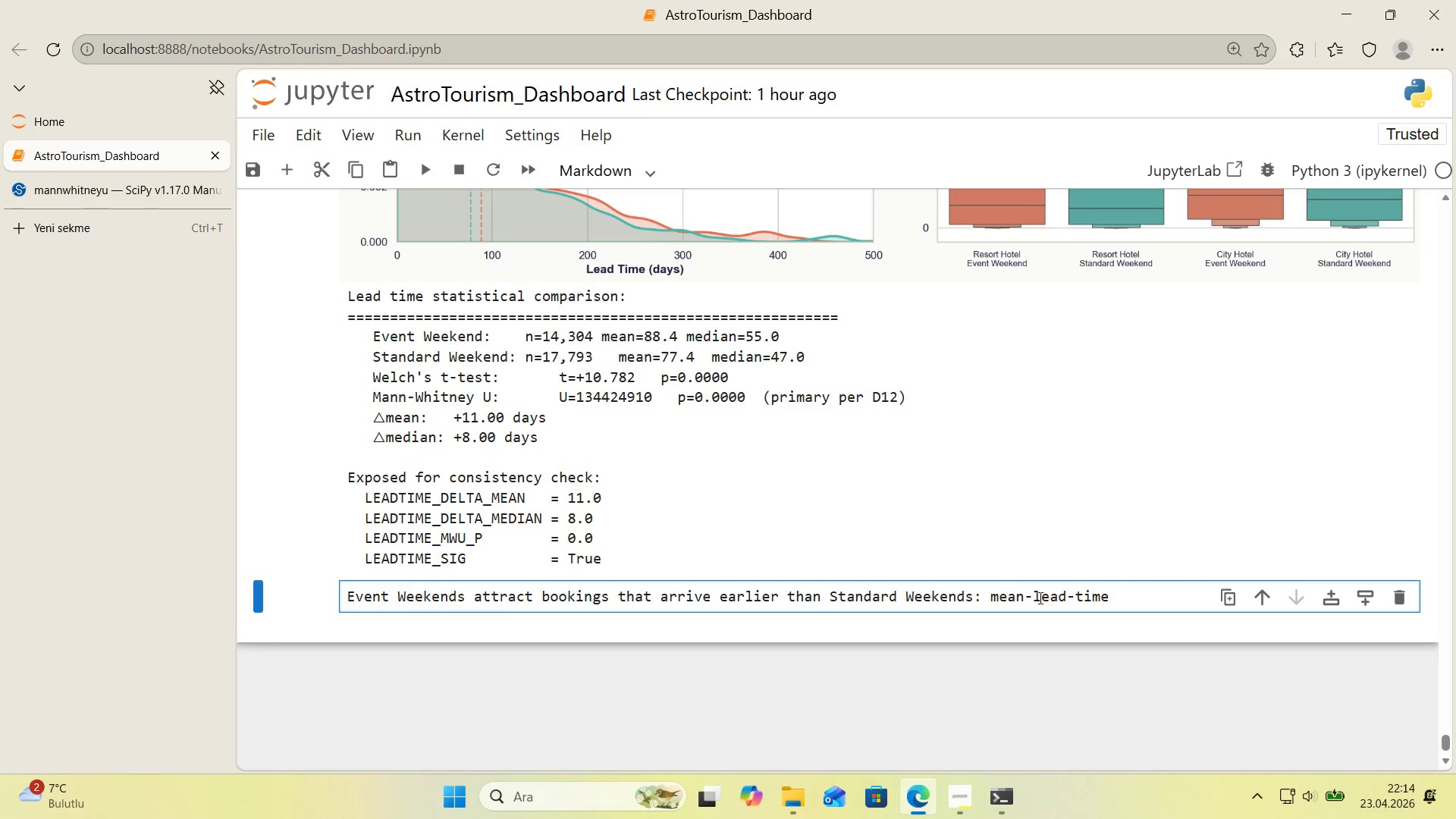 
left_click([1035, 598])
 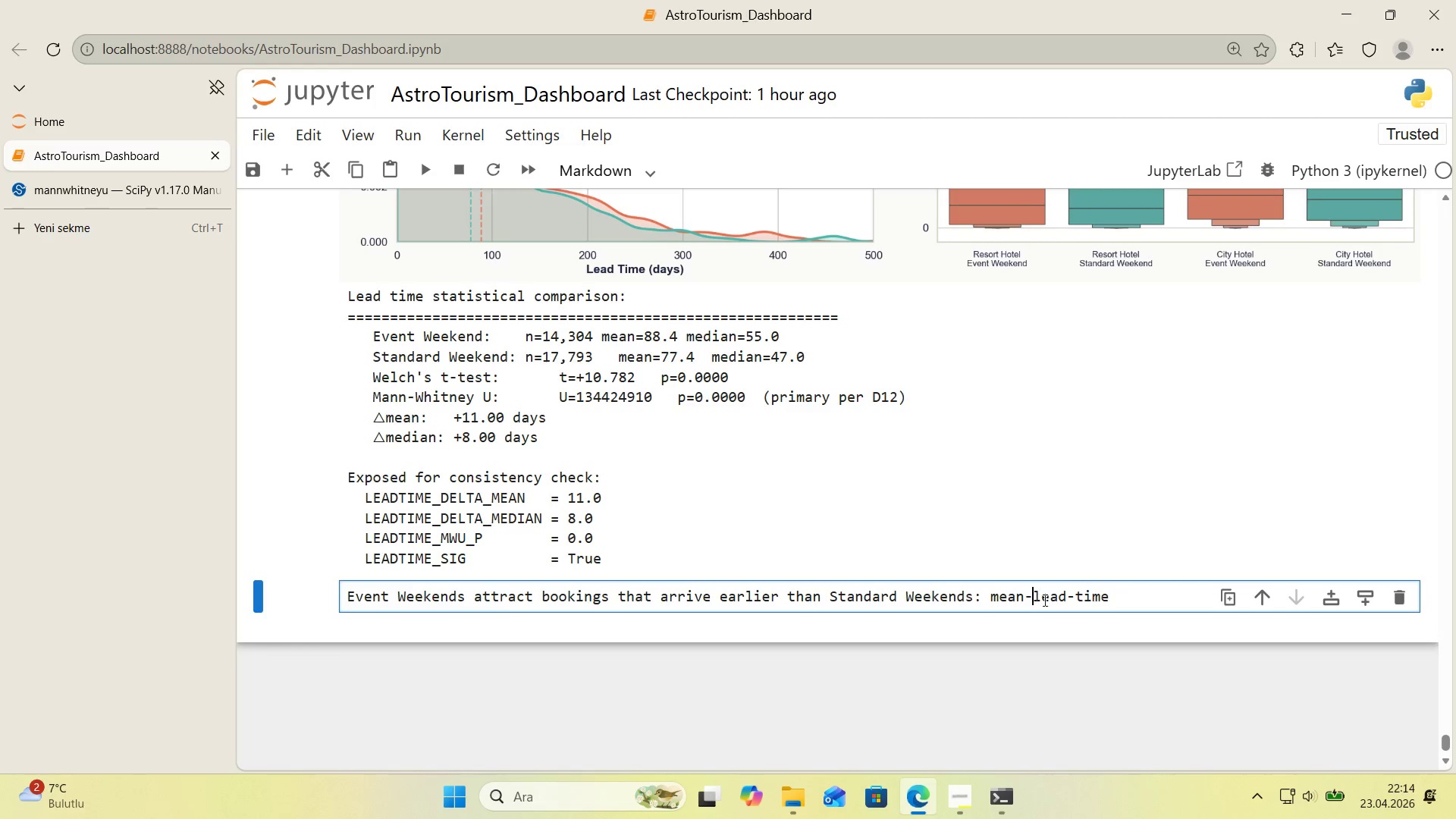 
key(Backspace)
 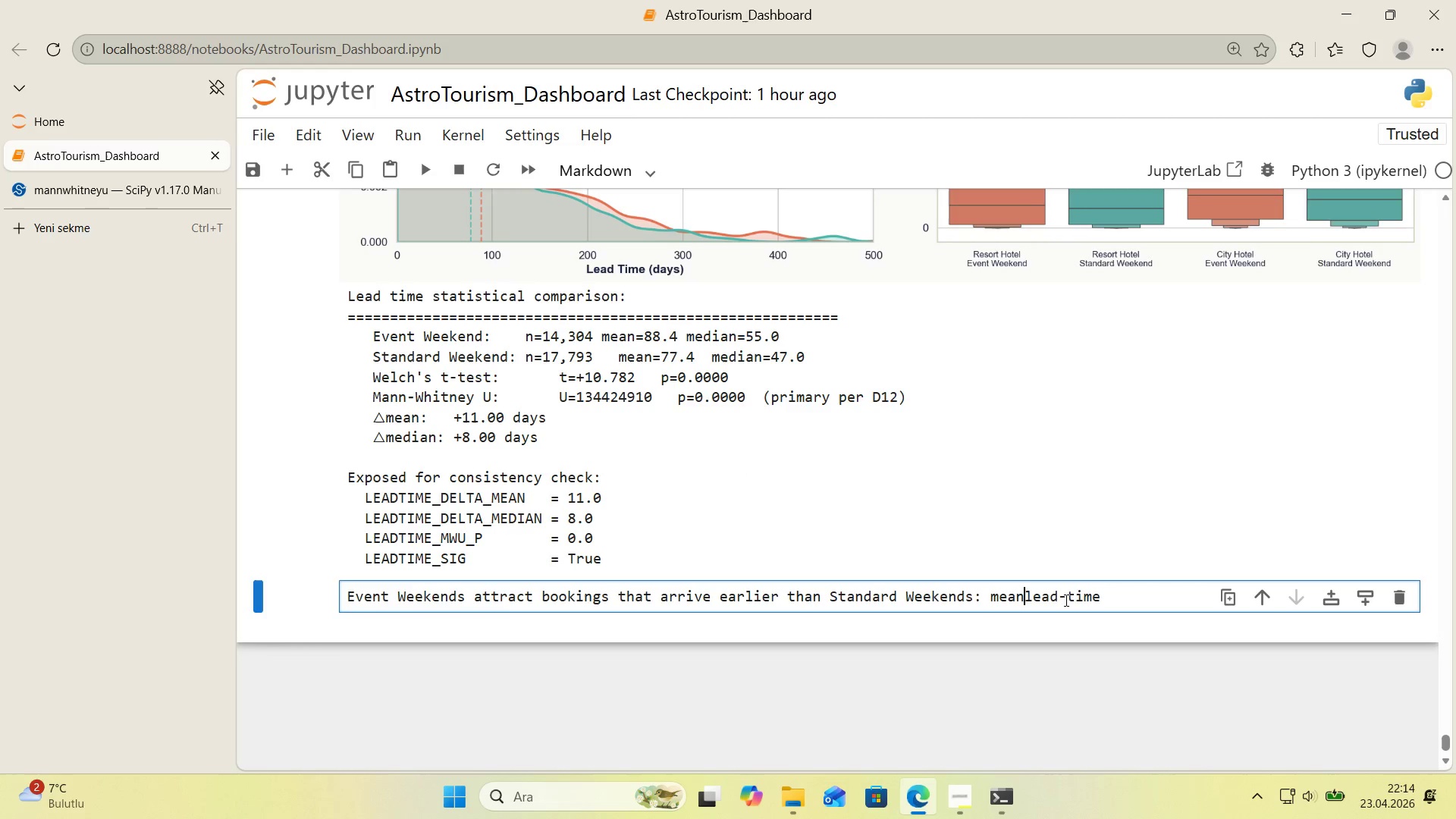 
left_click([1070, 599])
 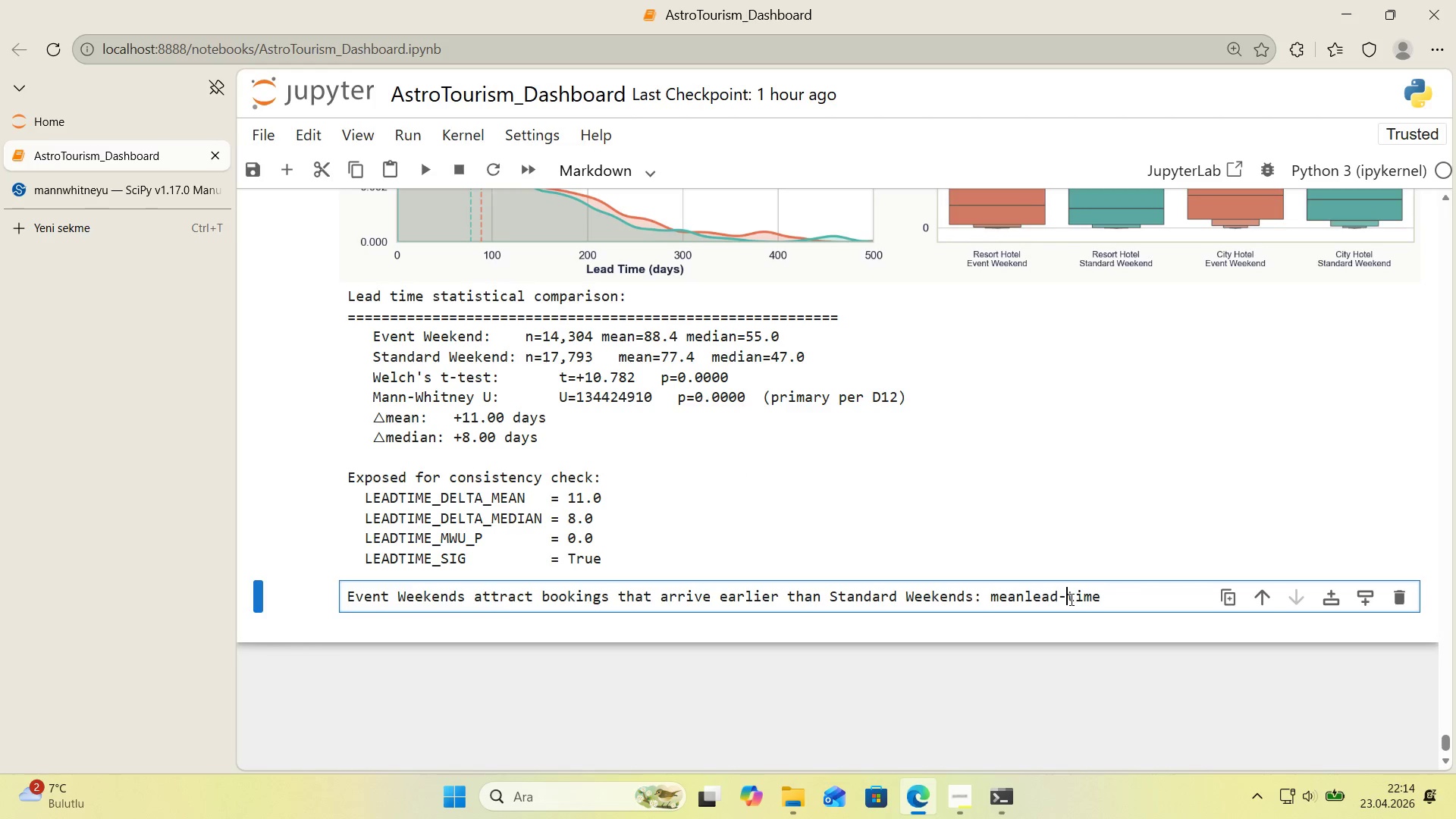 
key(Backspace)
 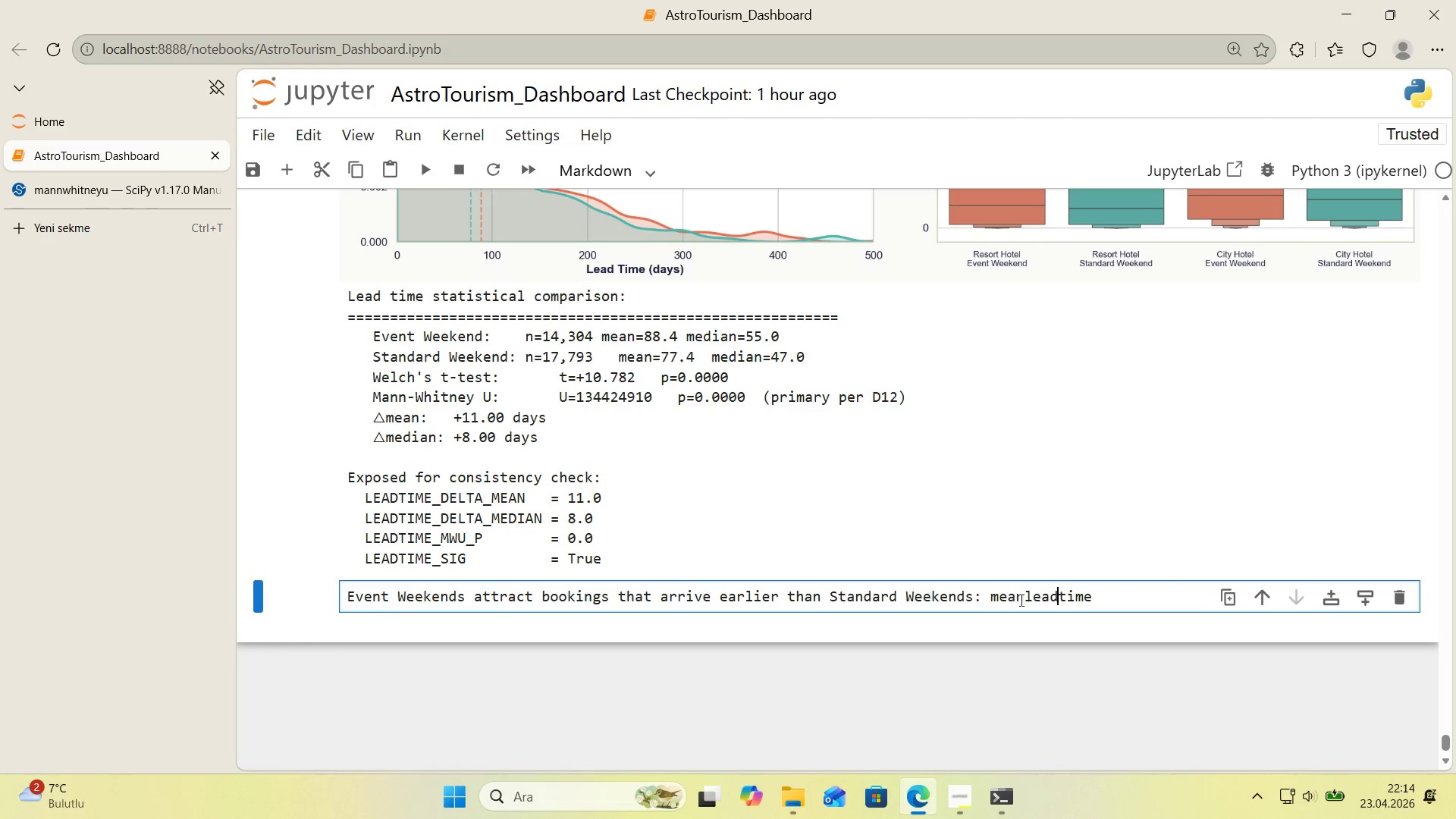 
left_click([1023, 599])
 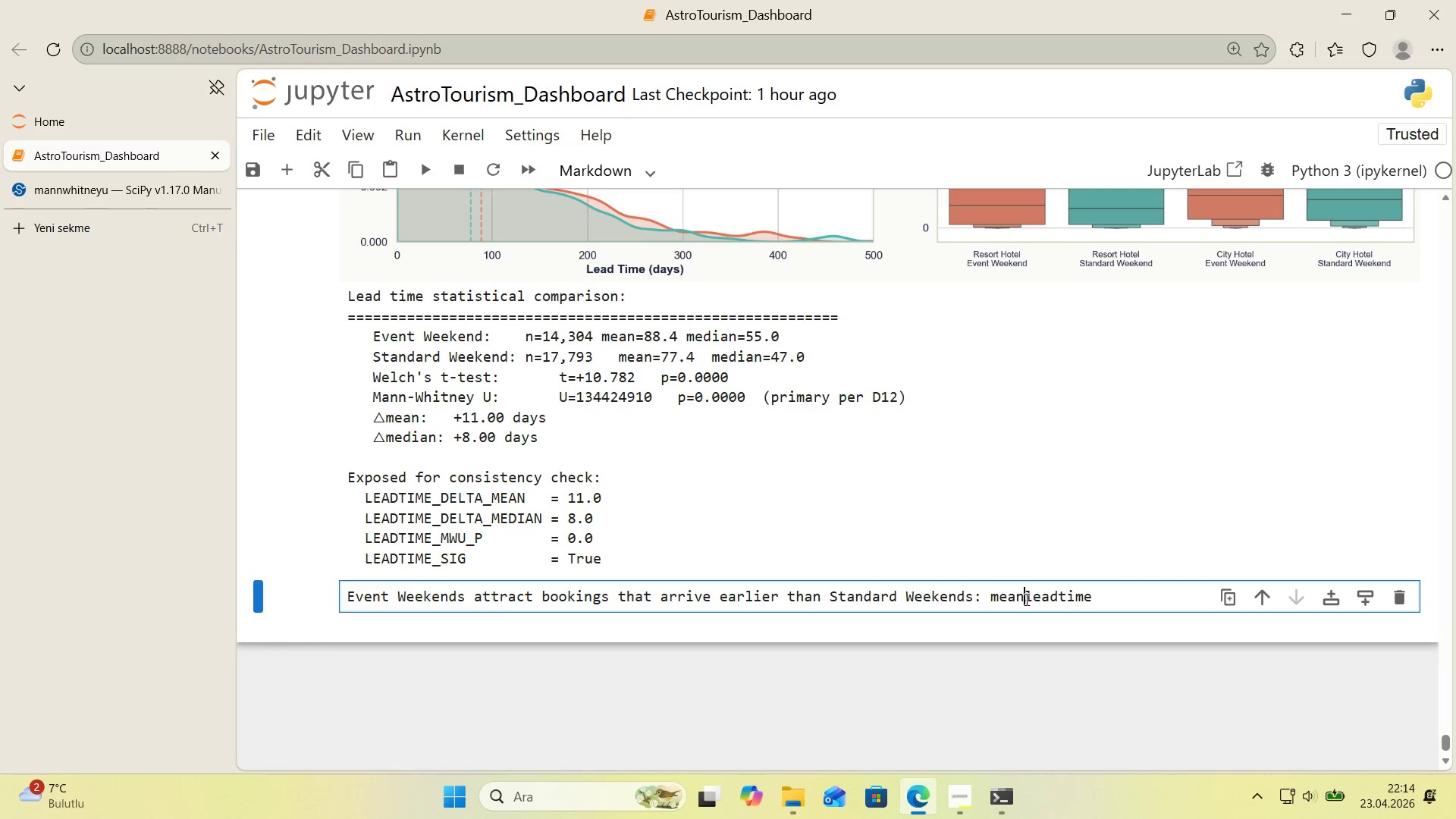 
key(Space)
 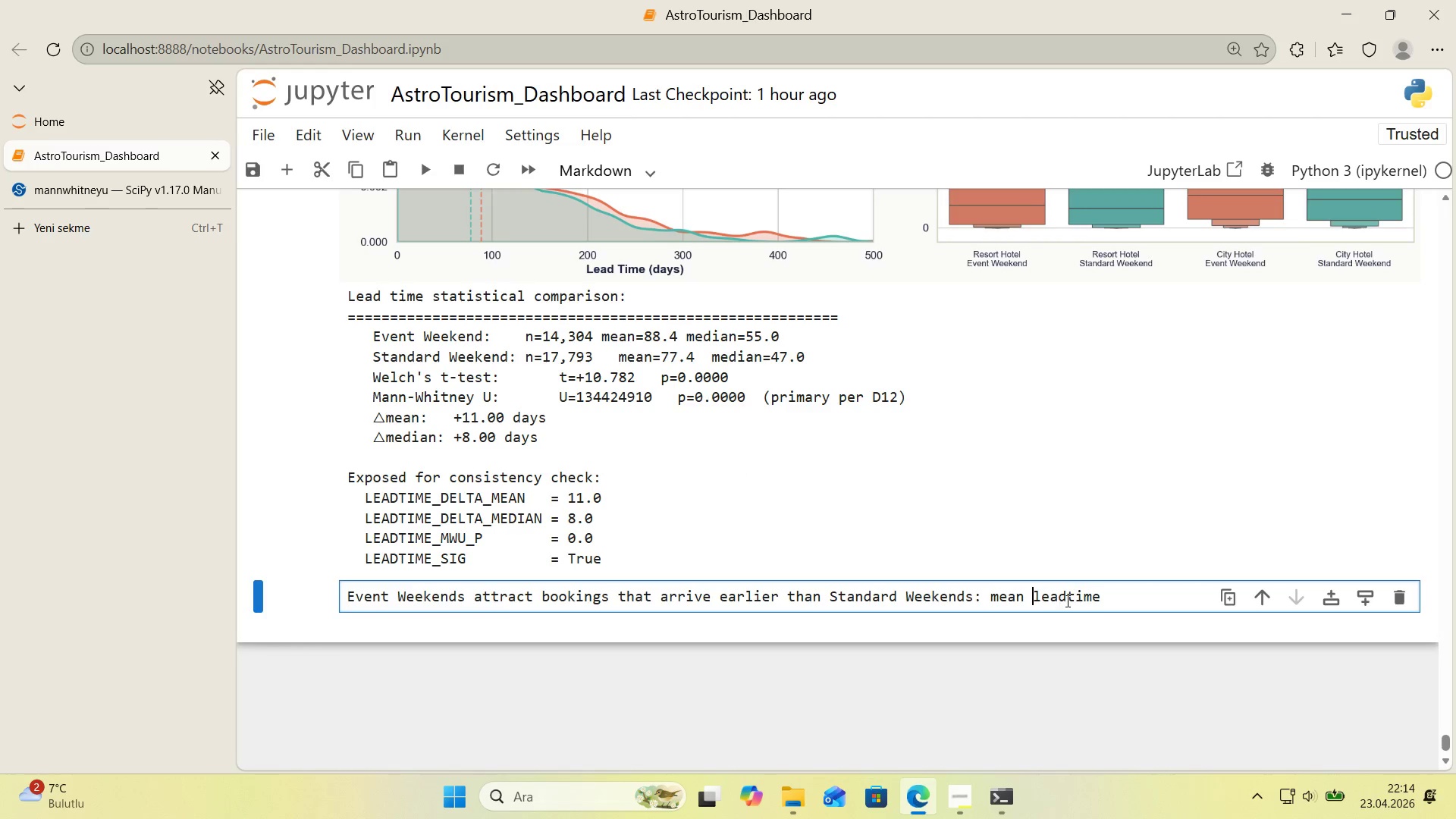 
left_click([1066, 601])
 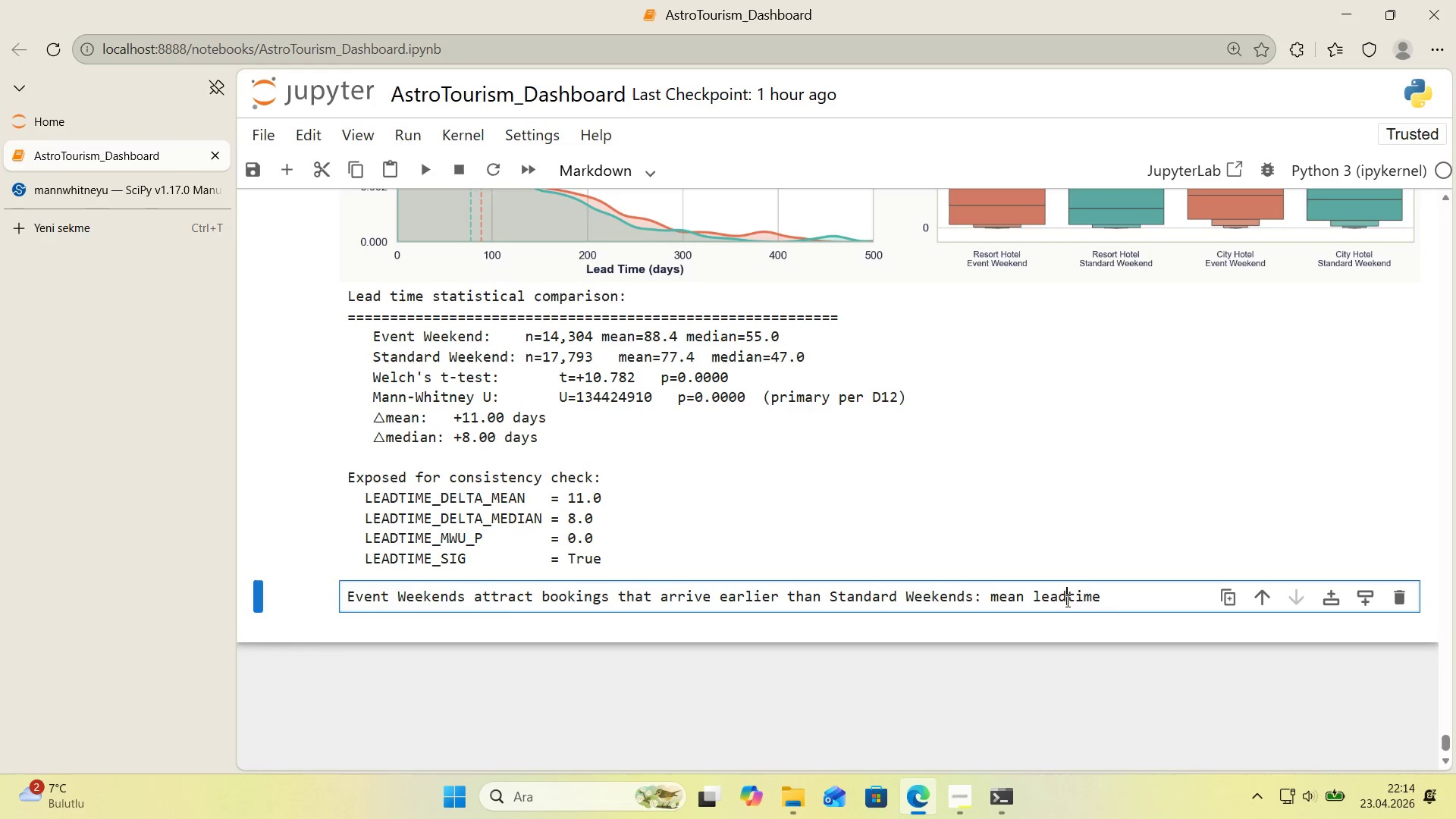 
key(Space)
 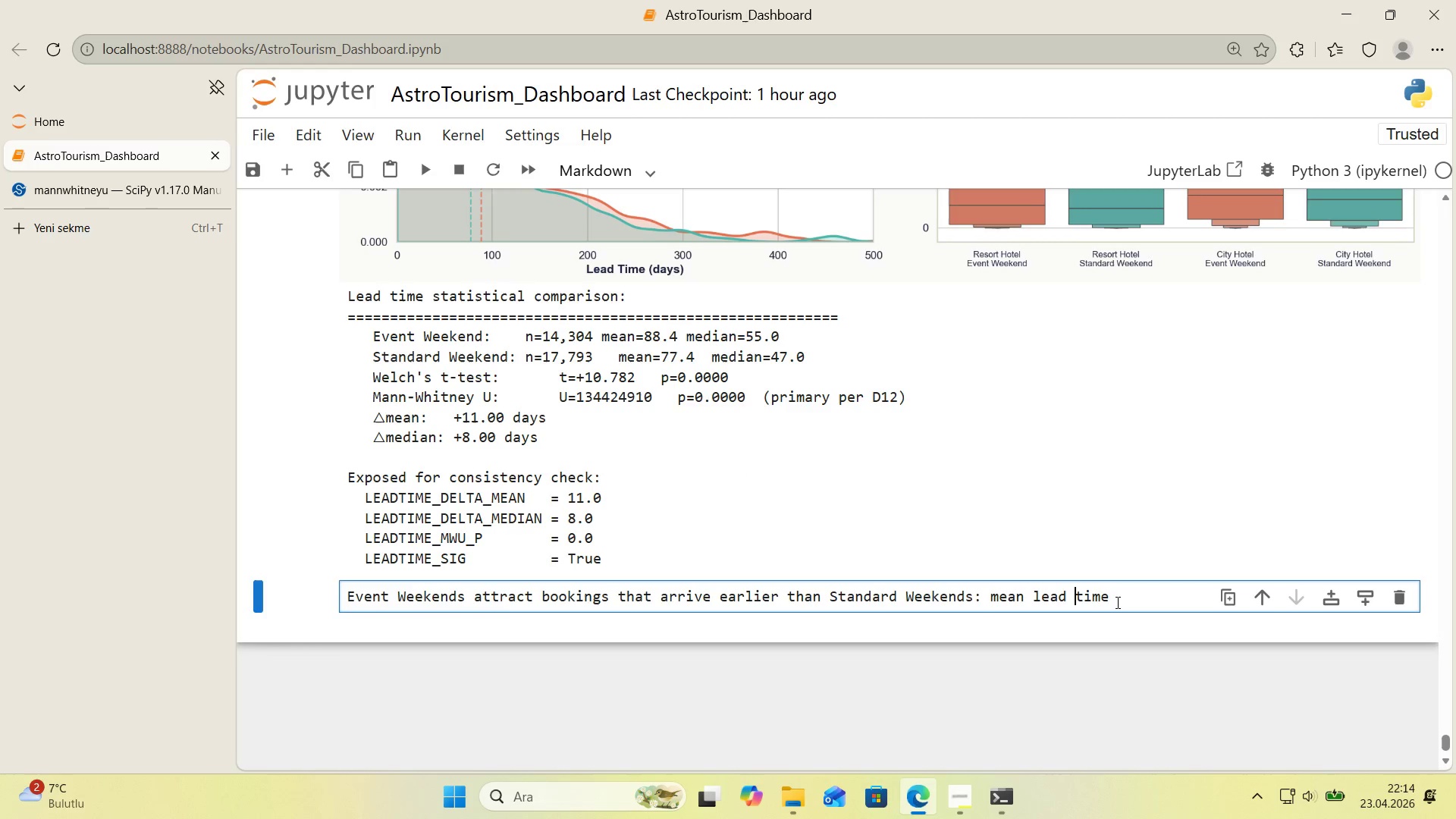 
double_click([1116, 602])
 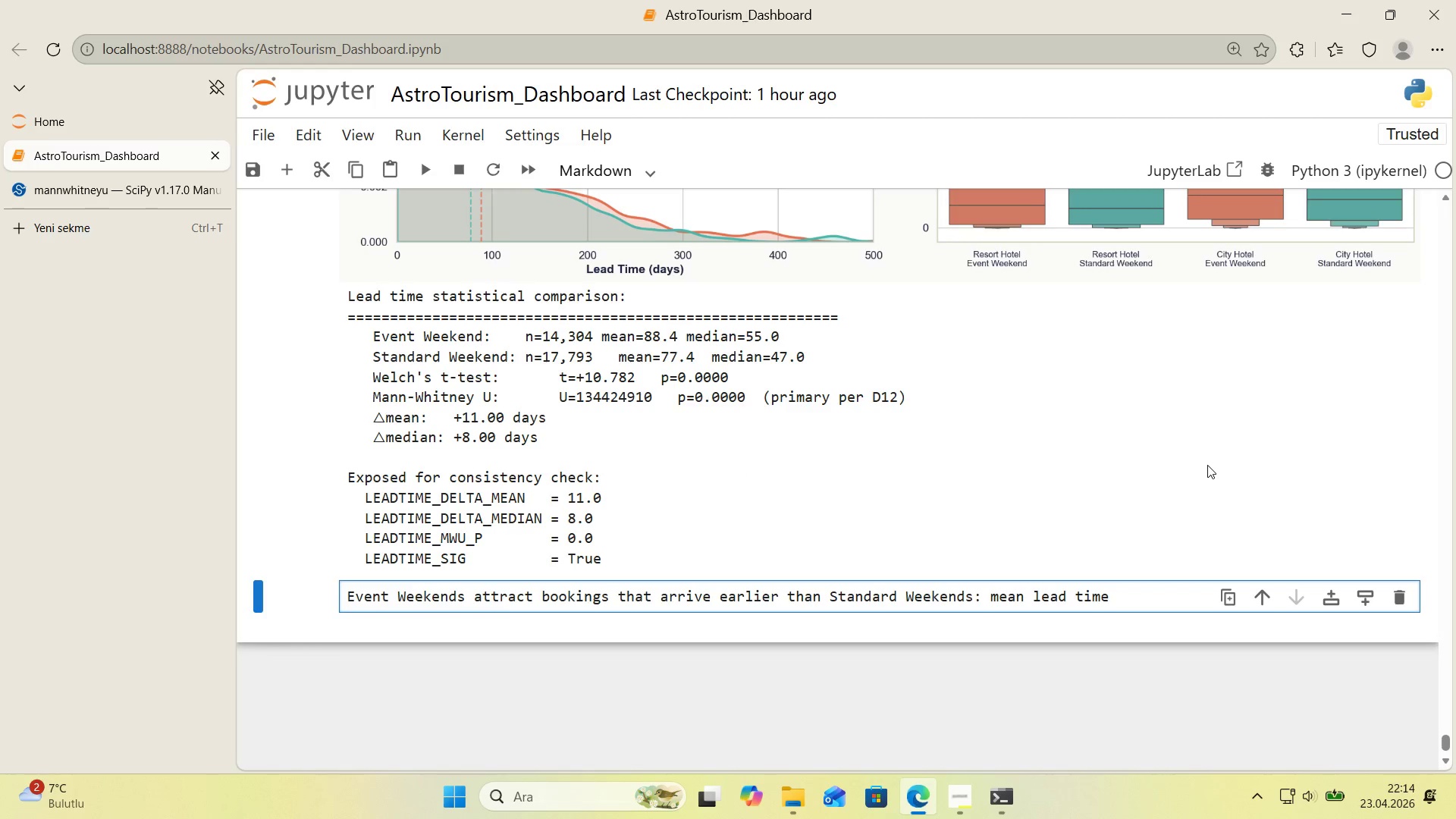 
type( 88.4 vs 77.4 days *()
 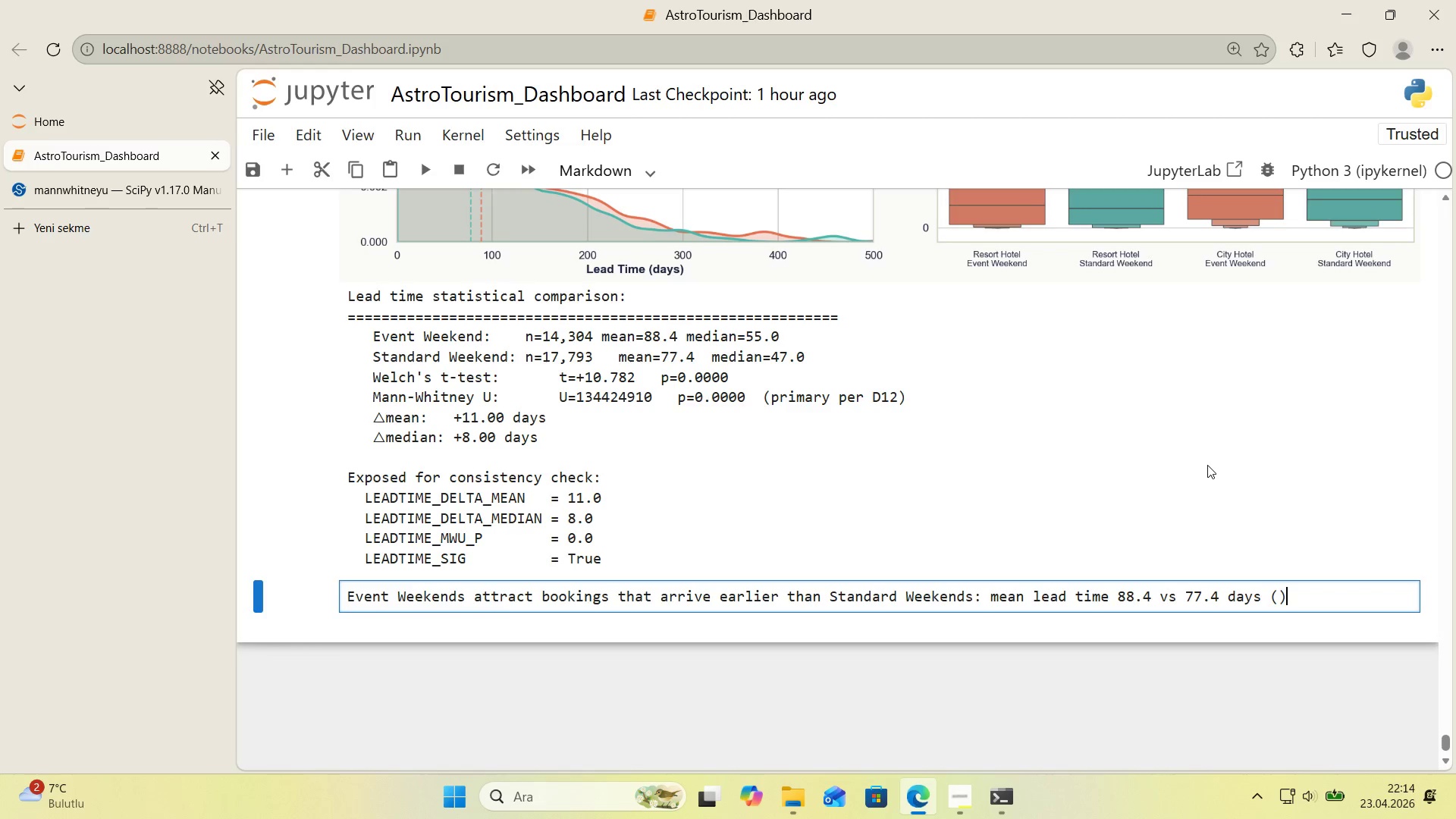 
key(ArrowLeft)
 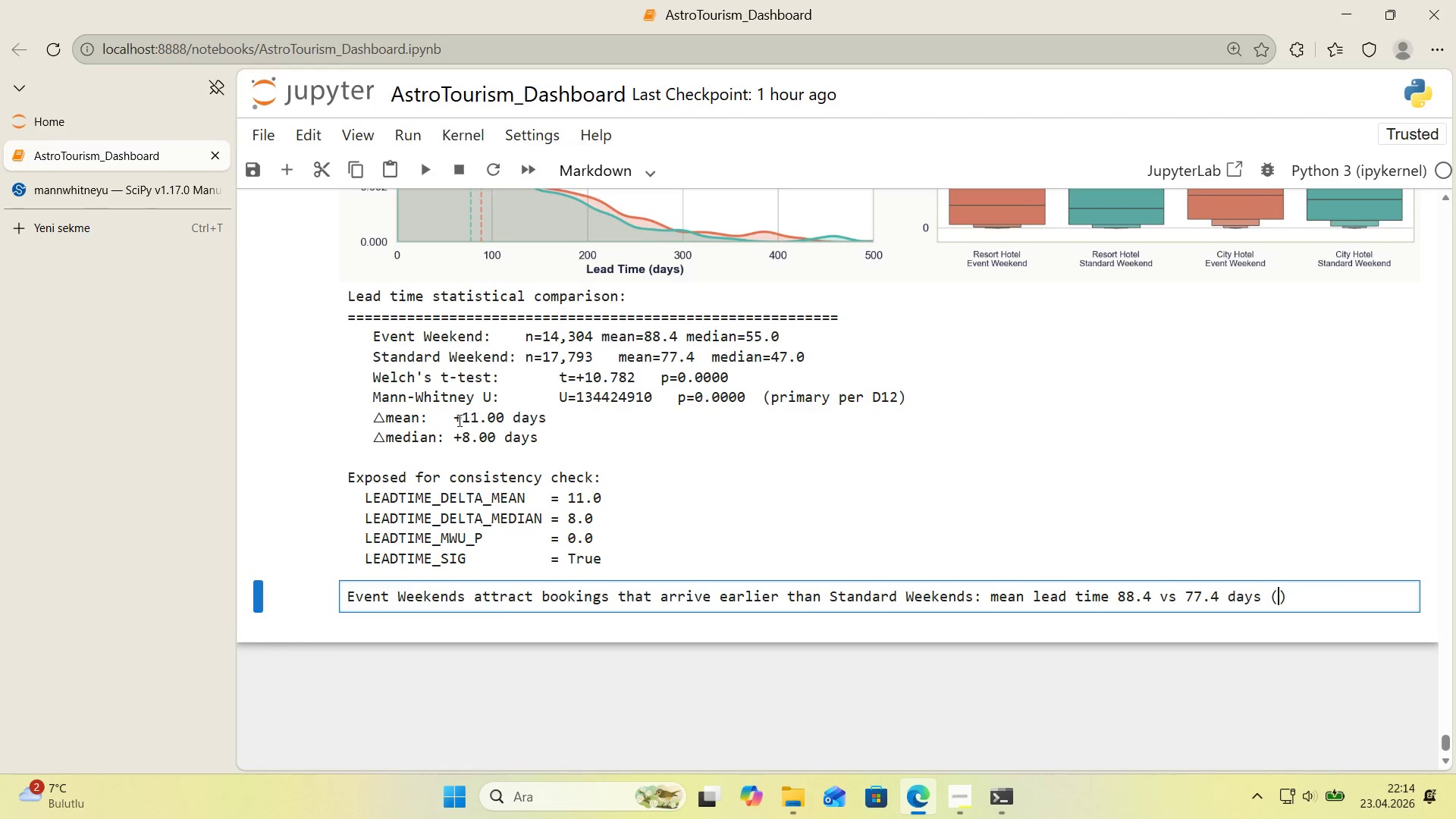 
left_click_drag(start_coordinate=[386, 419], to_coordinate=[376, 419])
 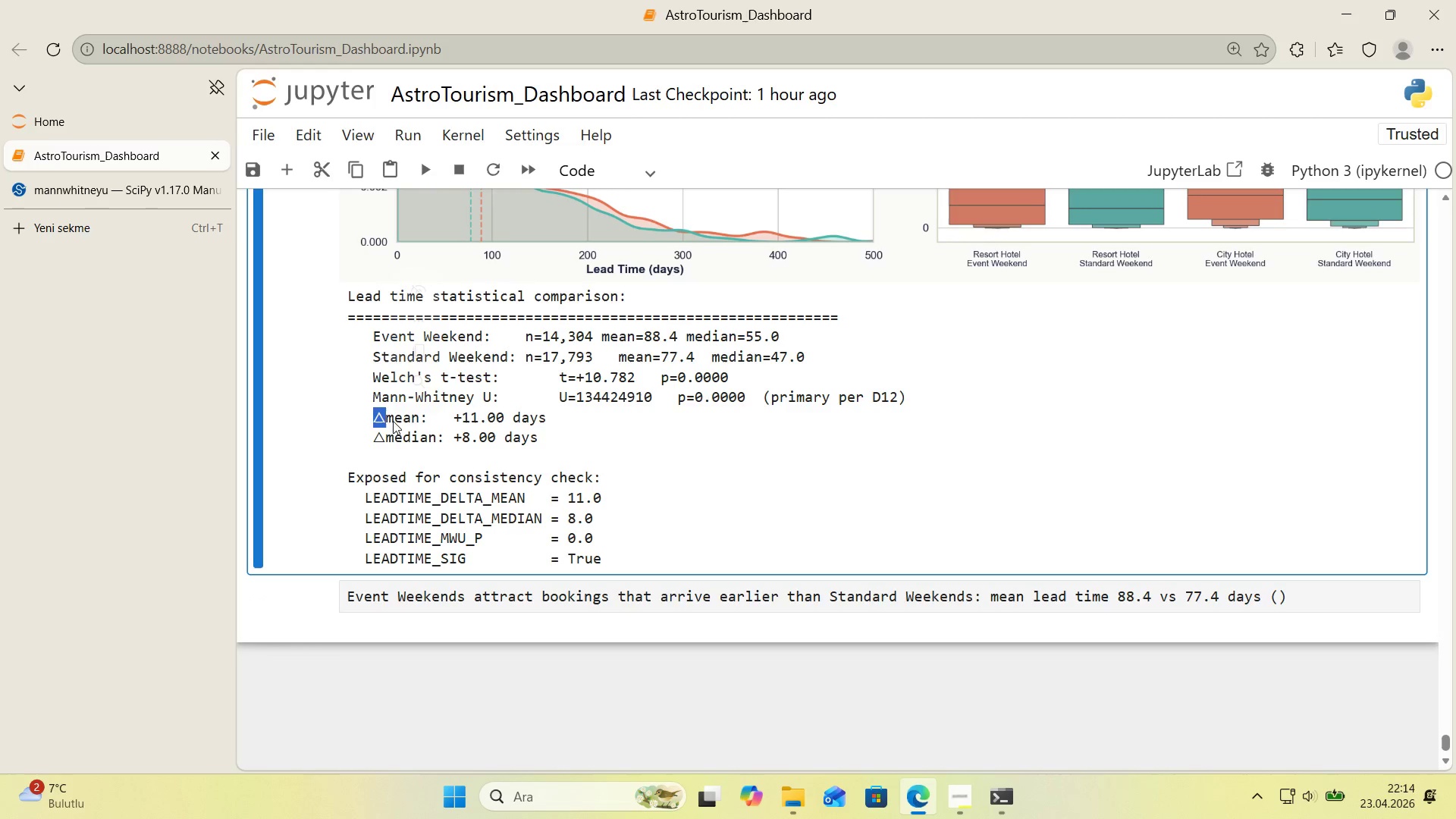 
key(Control+ControlLeft)
 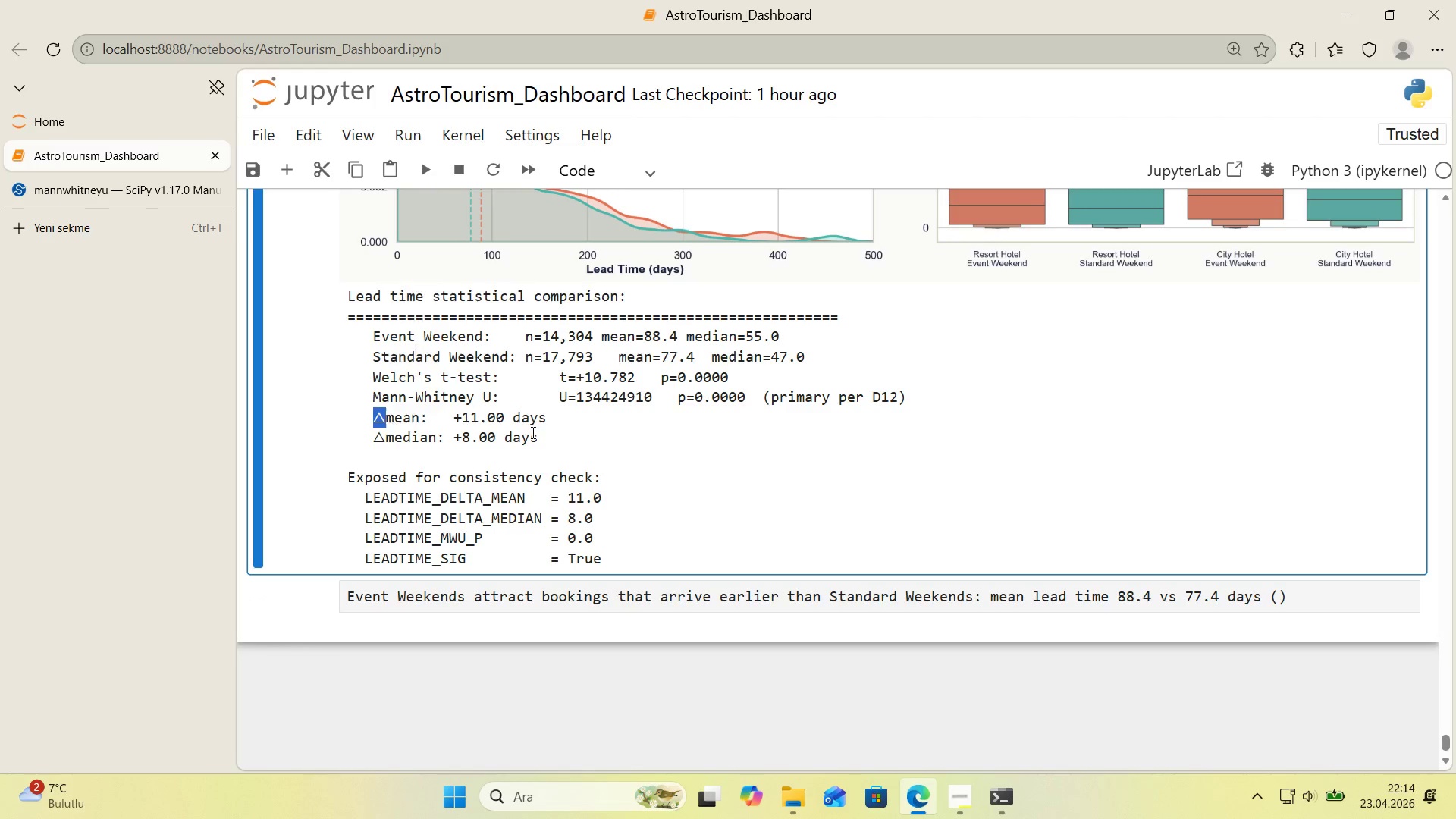 
key(Control+C)
 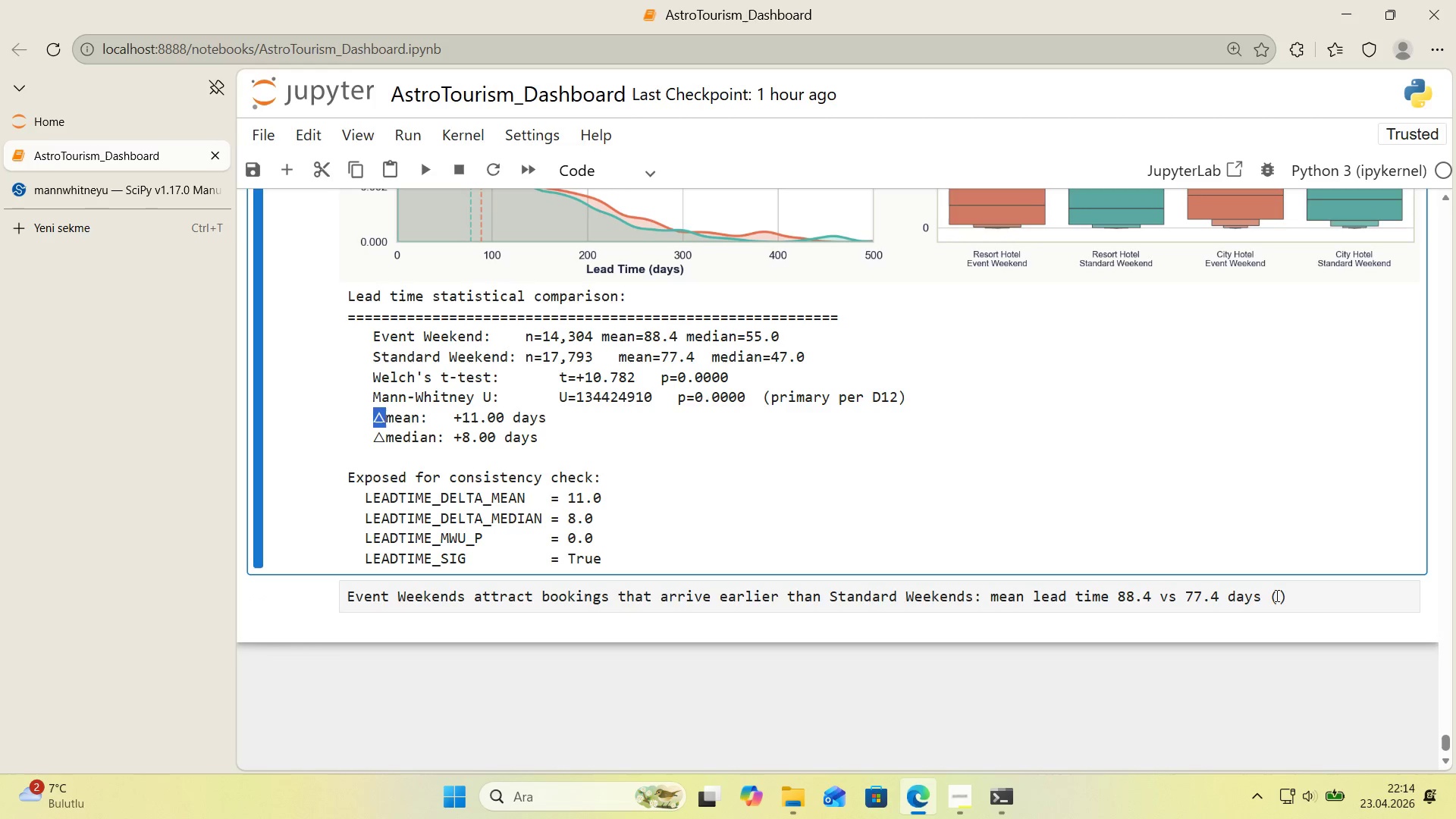 
left_click([1276, 595])
 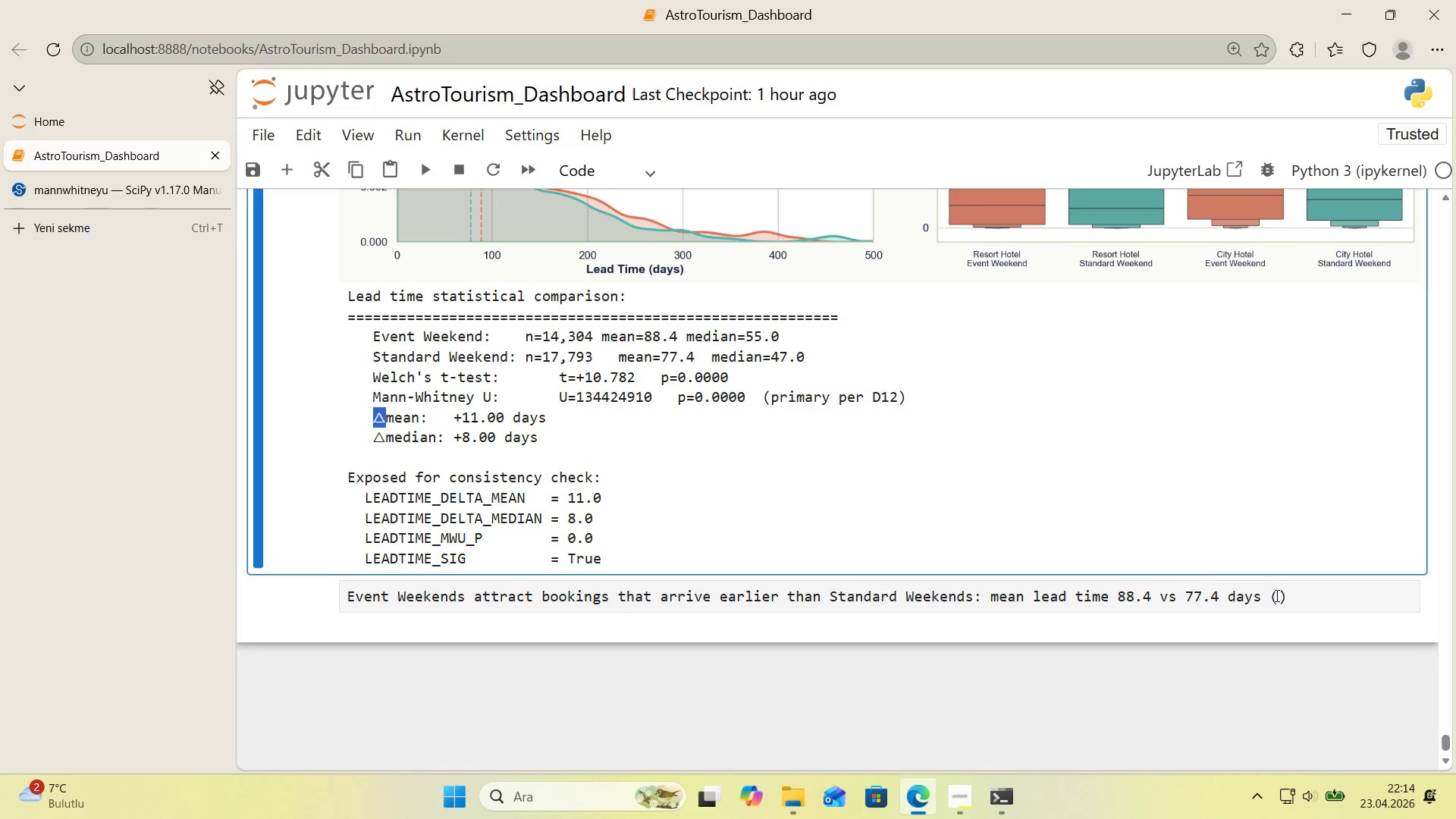 
key(Control+ControlLeft)
 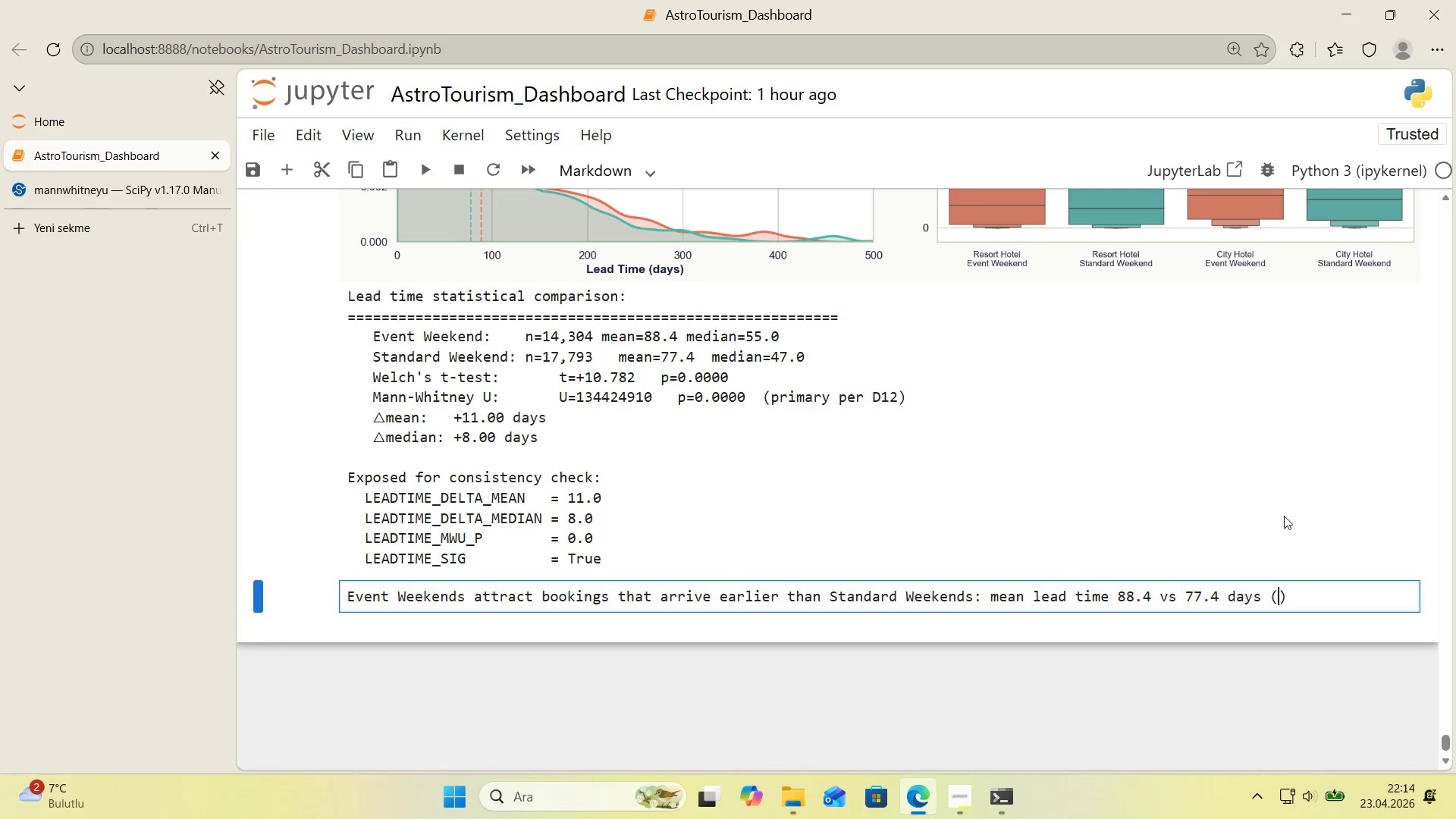 
key(Control+V)
 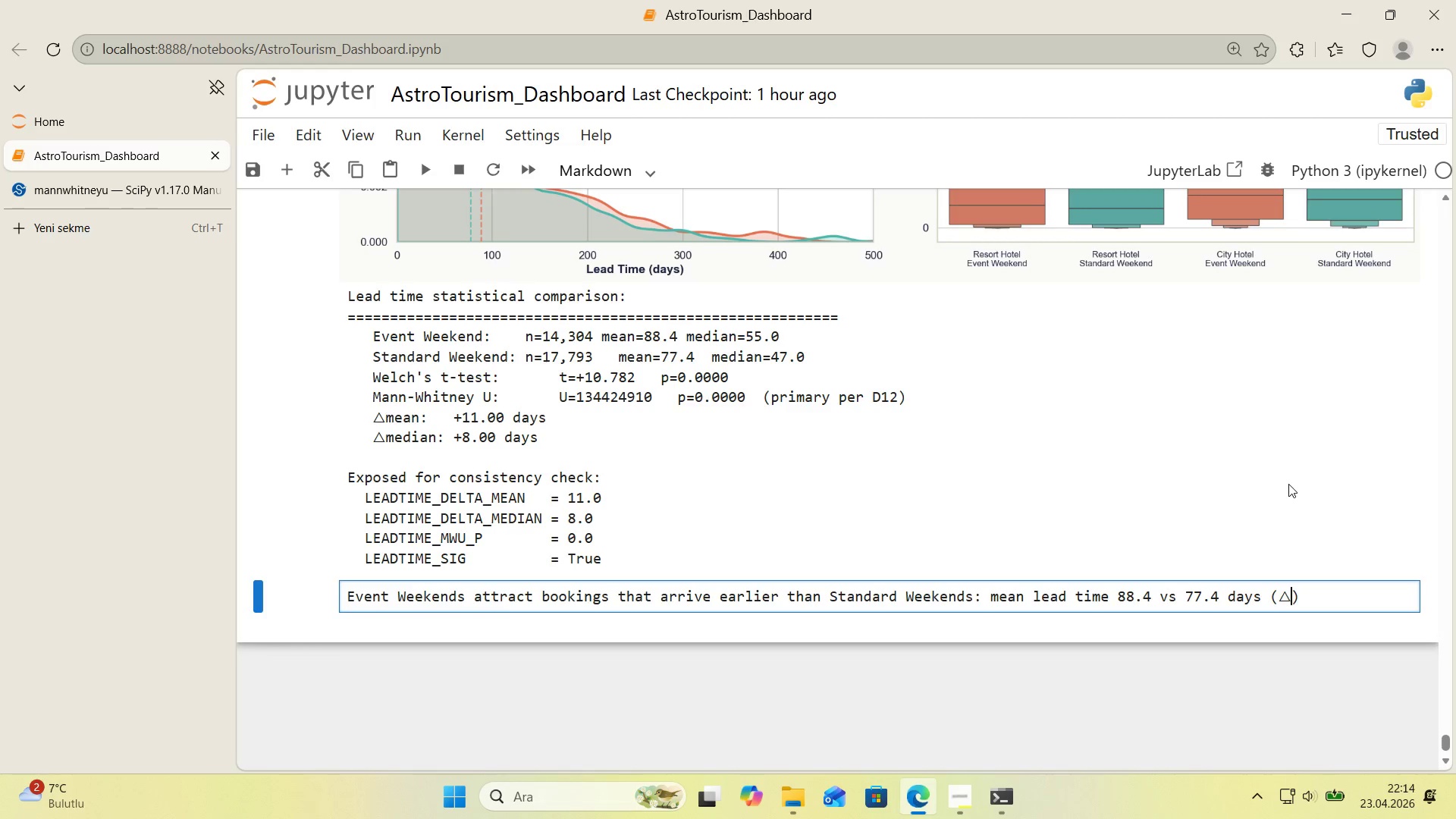 
type( ) ++)
key(Backspace)
type(11.0days)
 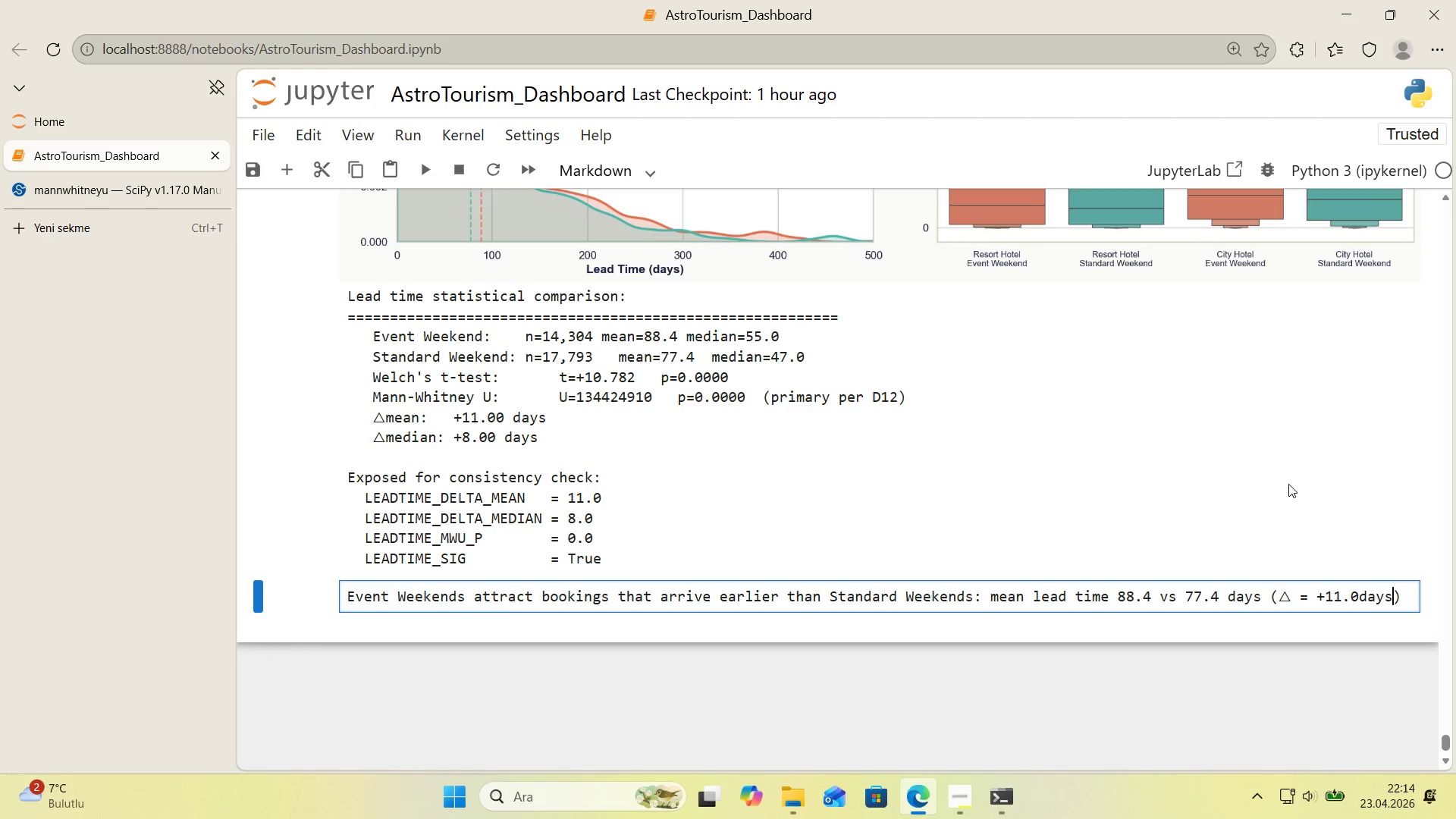 
 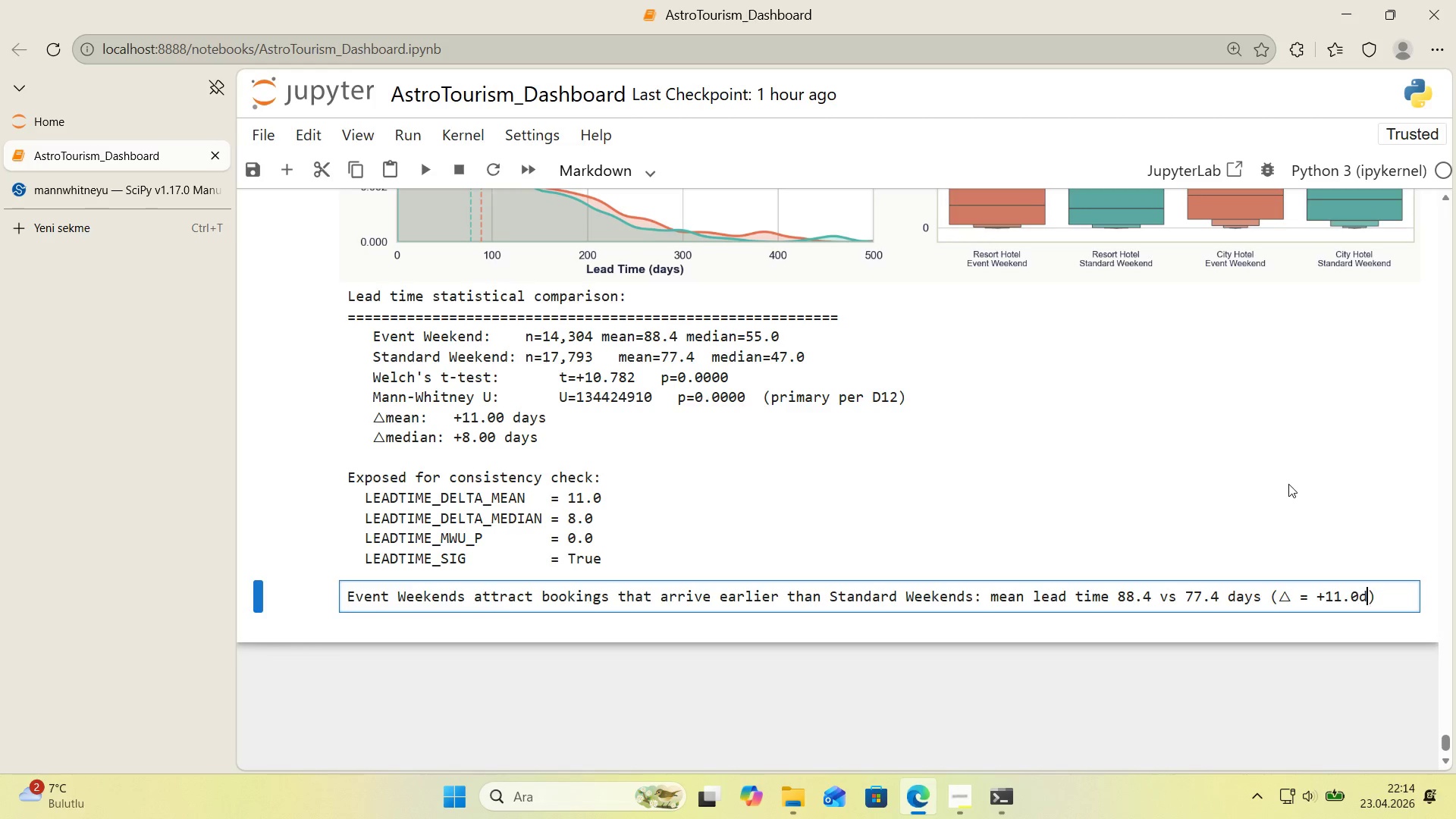 
key(ArrowRight)
 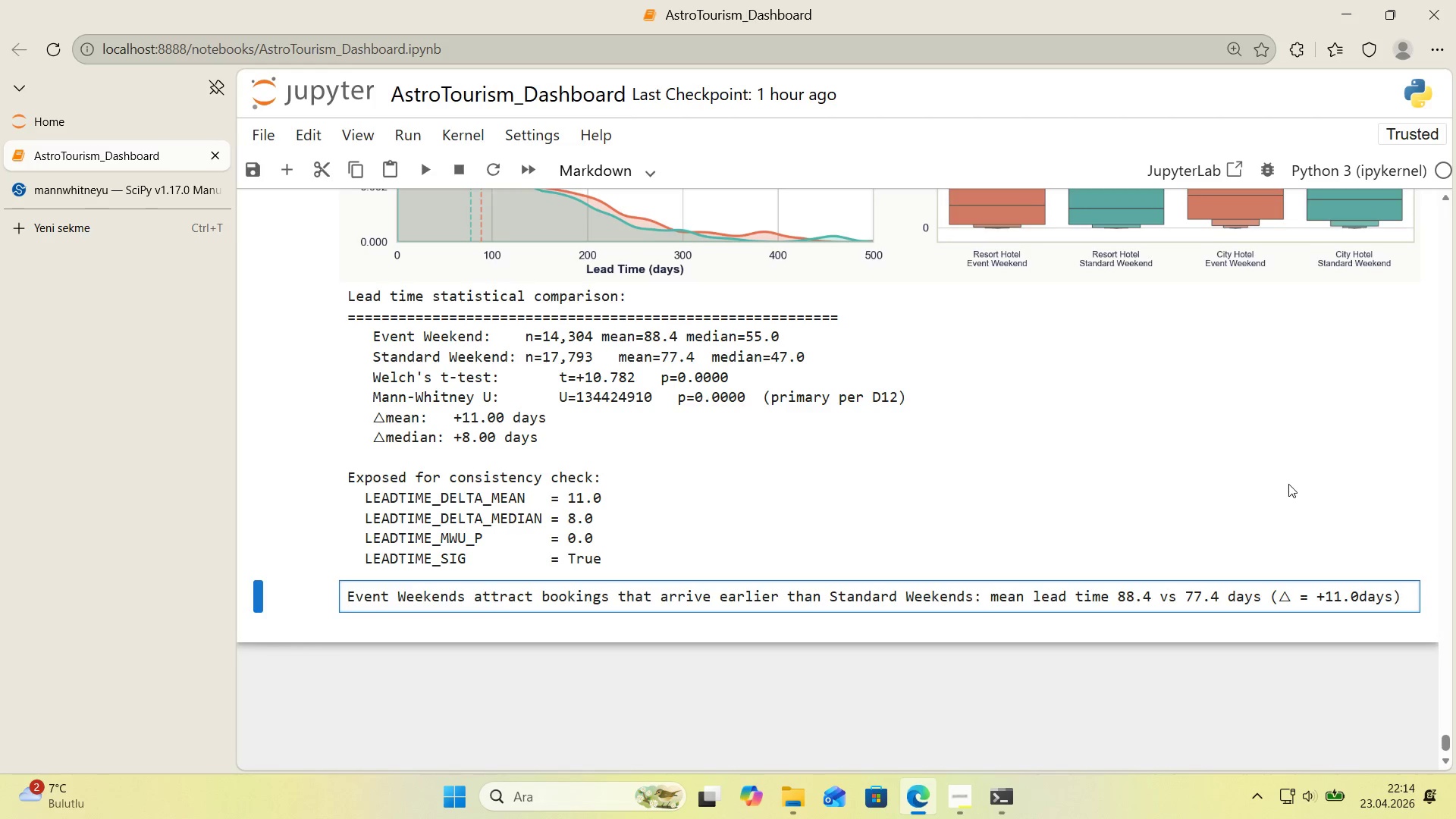 
key(Comma)
 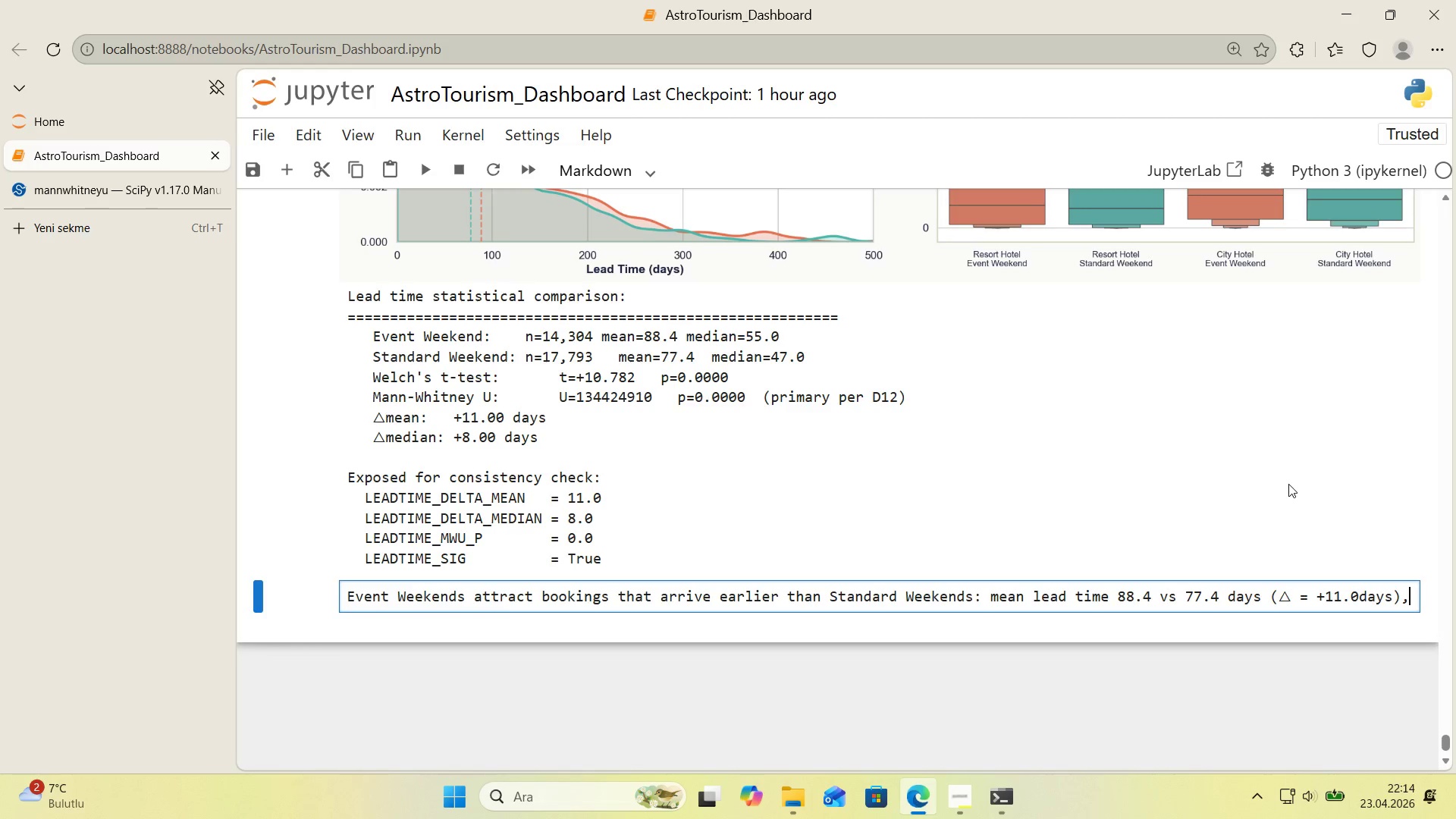 
key(Enter)
 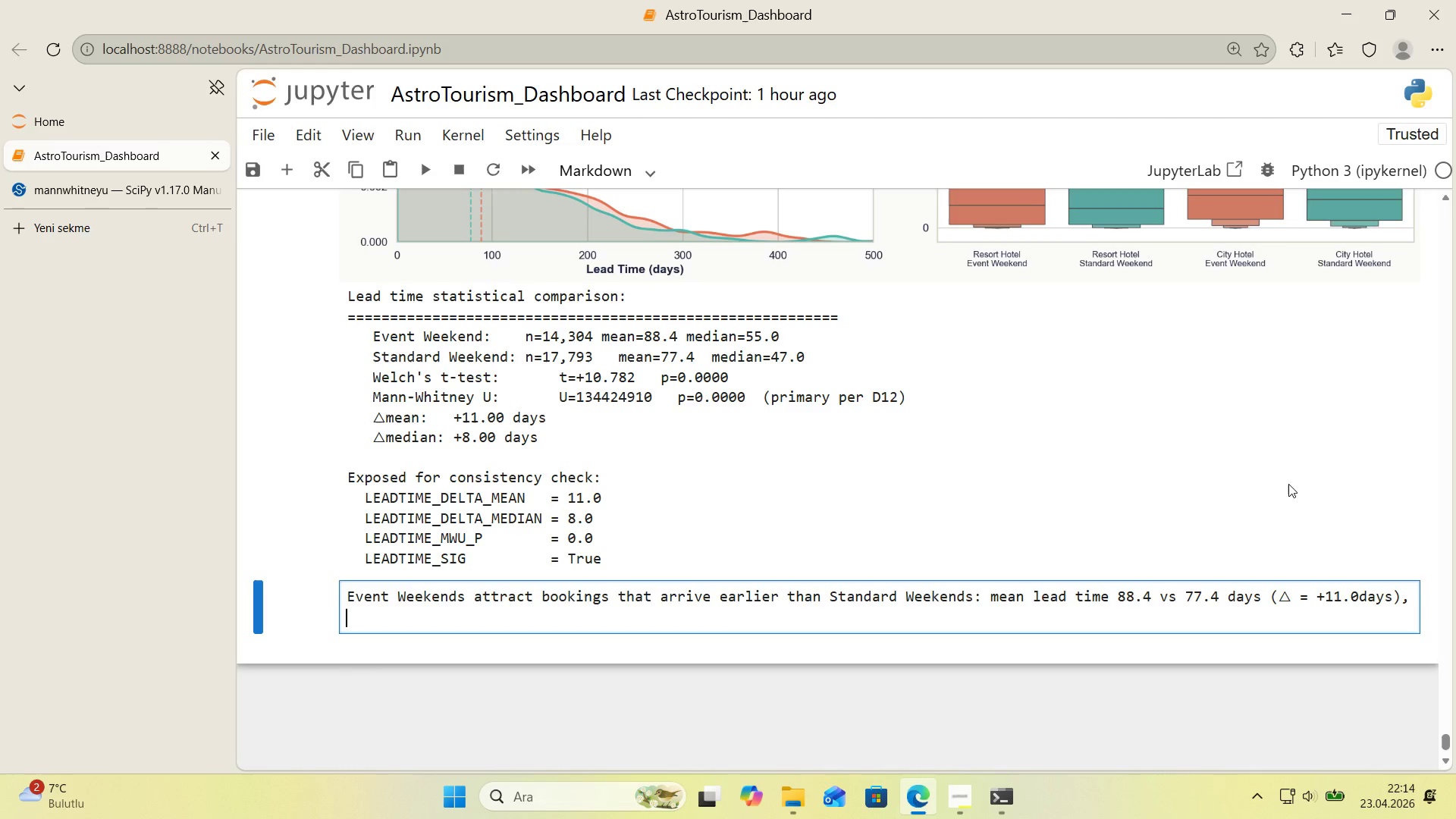 
type(med'an) 55.0 vs 47.0 days *()
 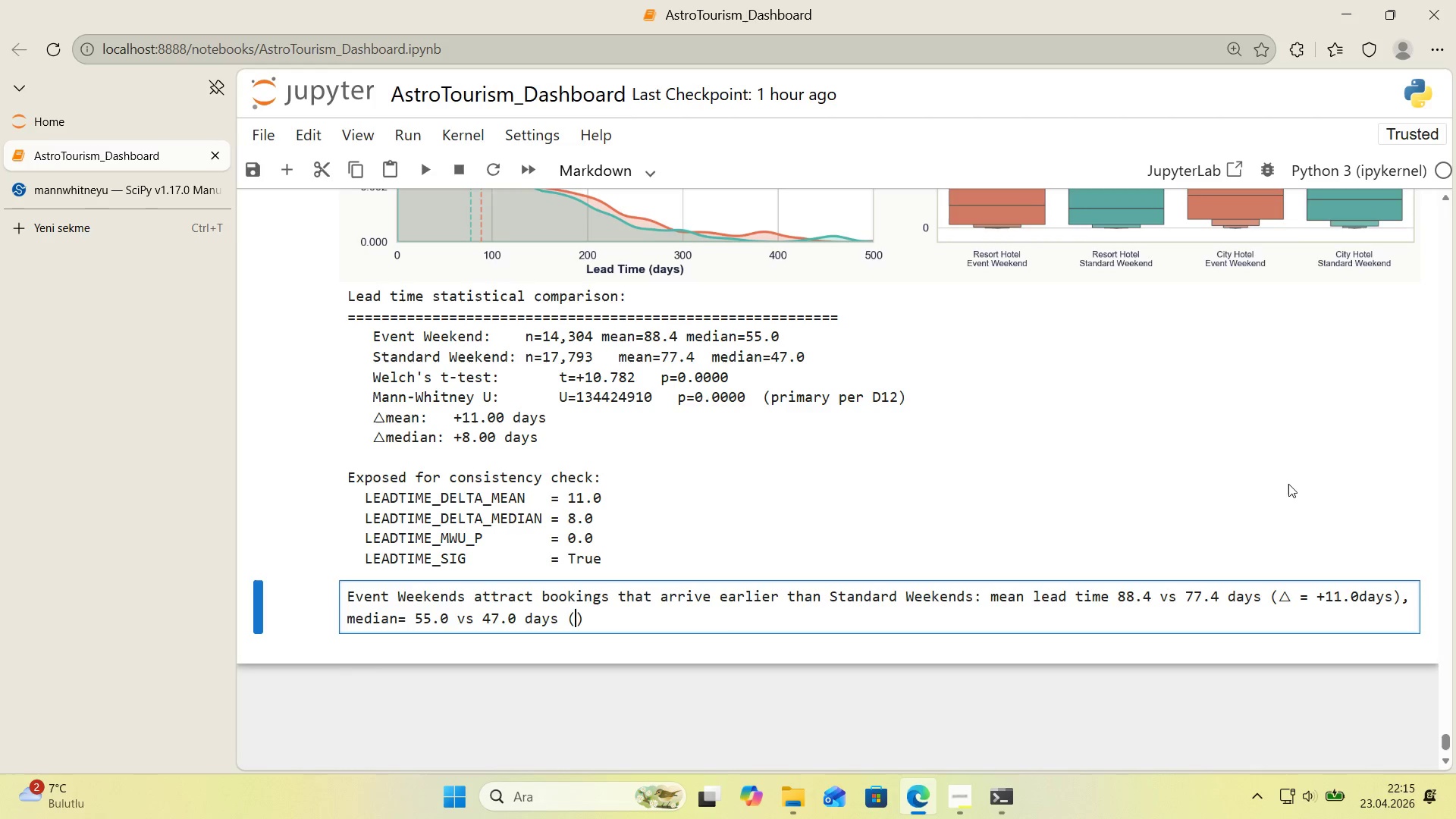 
 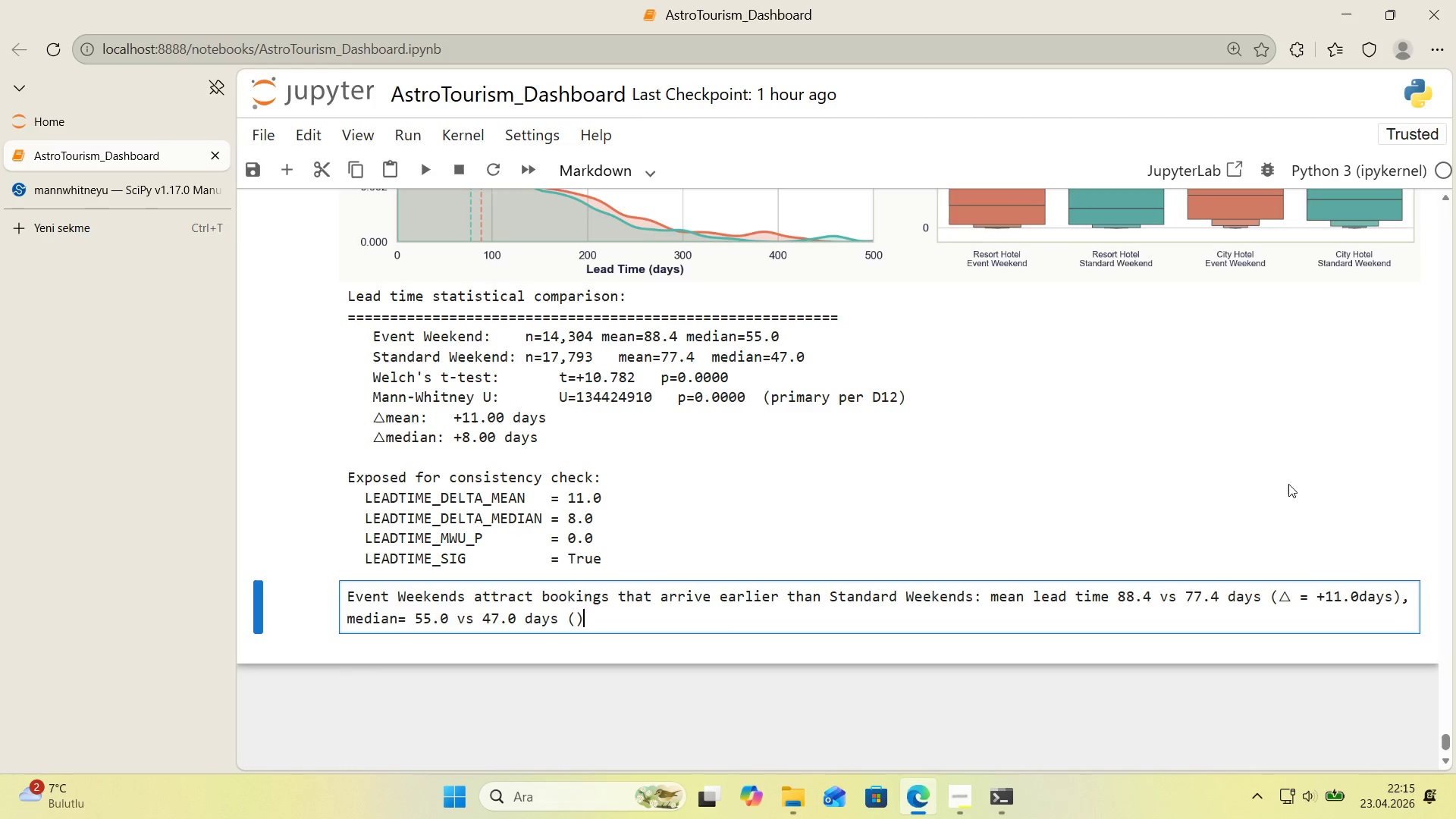 
key(ArrowLeft)
 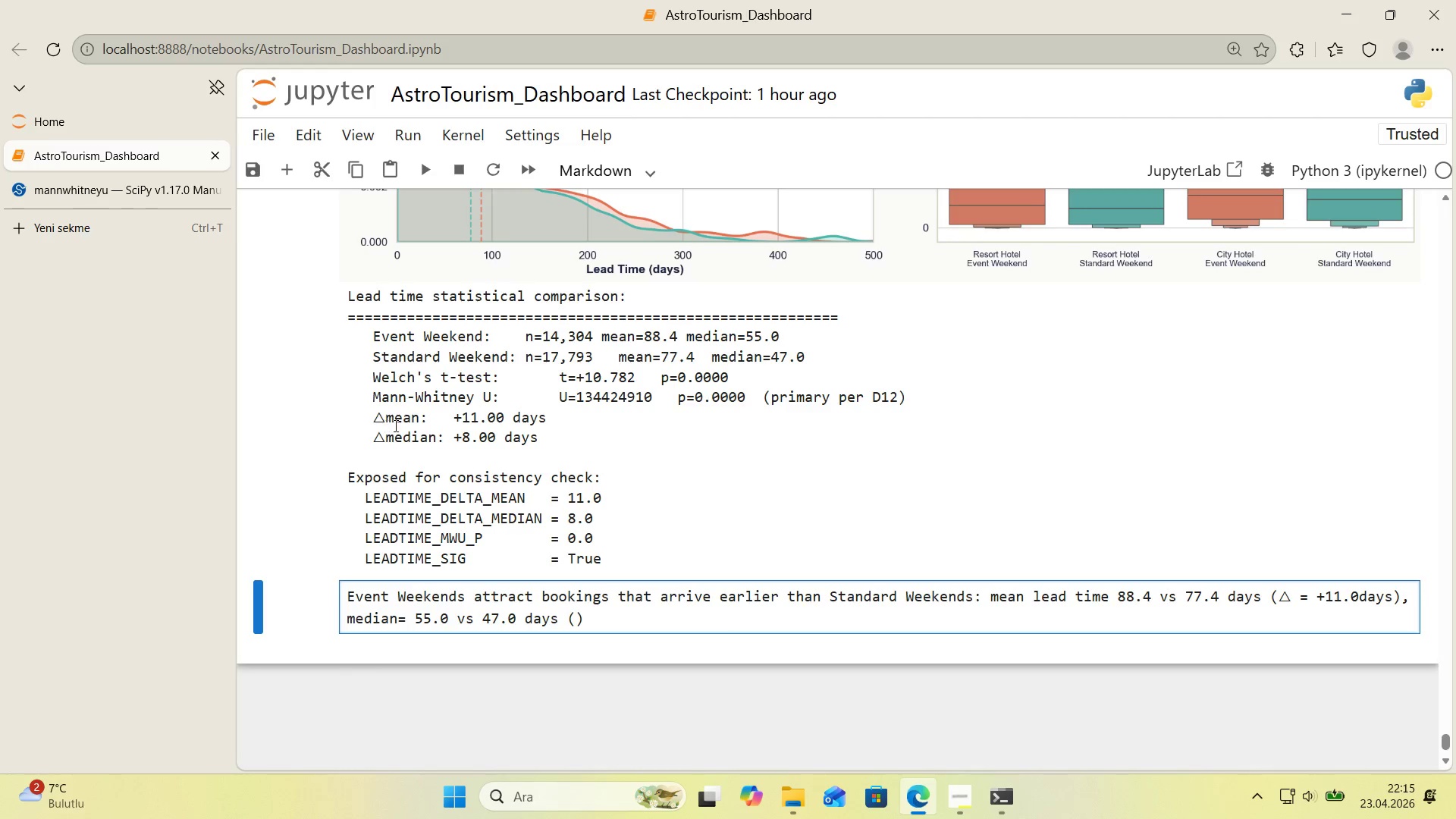 
left_click_drag(start_coordinate=[381, 420], to_coordinate=[375, 420])
 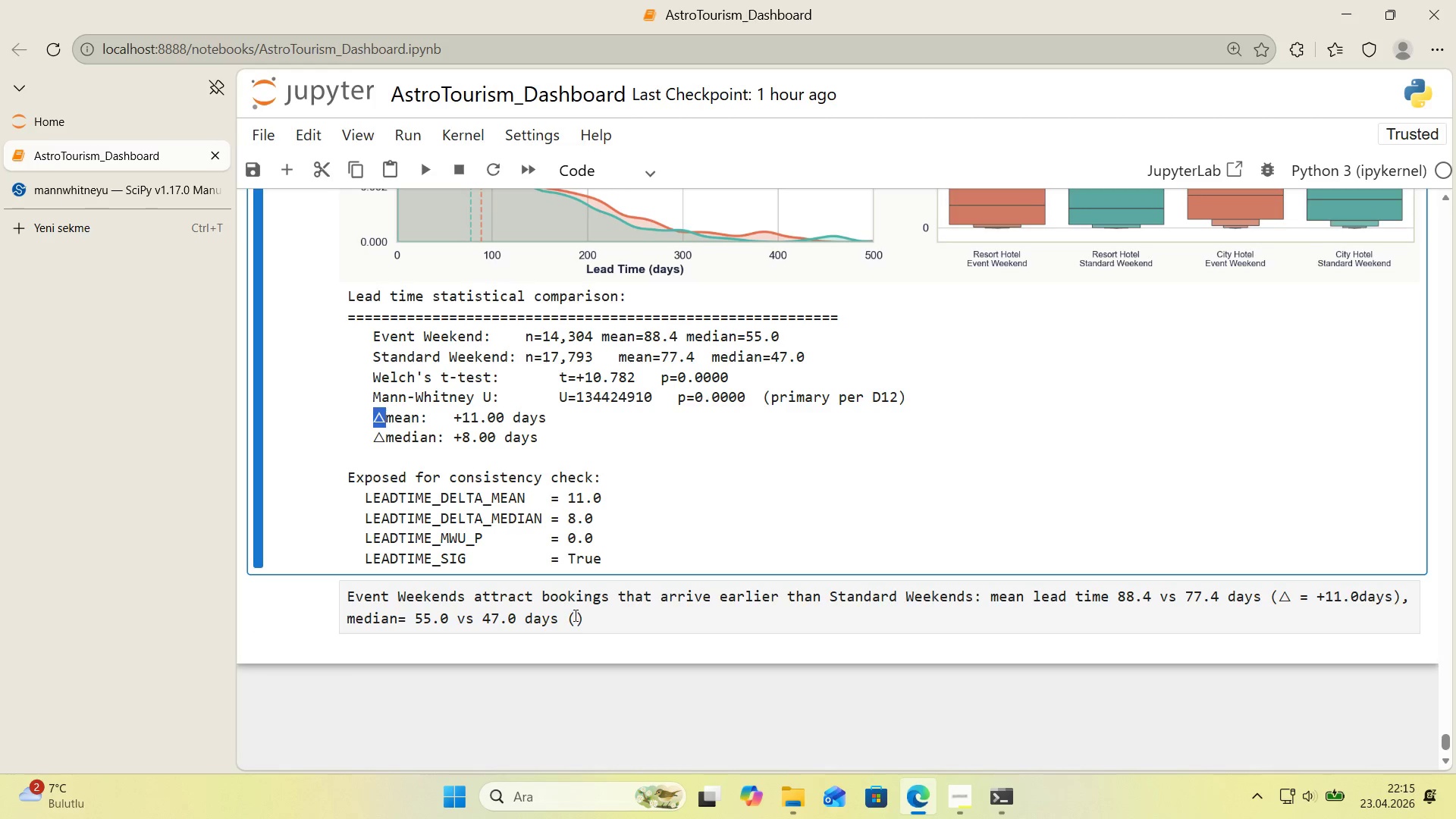 
key(Control+ControlLeft)
 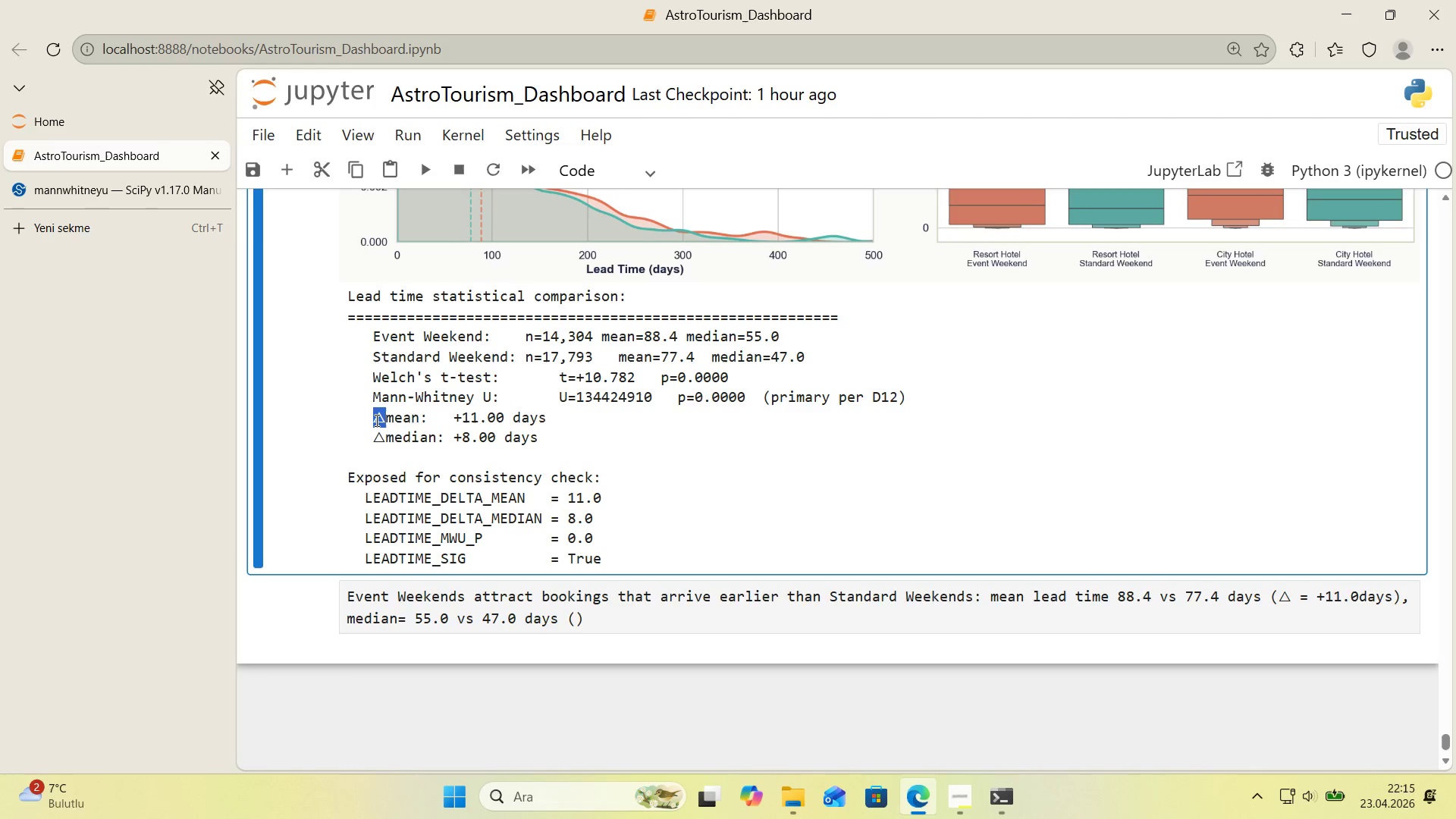 
key(Control+C)
 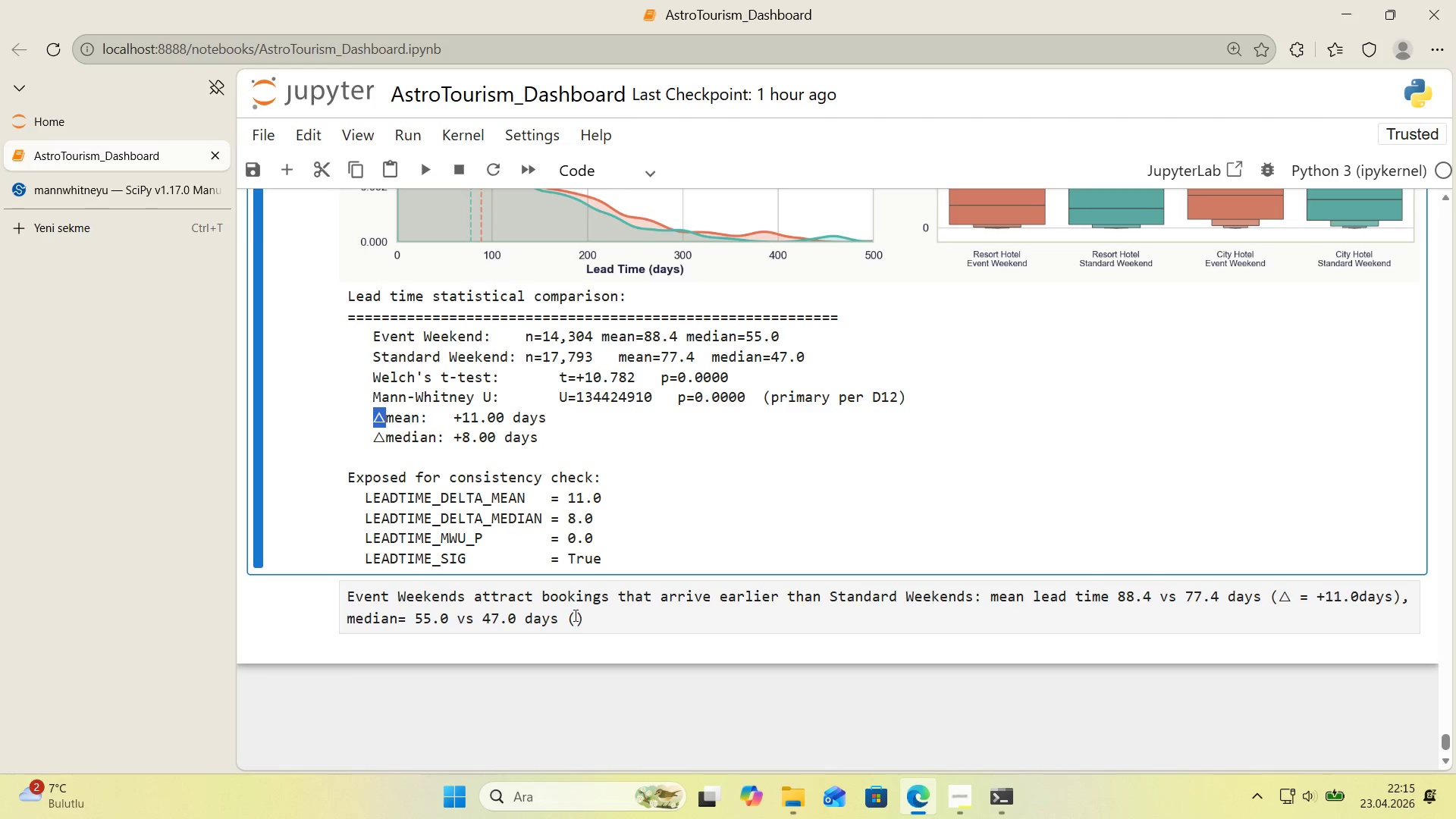 
left_click([574, 616])
 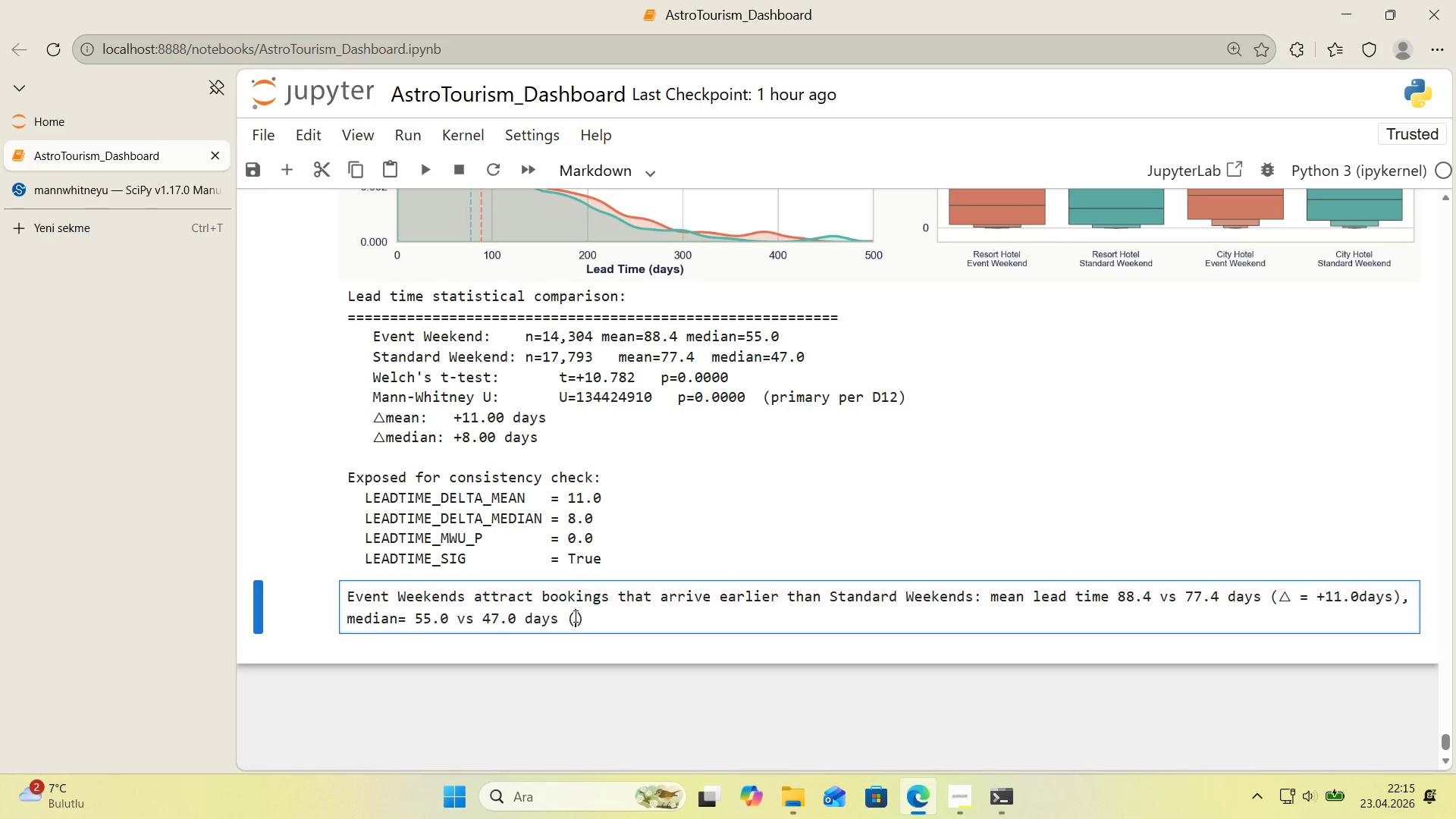 
key(Control+V)
 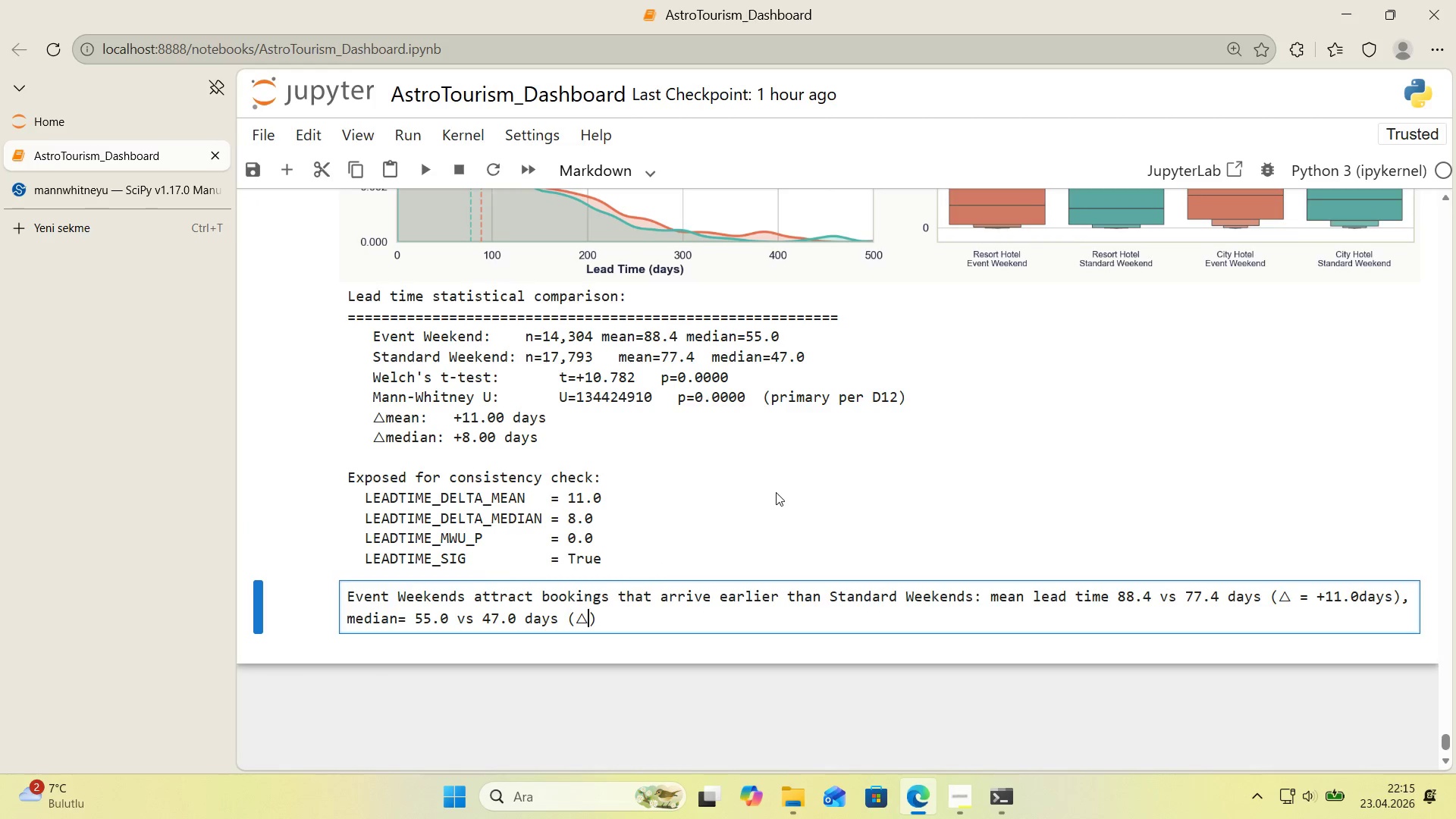 
type( ) +8.0 days)
 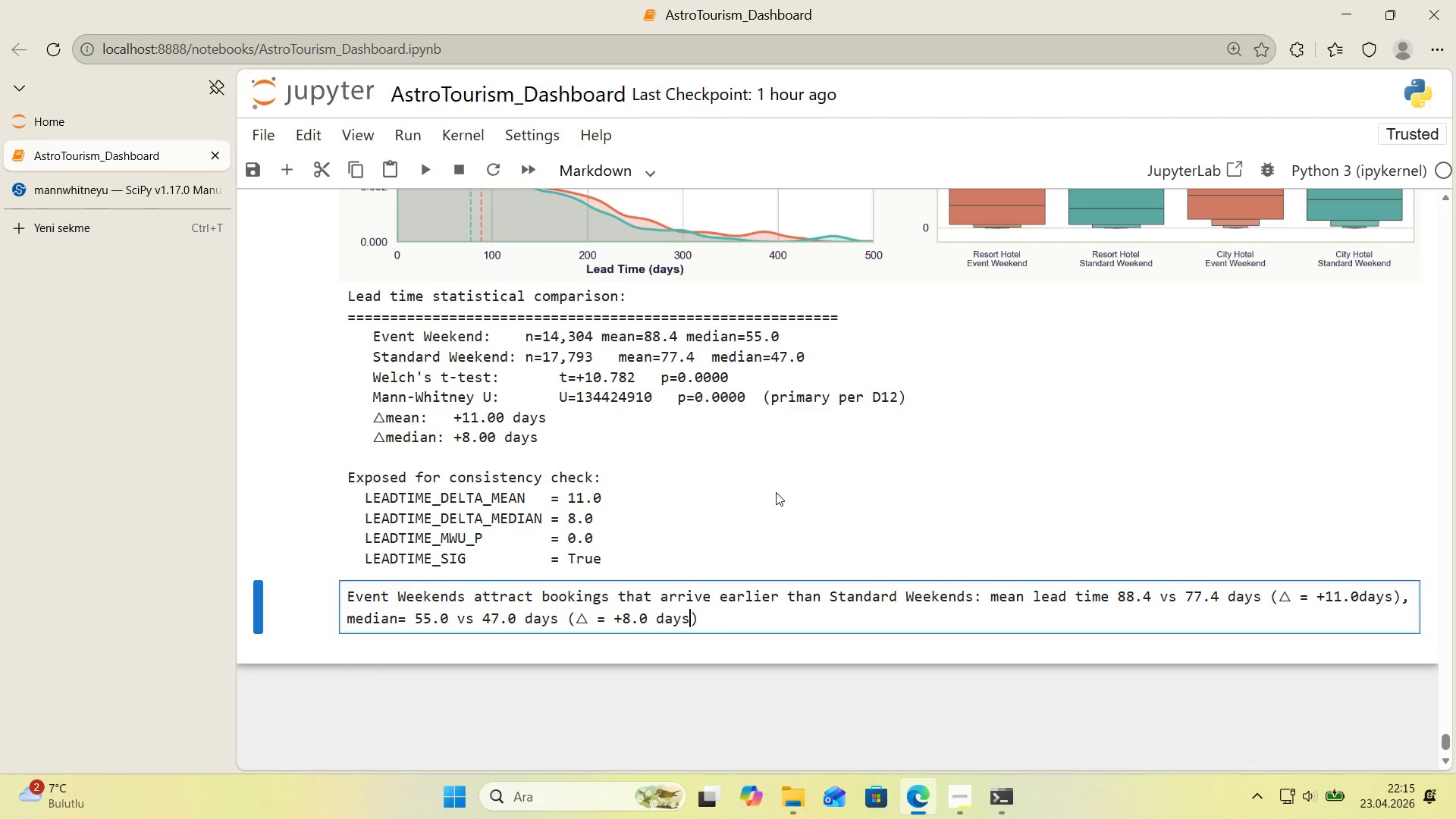 
key(ArrowRight)
 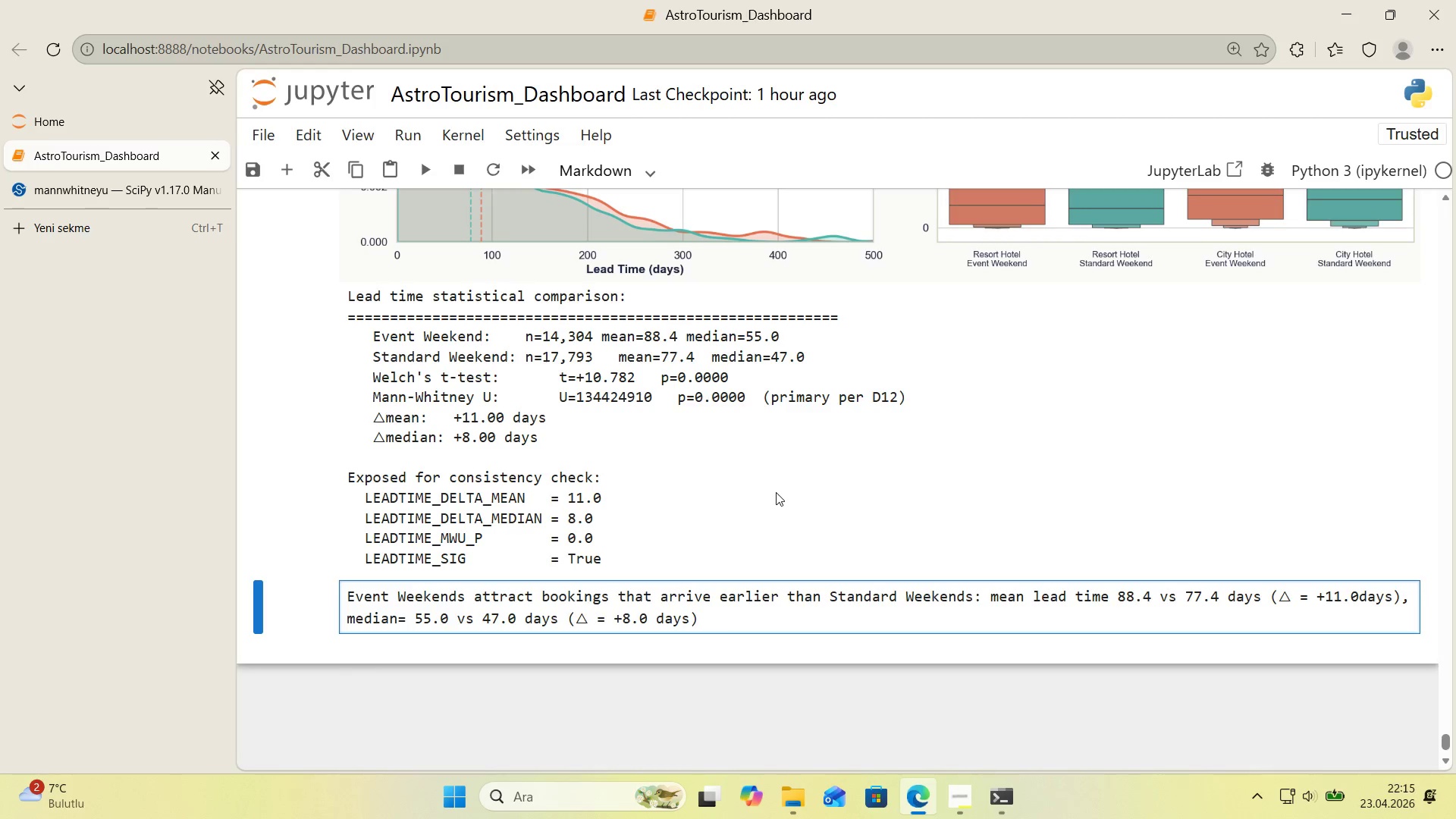 
type(. Mann-Wh'tney U)
 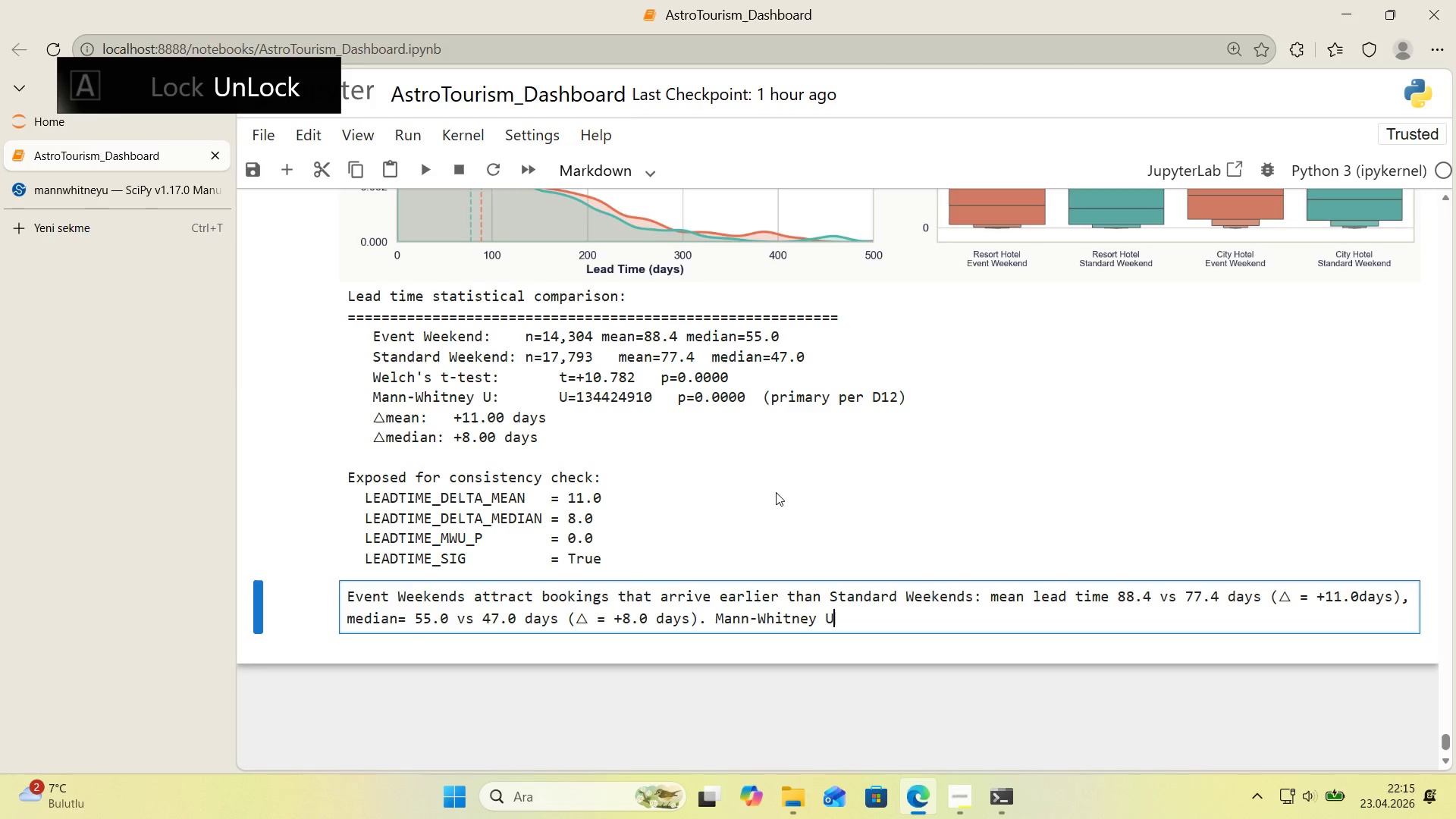 
key(Enter)
 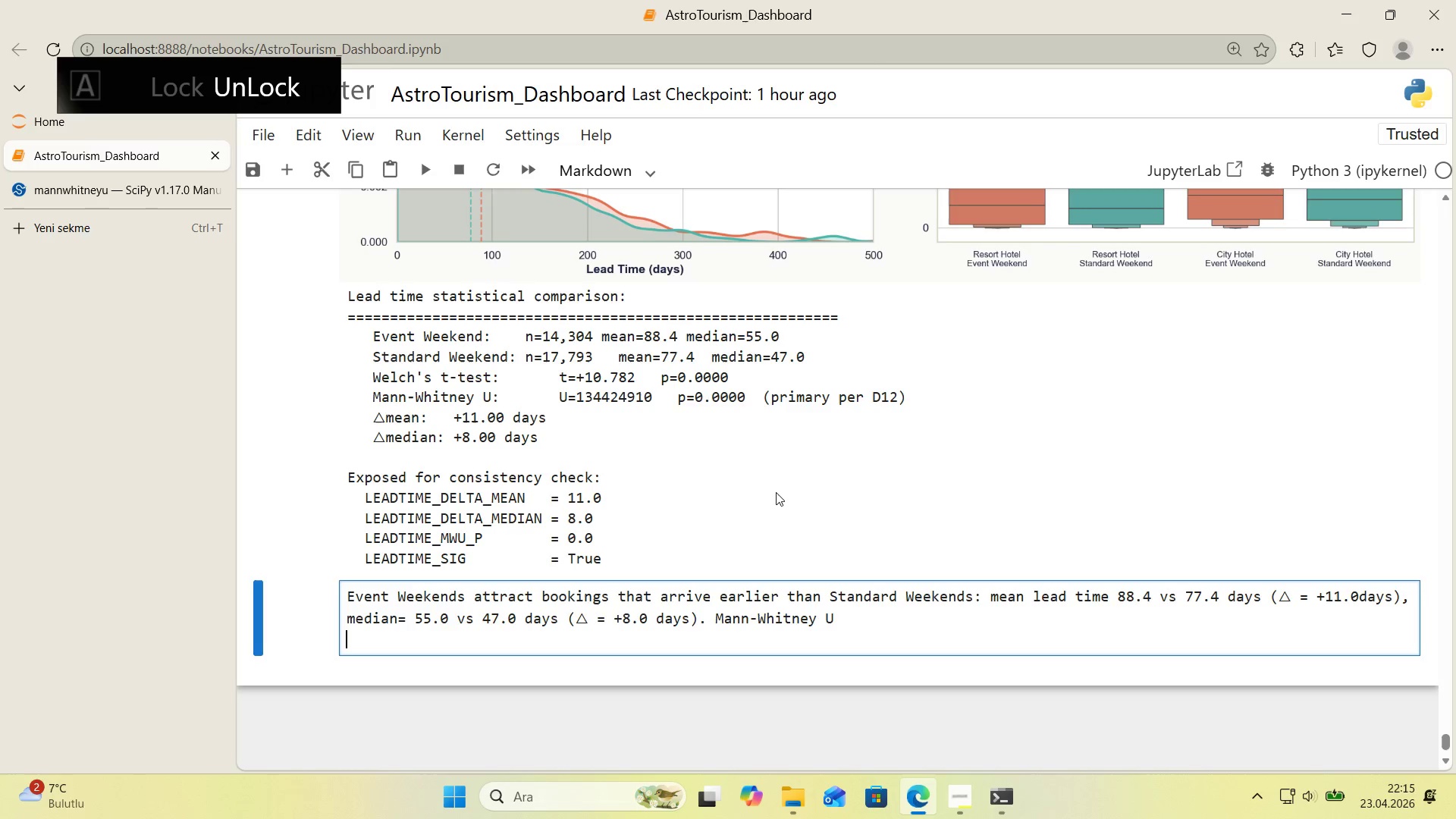 
key(Backspace)
type(*()
 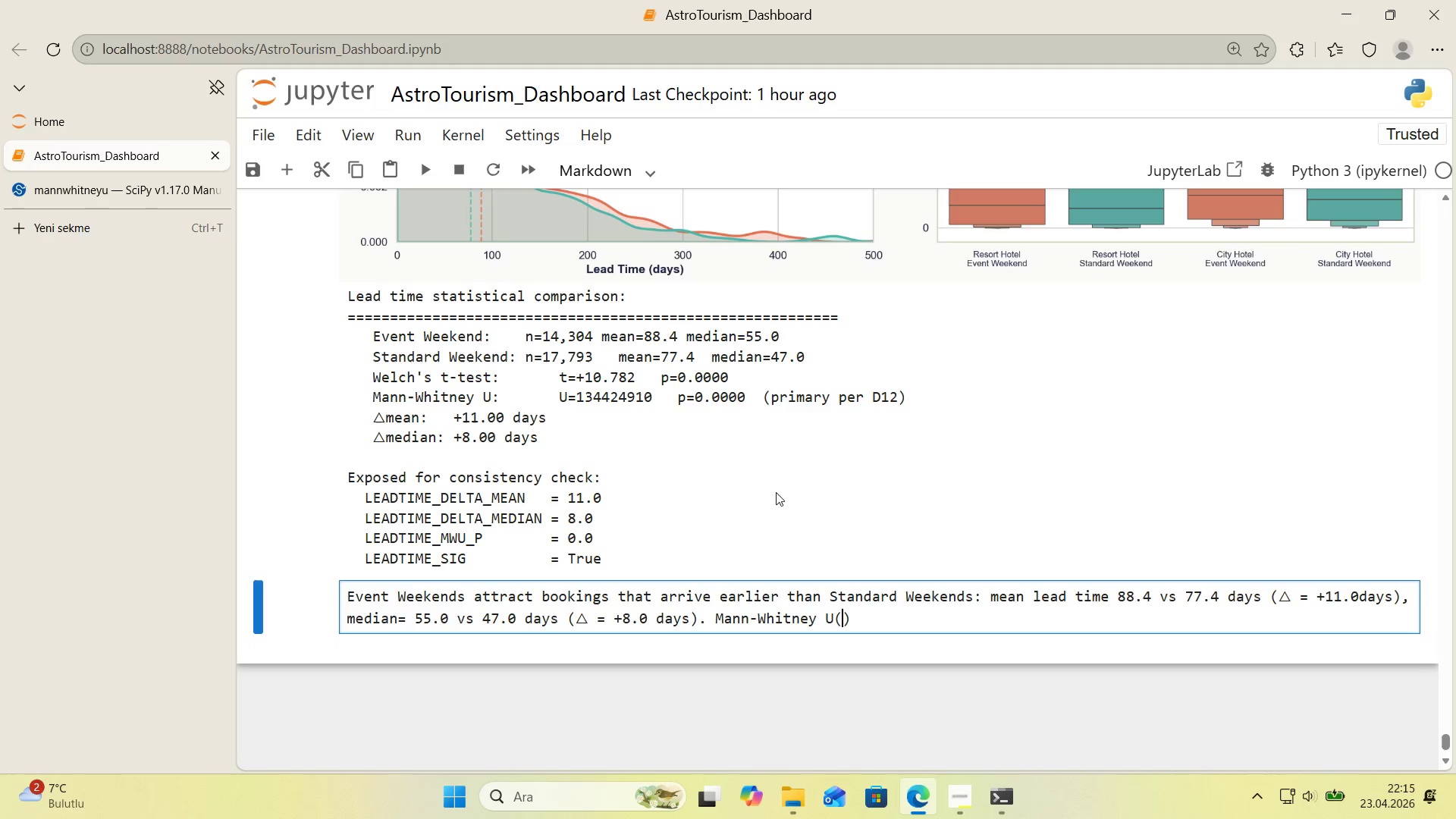 
 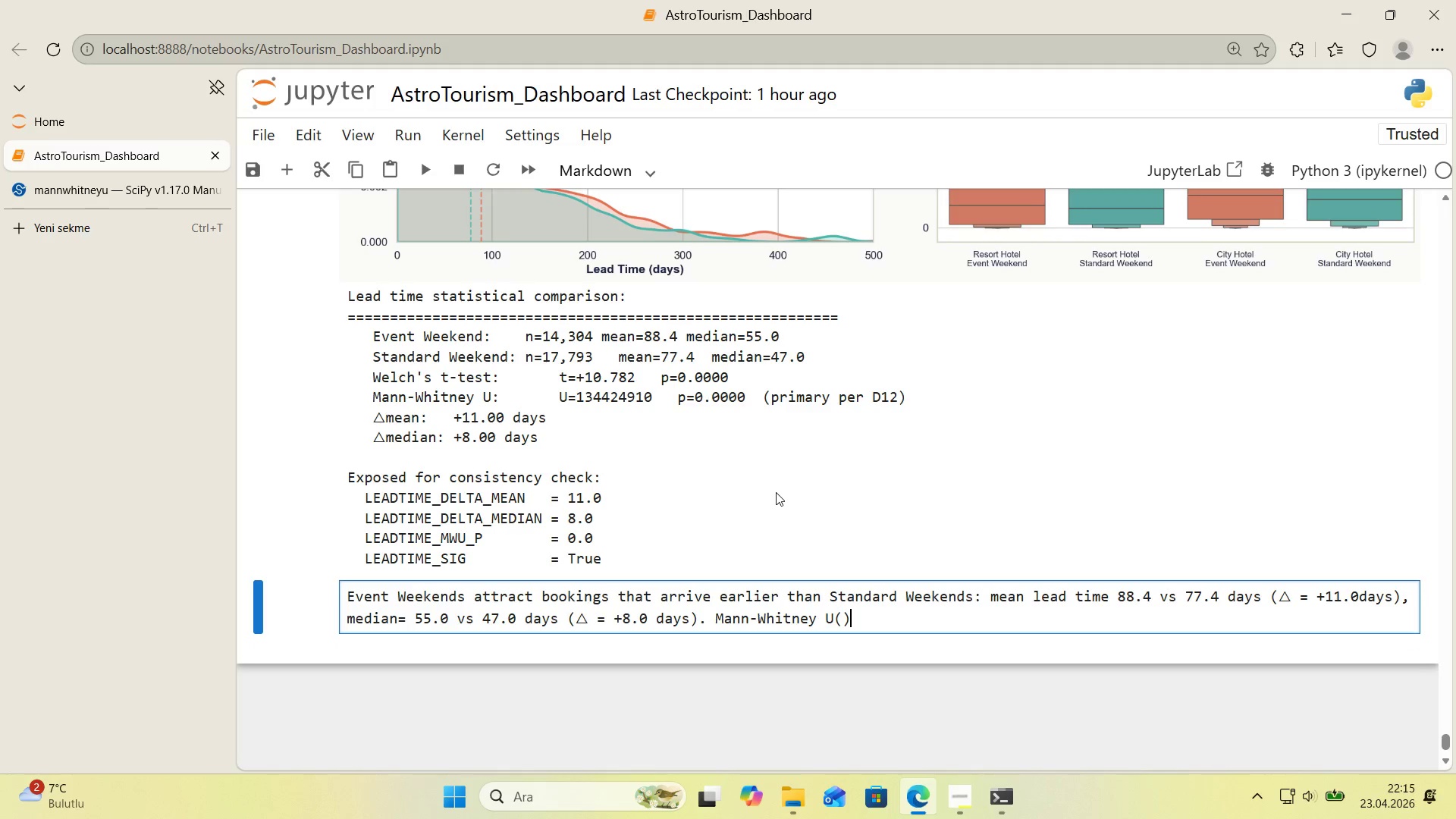 
key(ArrowLeft)
 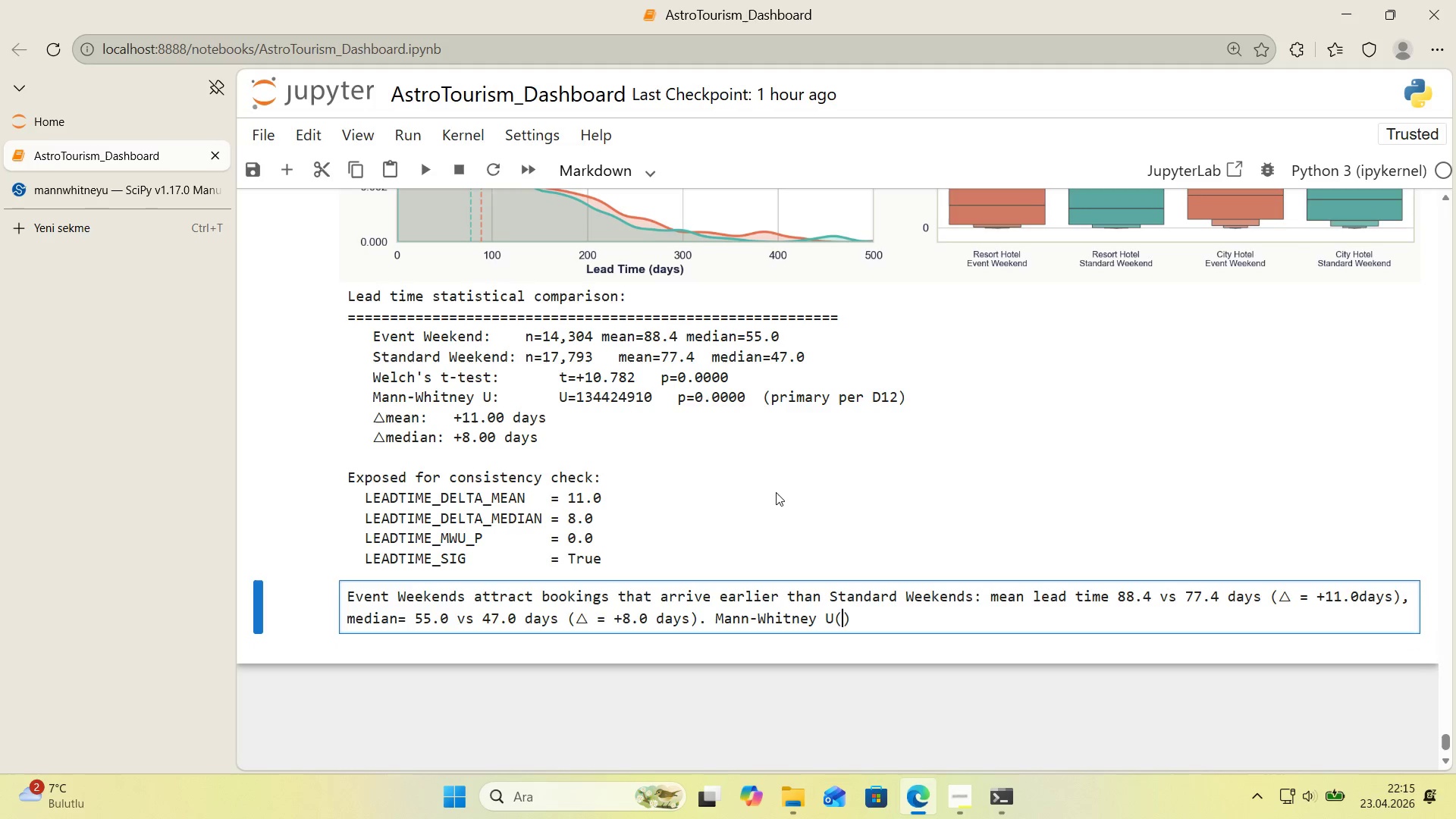 
type(sesc)
key(Backspace)
key(Backspace)
key(Backspace)
type(econdary)
 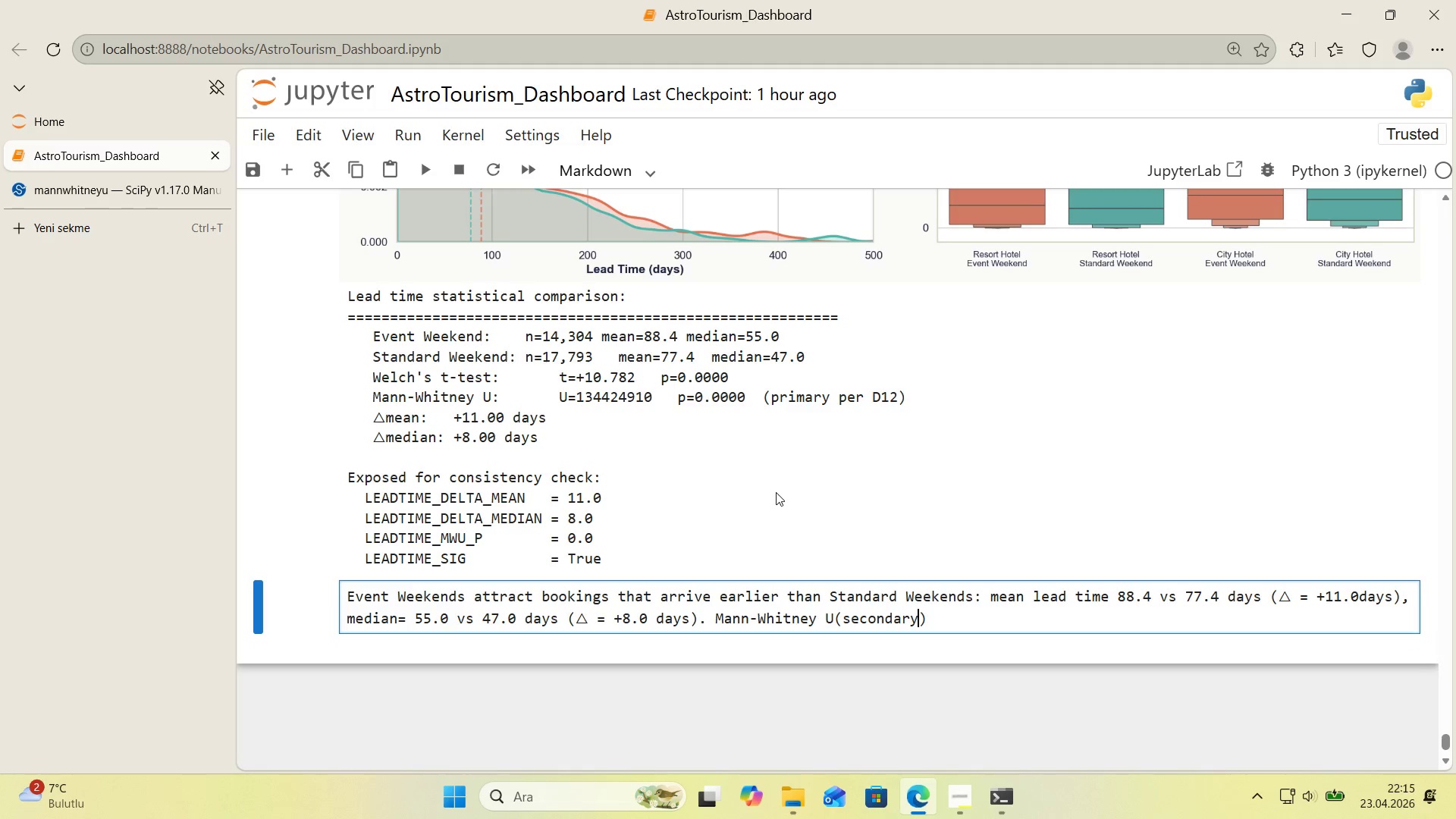 
key(ArrowRight)
 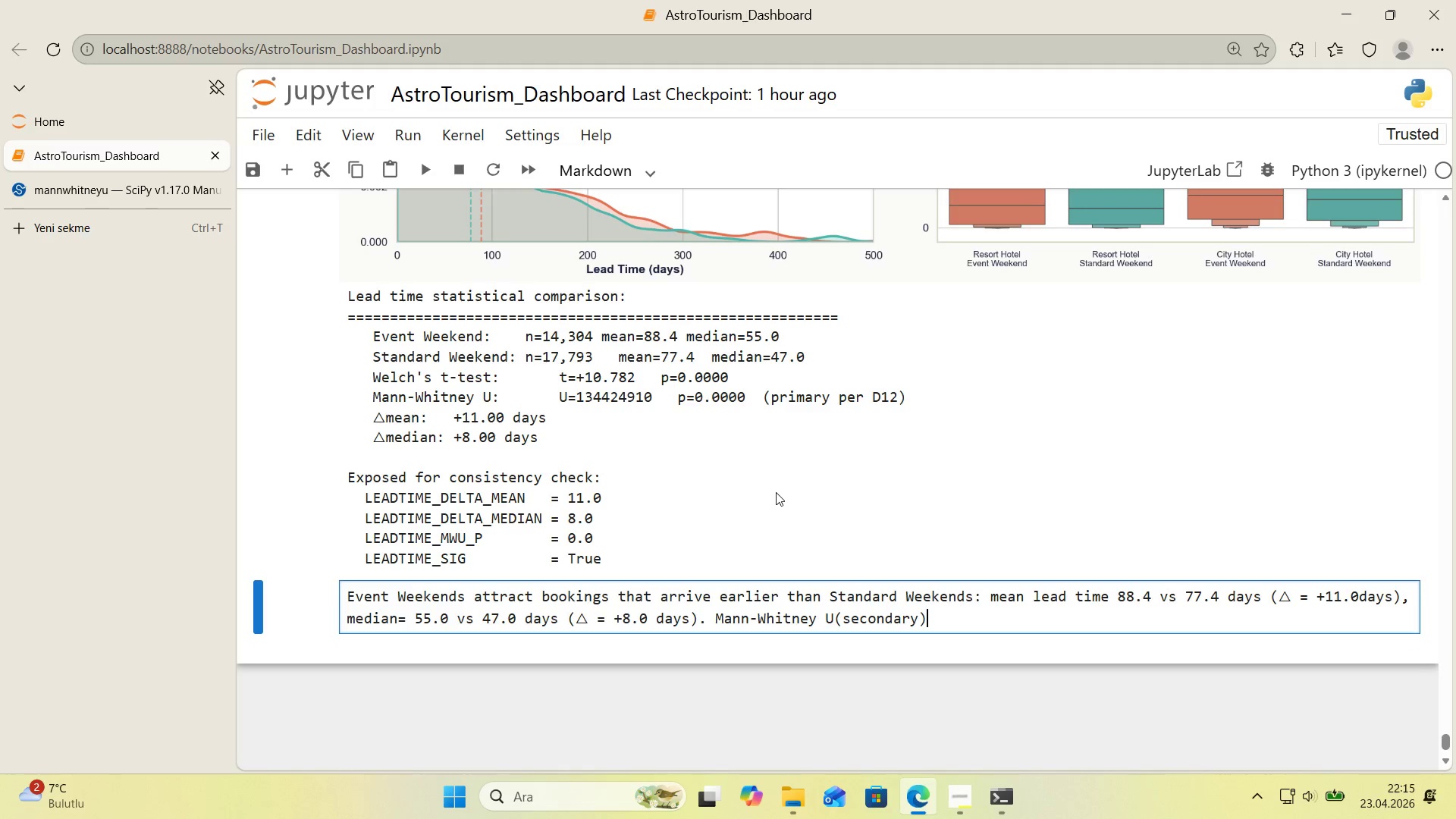 
type(. Both tests agree on s'gn'f'cant)
 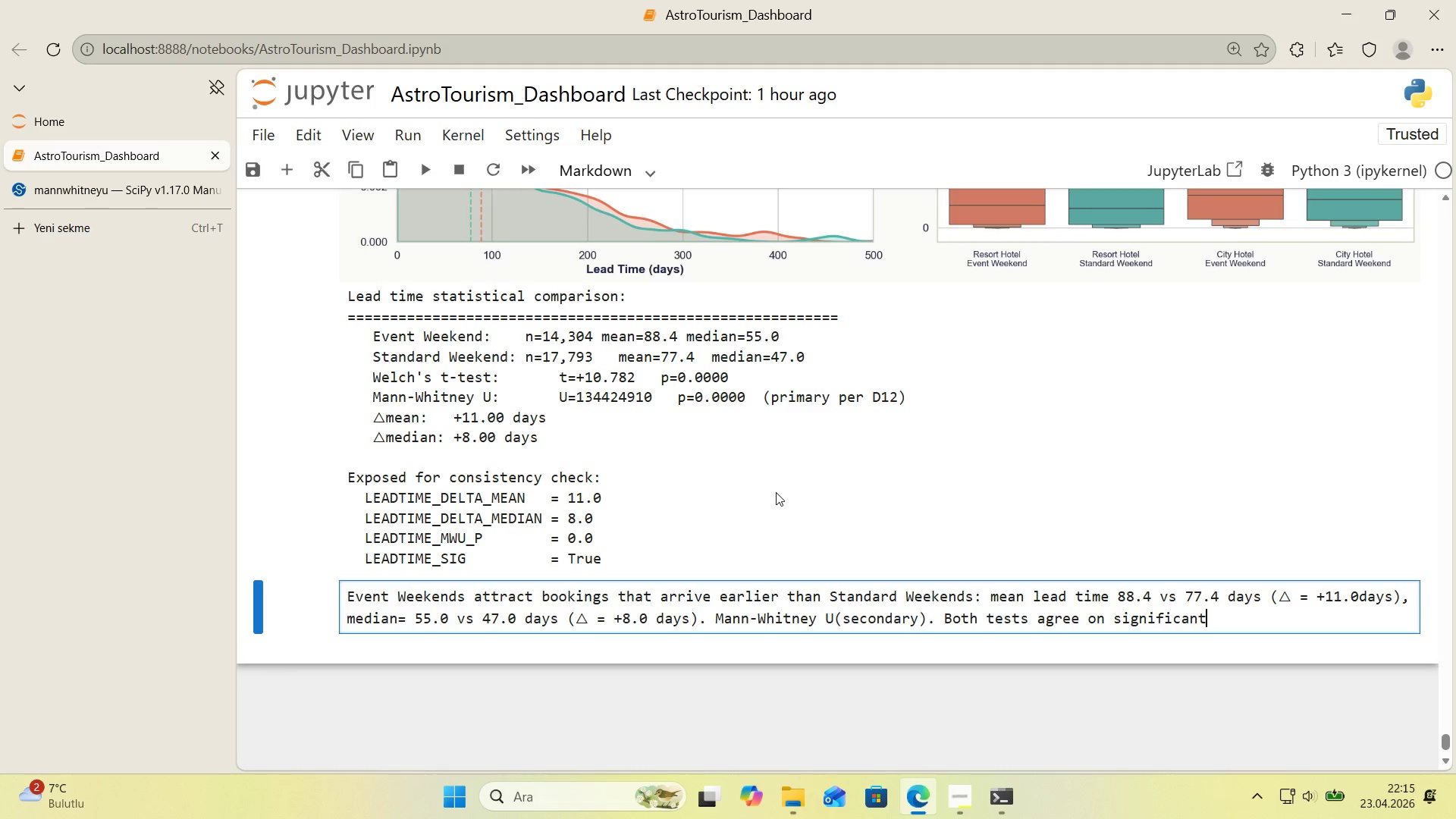 
key(Backspace)
type(ce.)
 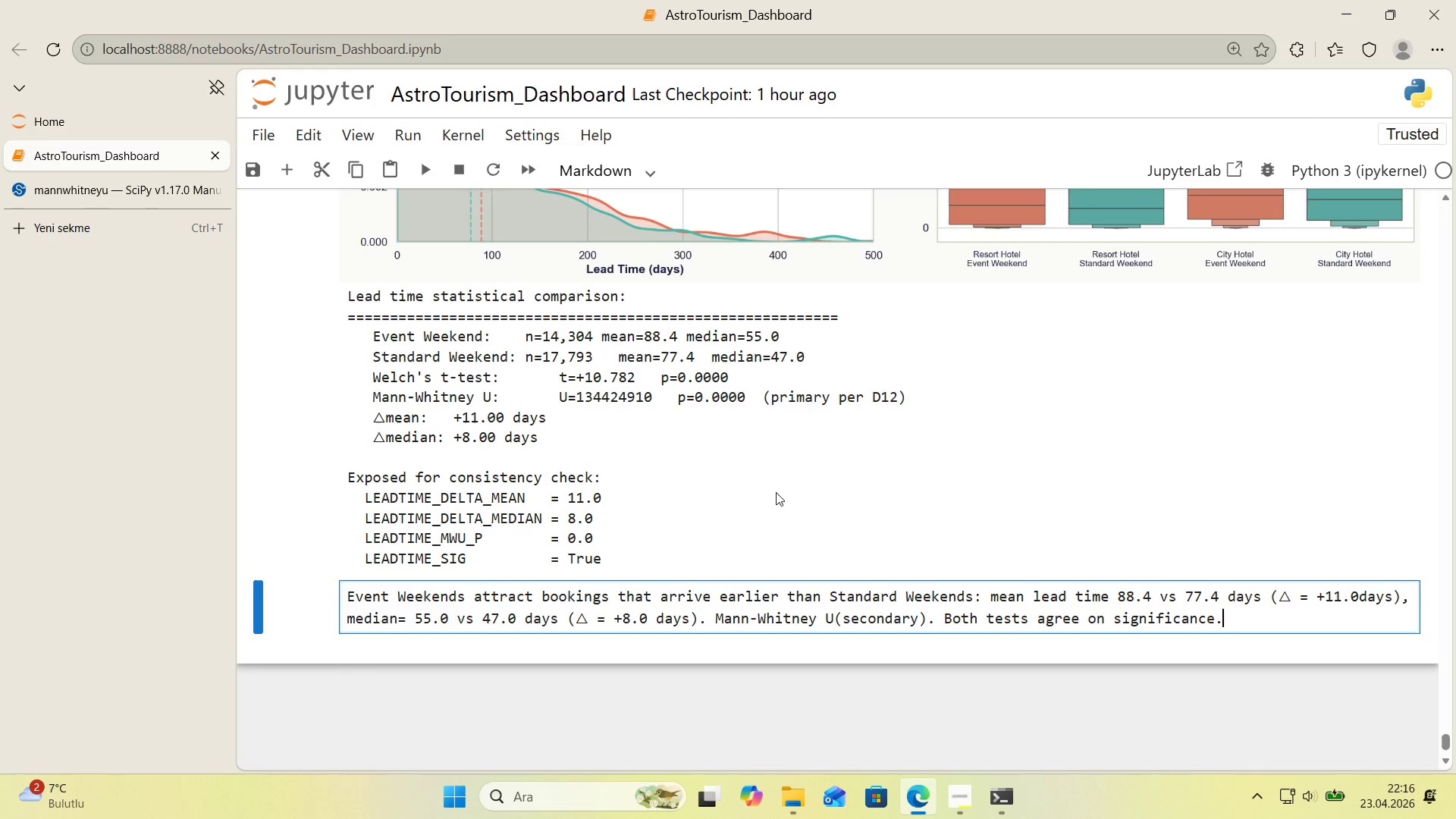 
wait(68.77)
 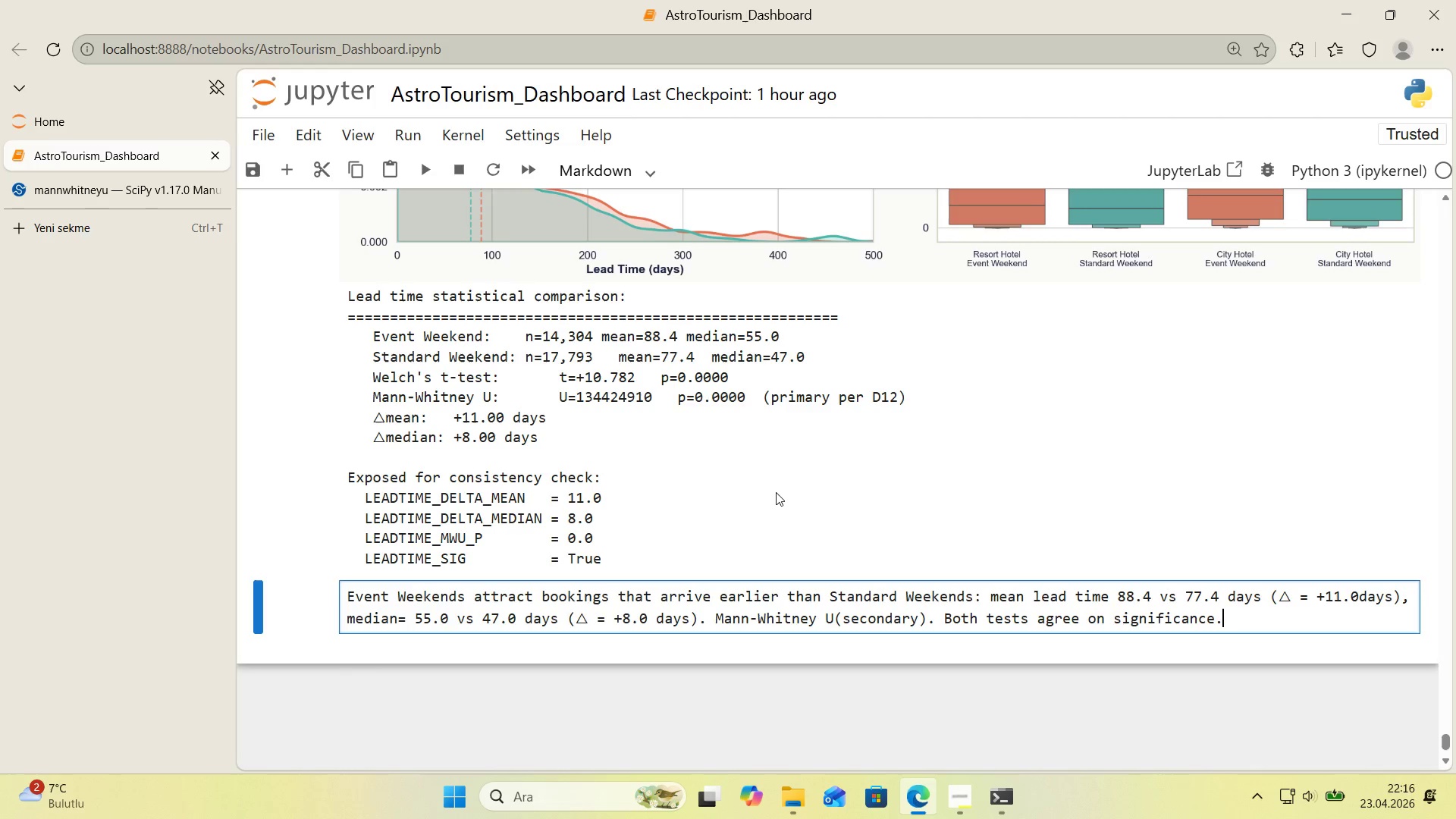 
type( The KDE plot shows the same r'ght-skewwe)
key(Backspace)
key(Backspace)
type(ed shape for both classes,)
 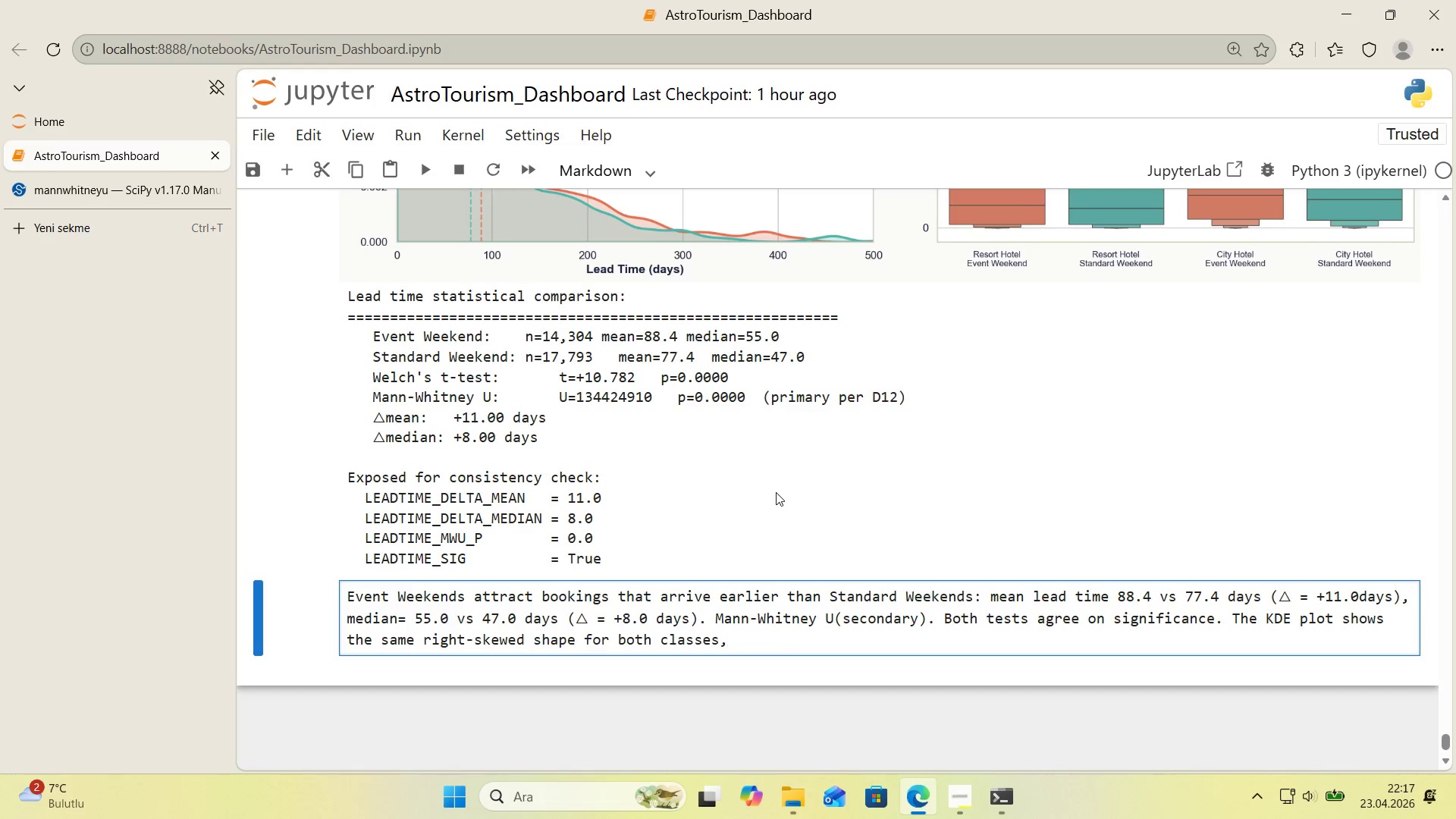 
left_click_drag(start_coordinate=[781, 490], to_coordinate=[777, 486])
 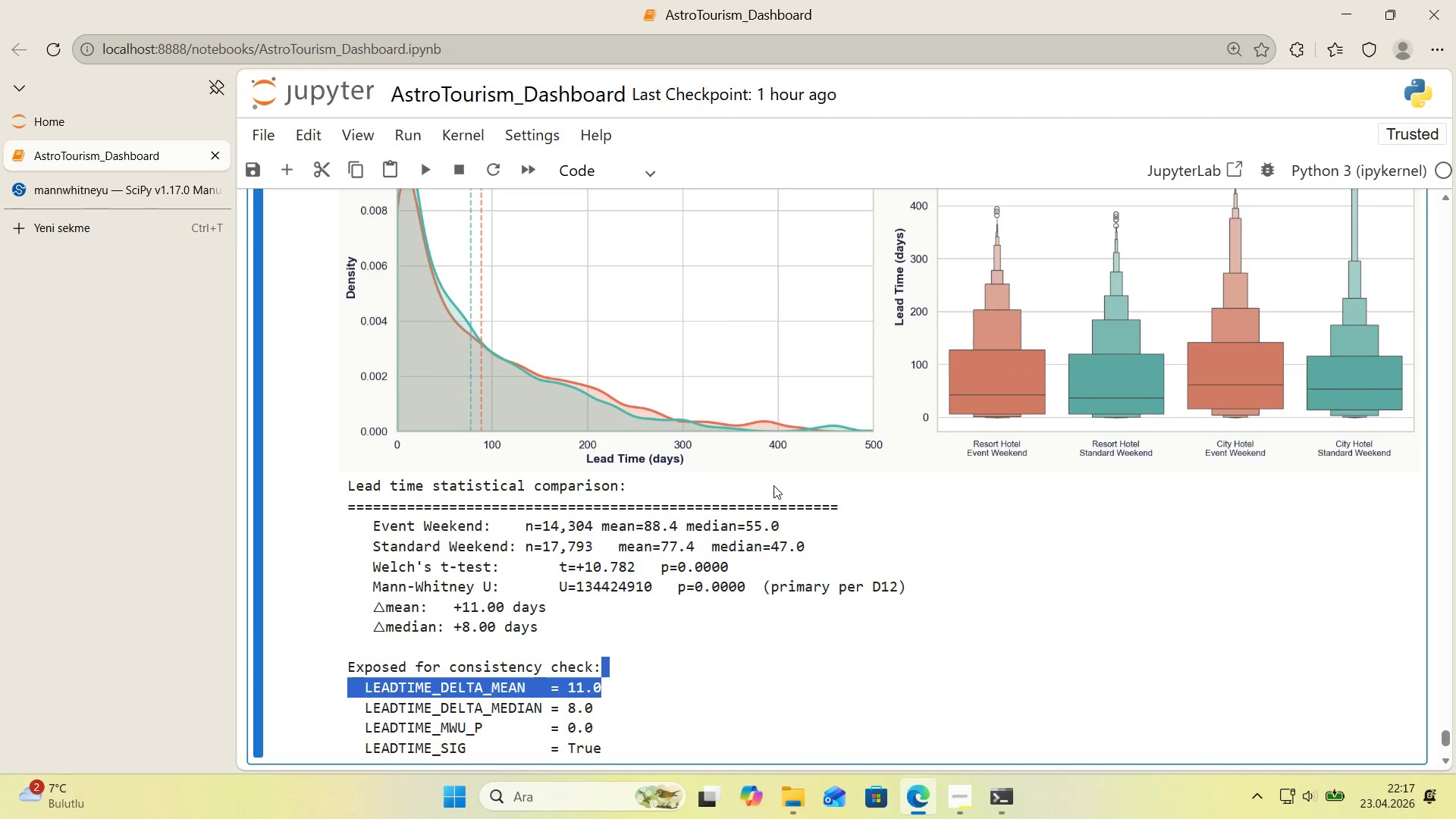 
scroll: coordinate [774, 485], scroll_direction: up, amount: 2.0
 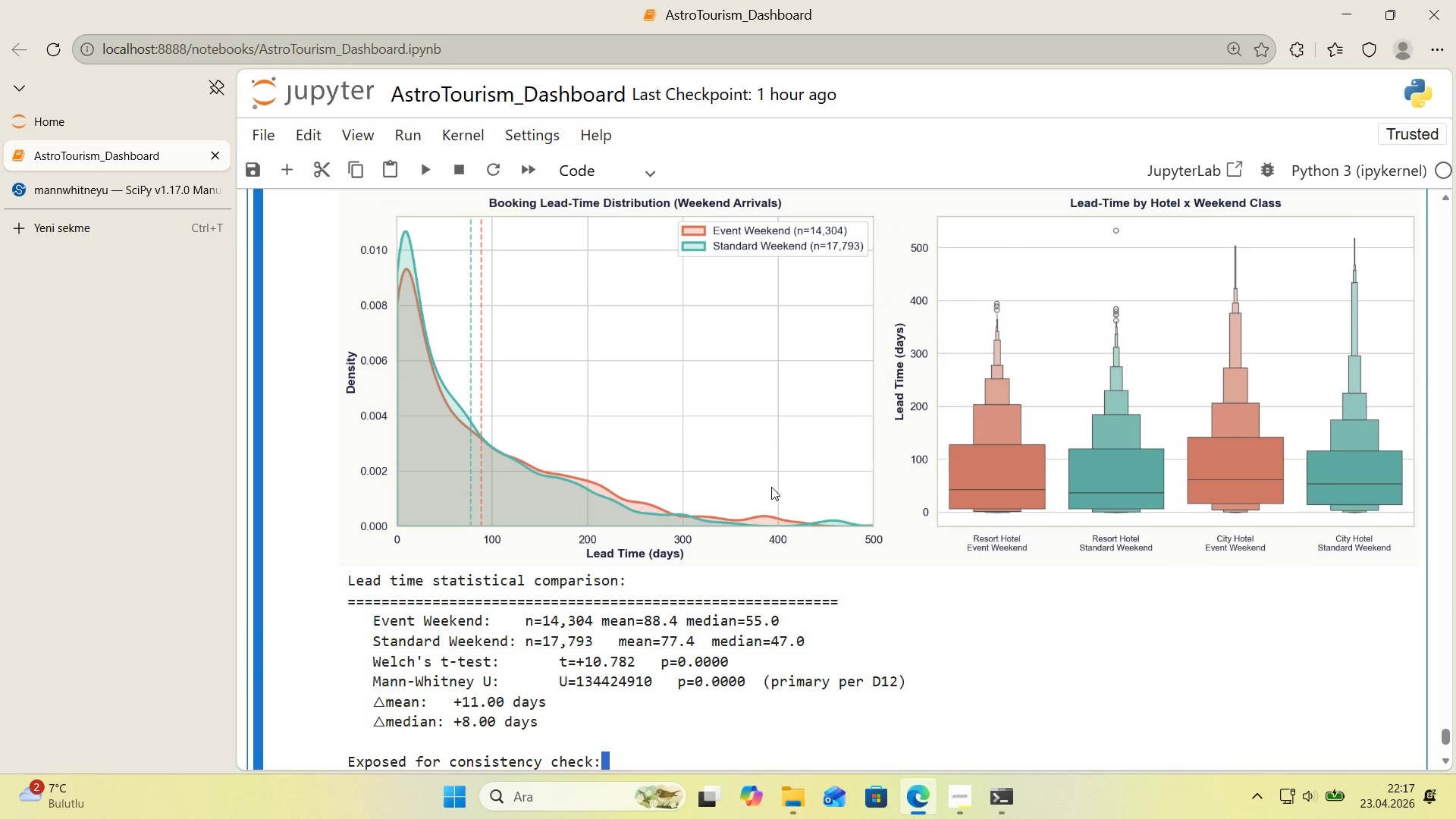 
scroll: coordinate [758, 492], scroll_direction: down, amount: 3.0
 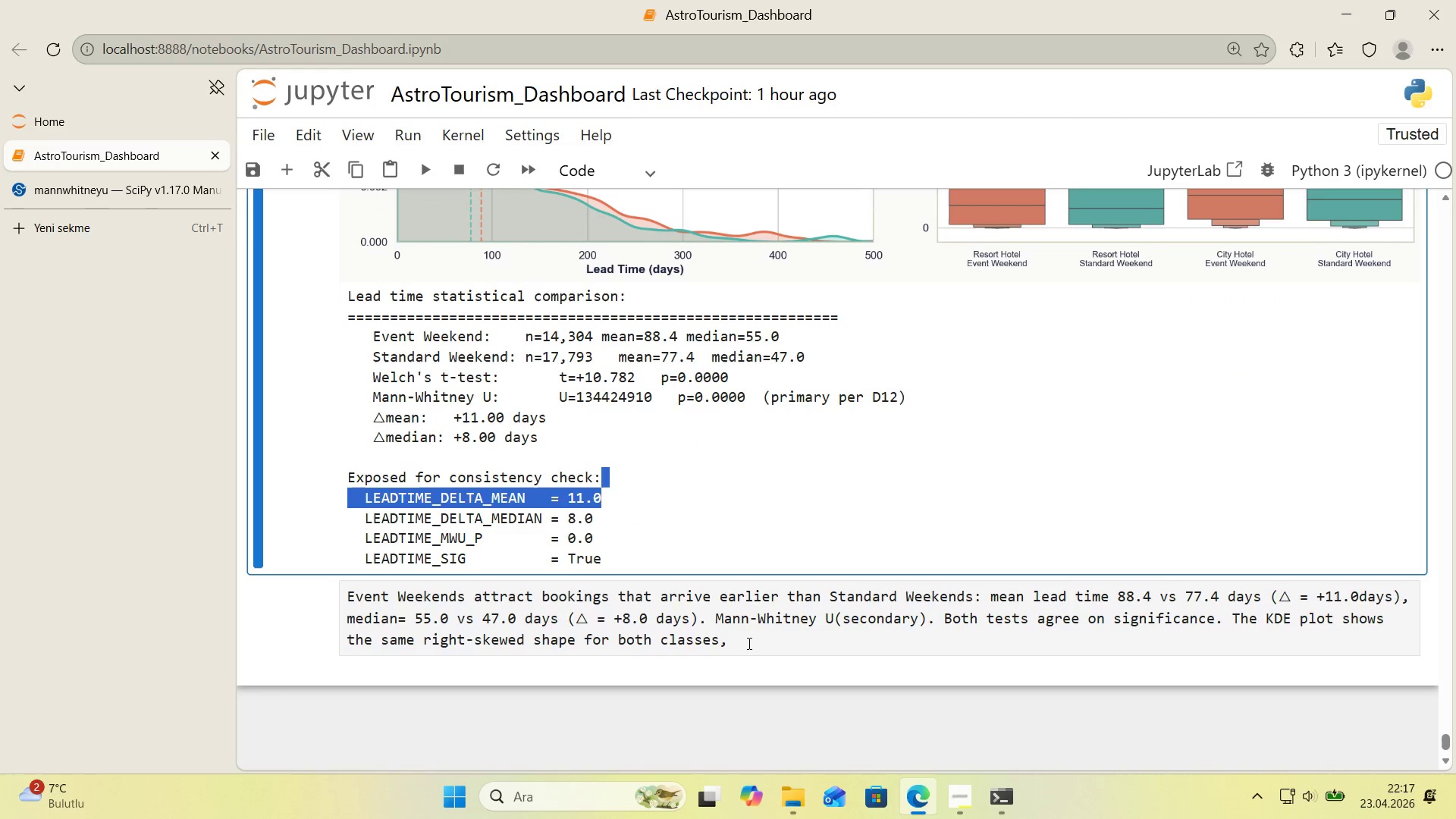 
left_click([748, 642])
 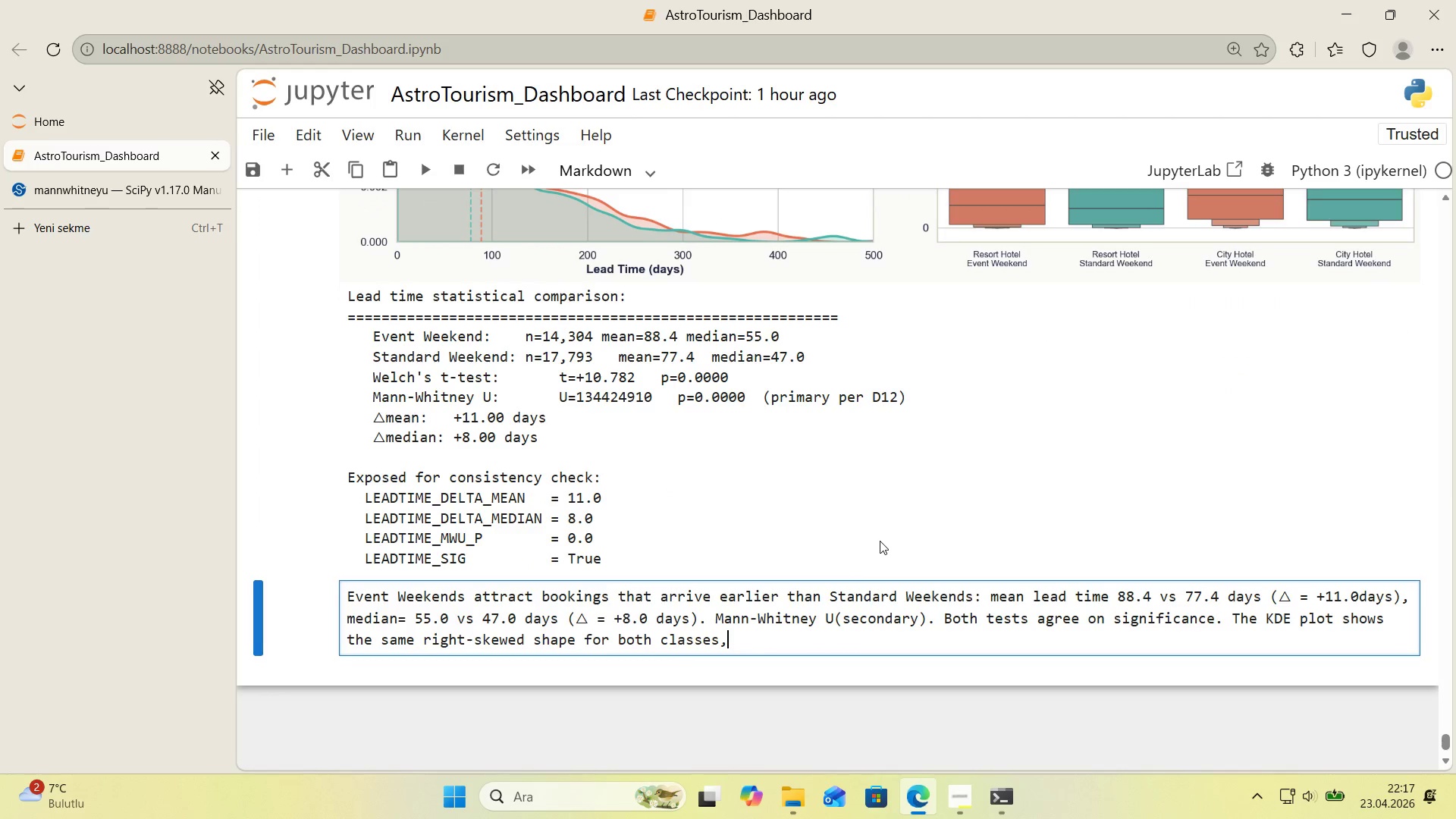 
wait(7.08)
 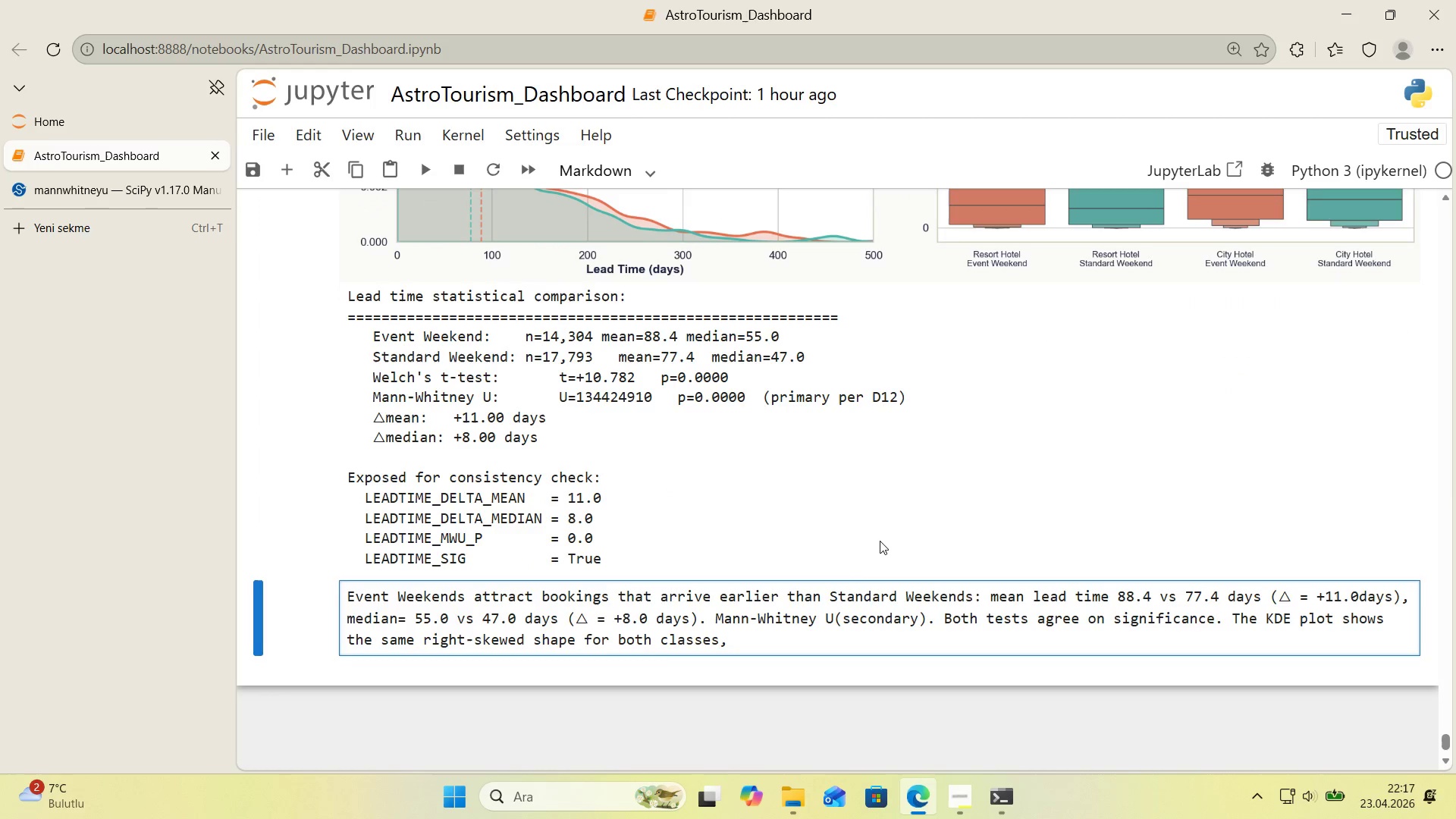 
type( but Event Weekend carr'es a sl'gth)
key(Backspace)
key(Backspace)
type(htly heav'er 100-500 day ta'l. TH)
key(Backspace)
type(e)
key(Backspace)
type(he hotel x weekend )
key(Backspace)
type(c)
key(Backspace)
type( class boxenplot conf'm)
key(Backspace)
type(rms to)
key(Backspace)
type(he )
 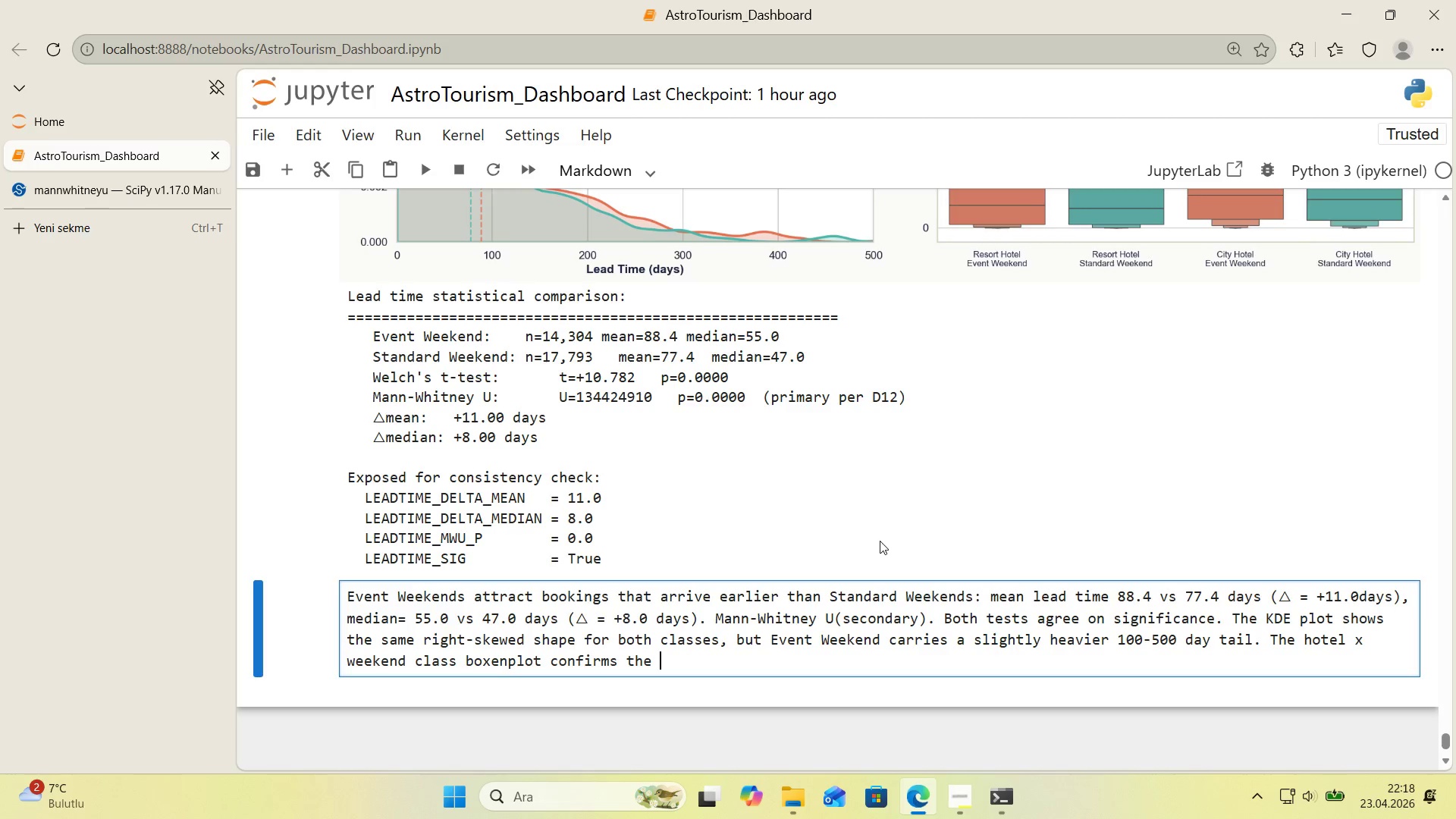 
wait(15.91)
 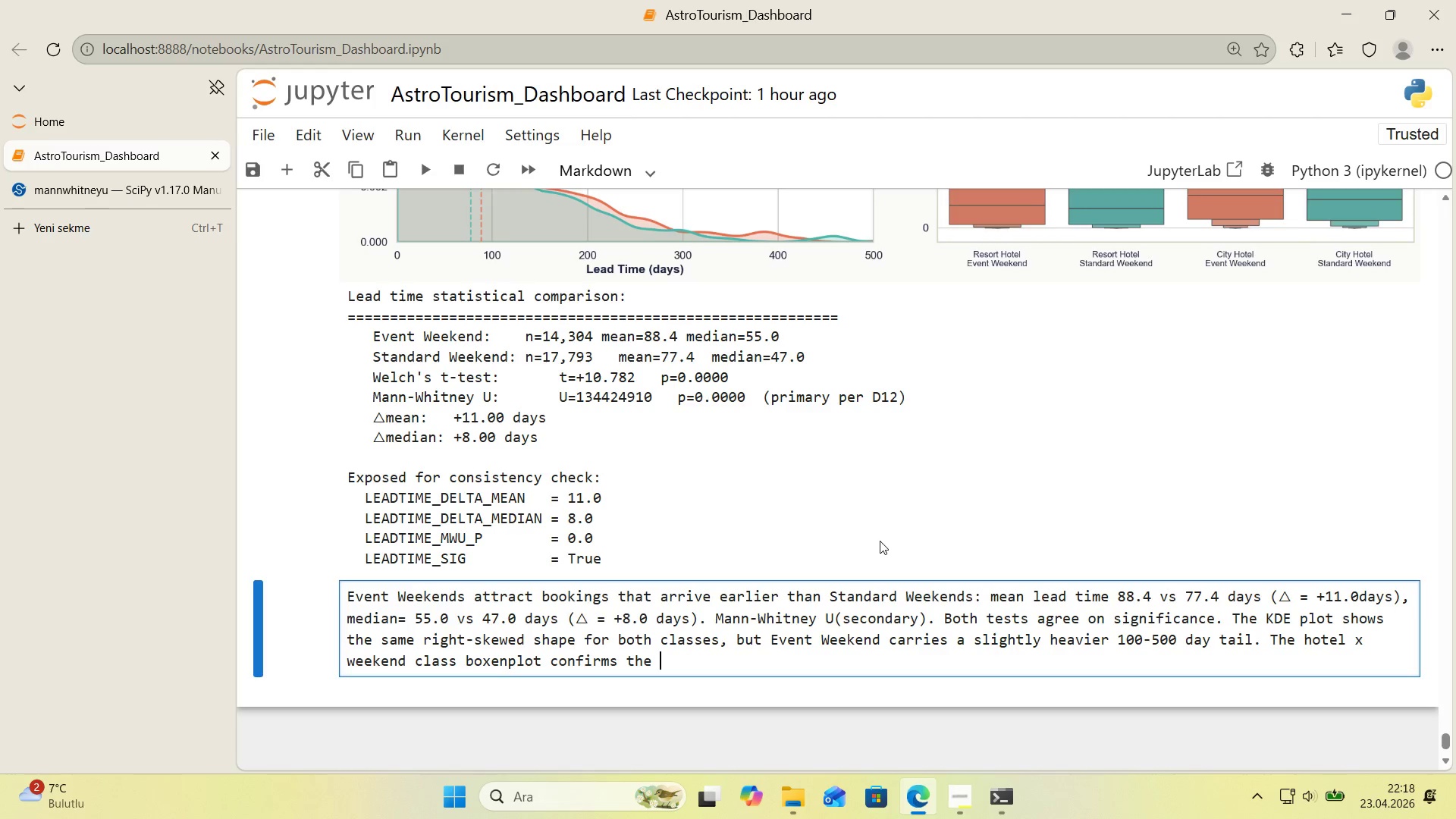 
type(d'rect'on holds w'th'n both propor)
key(Backspace)
key(Backspace)
type(ert'es> C'ty Hotel book'ngs lead Resort book'ngs 'n both classes, and Event Weekends lead Standard Weekends 'n both hotels\)
key(Backspace)
 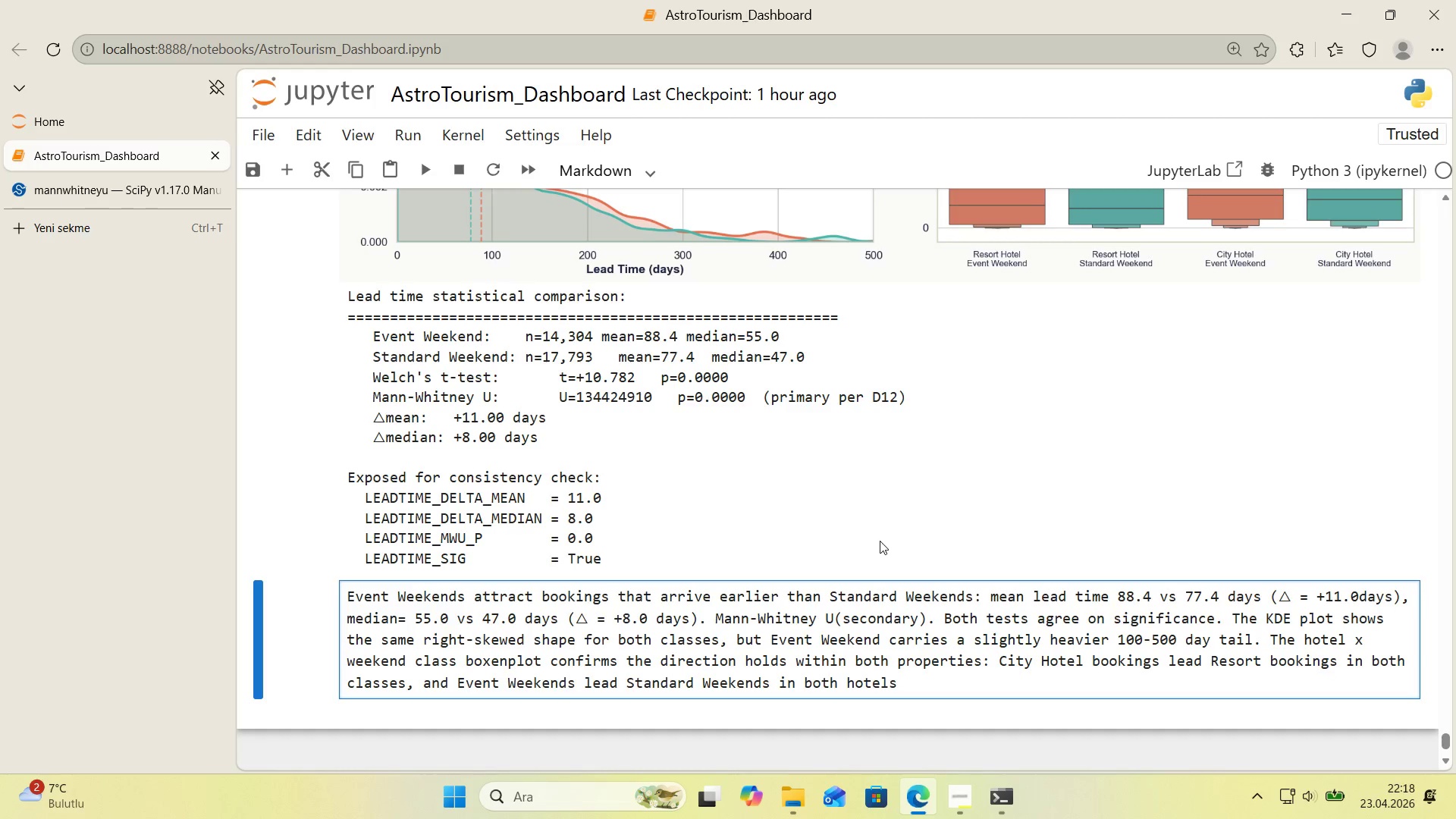 
wait(8.61)
 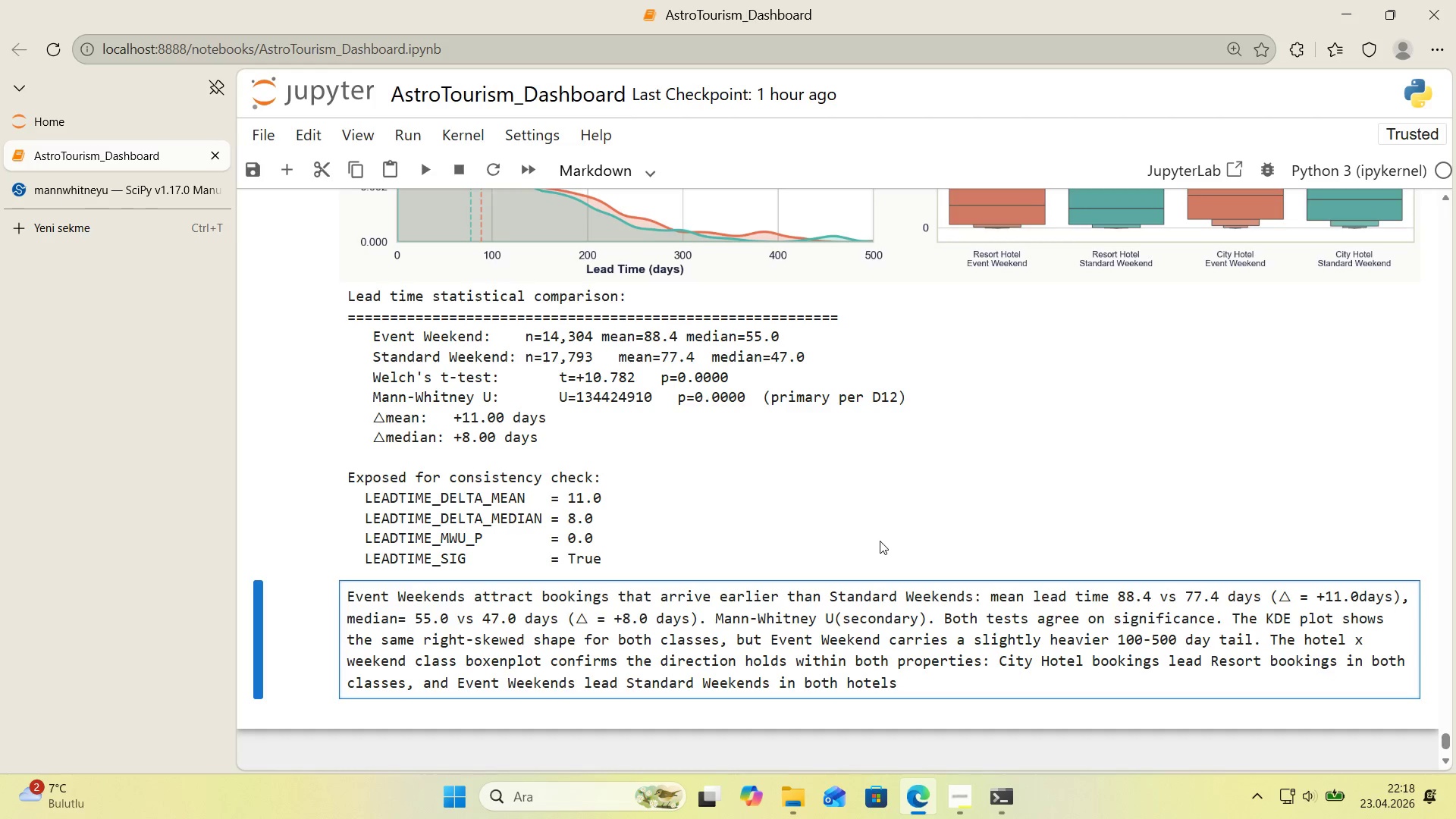 
key(Enter)
 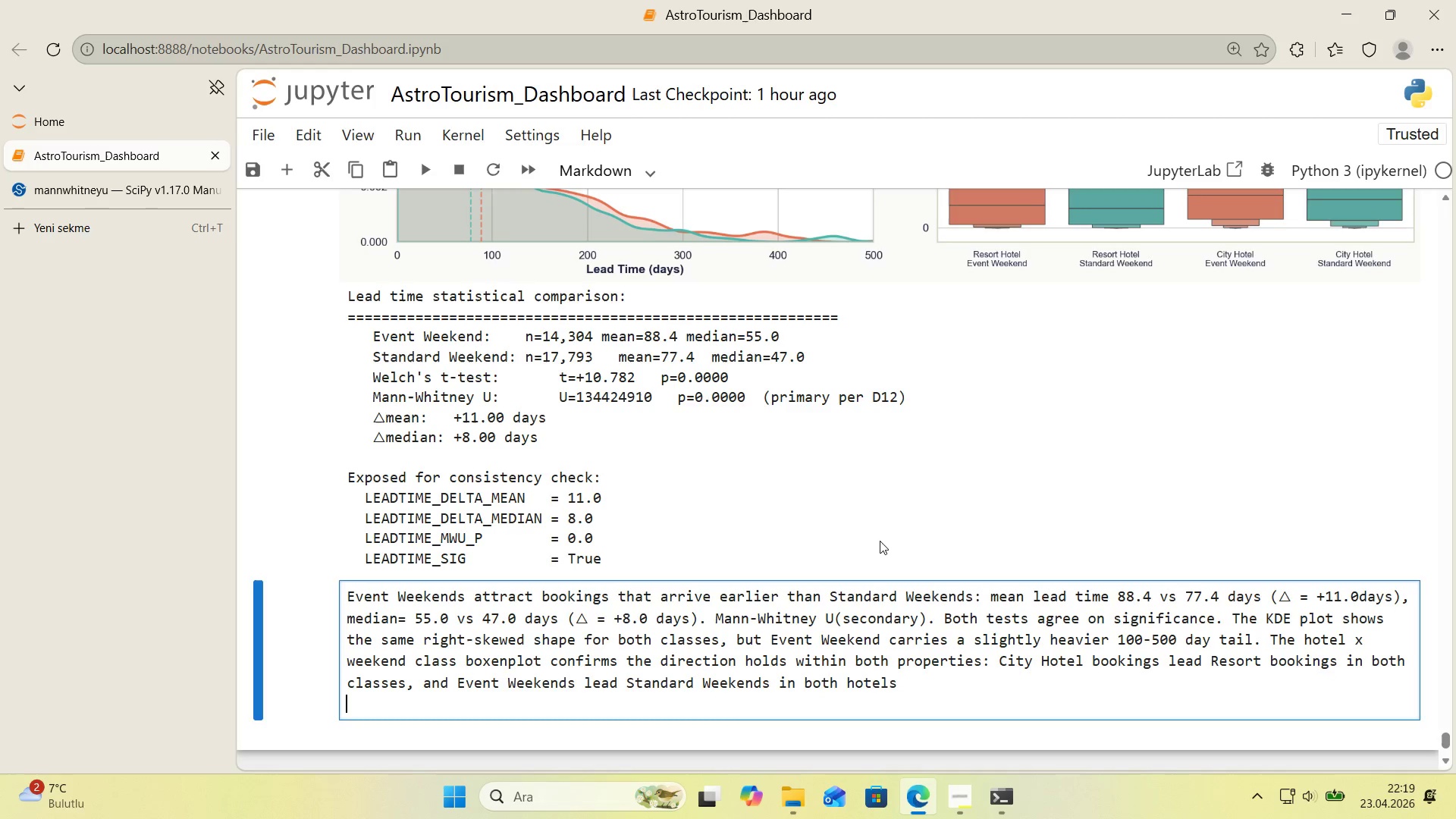 
key(Enter)
 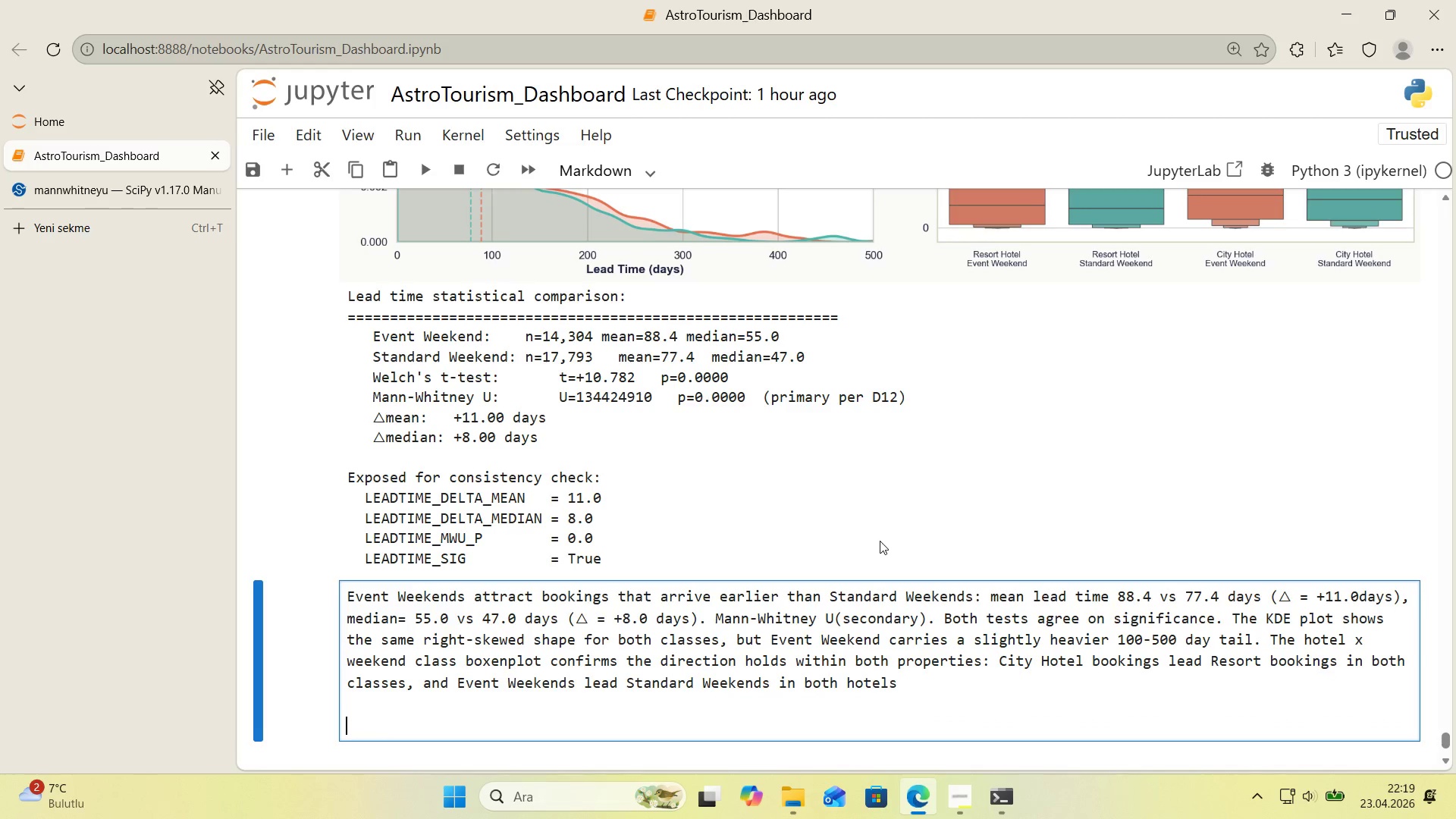 
scroll: coordinate [880, 541], scroll_direction: down, amount: 1.0
 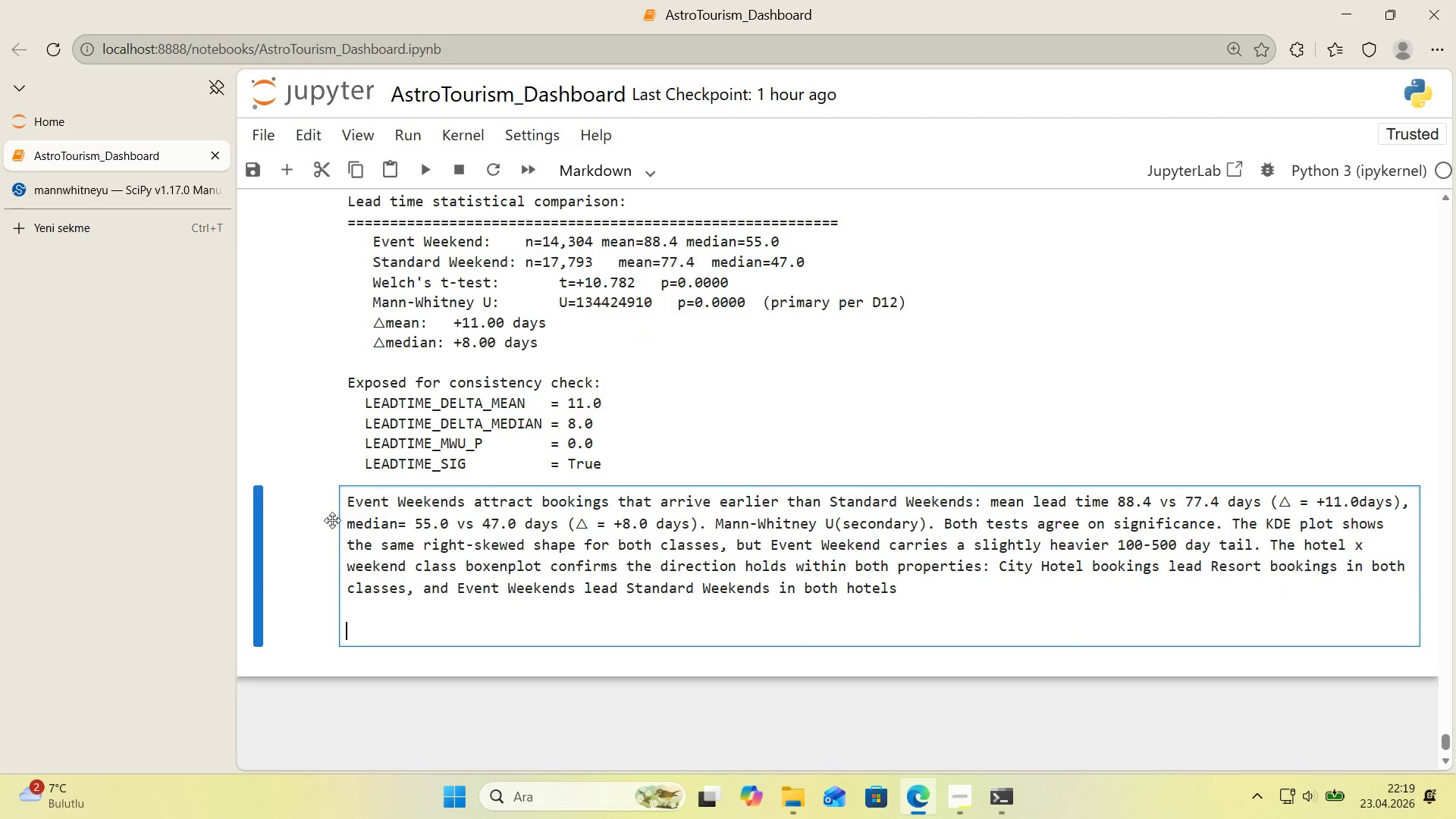 
left_click([350, 508])
 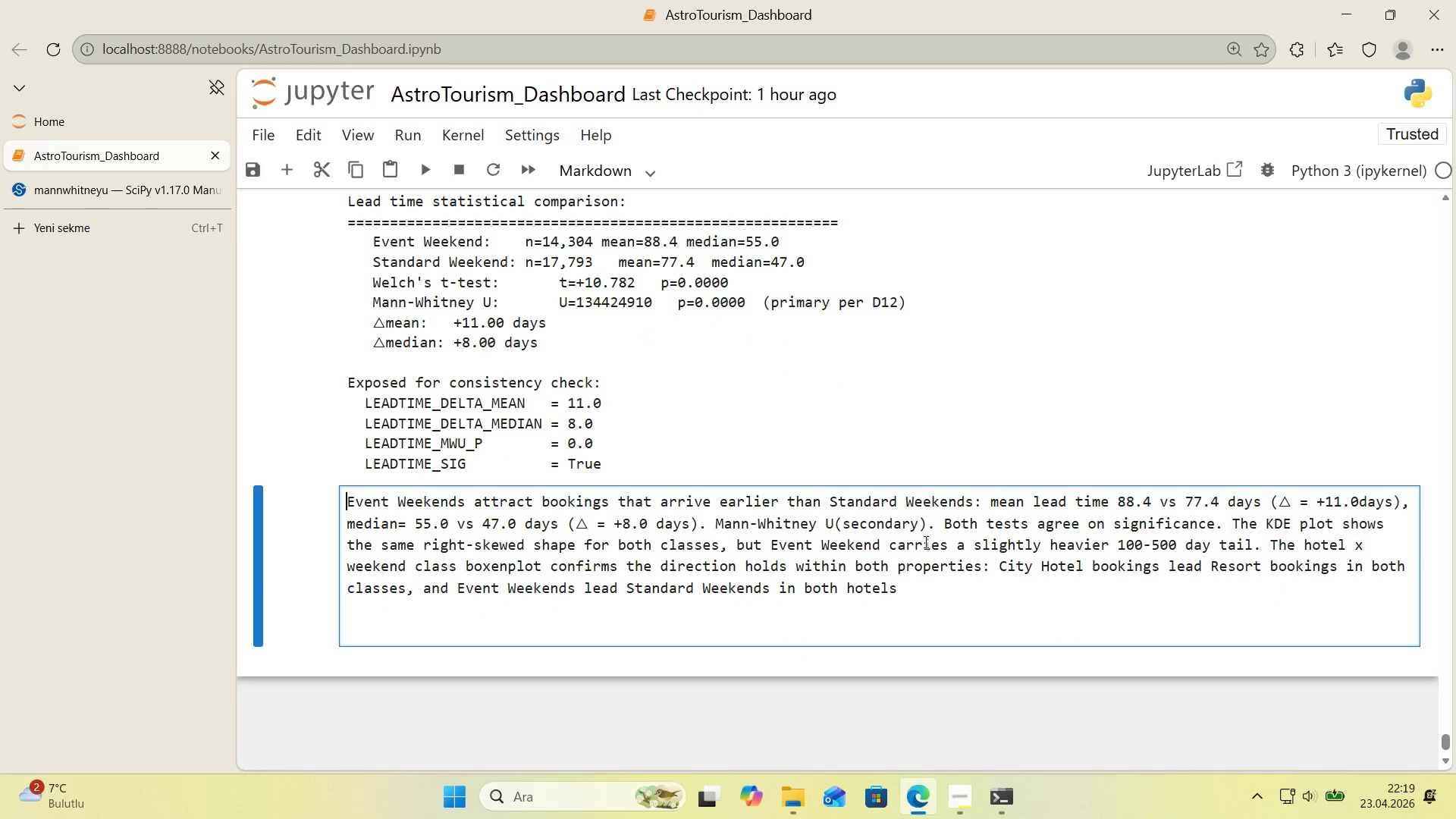 
key(NumpadMultiply)
 